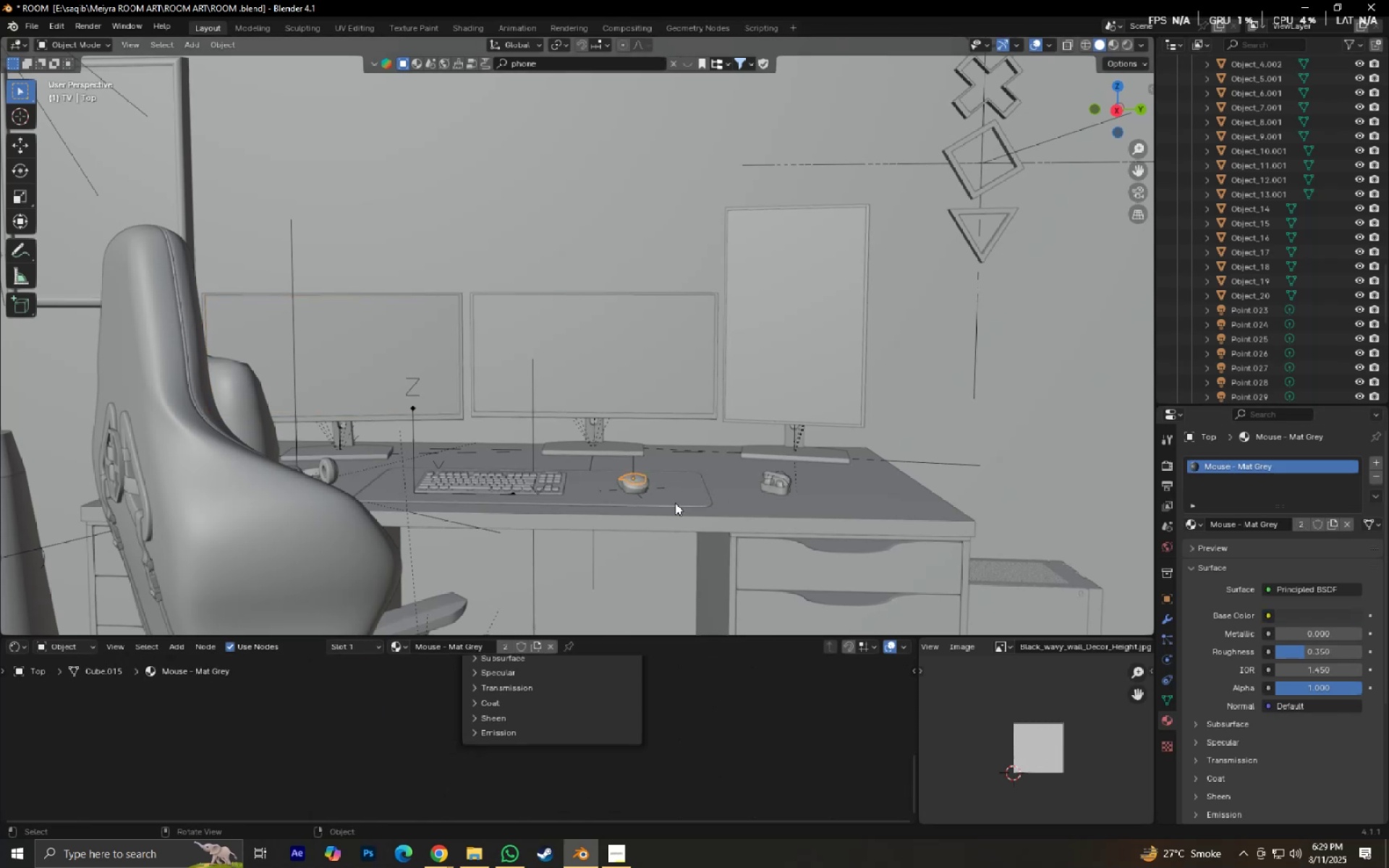 
left_click([629, 488])
 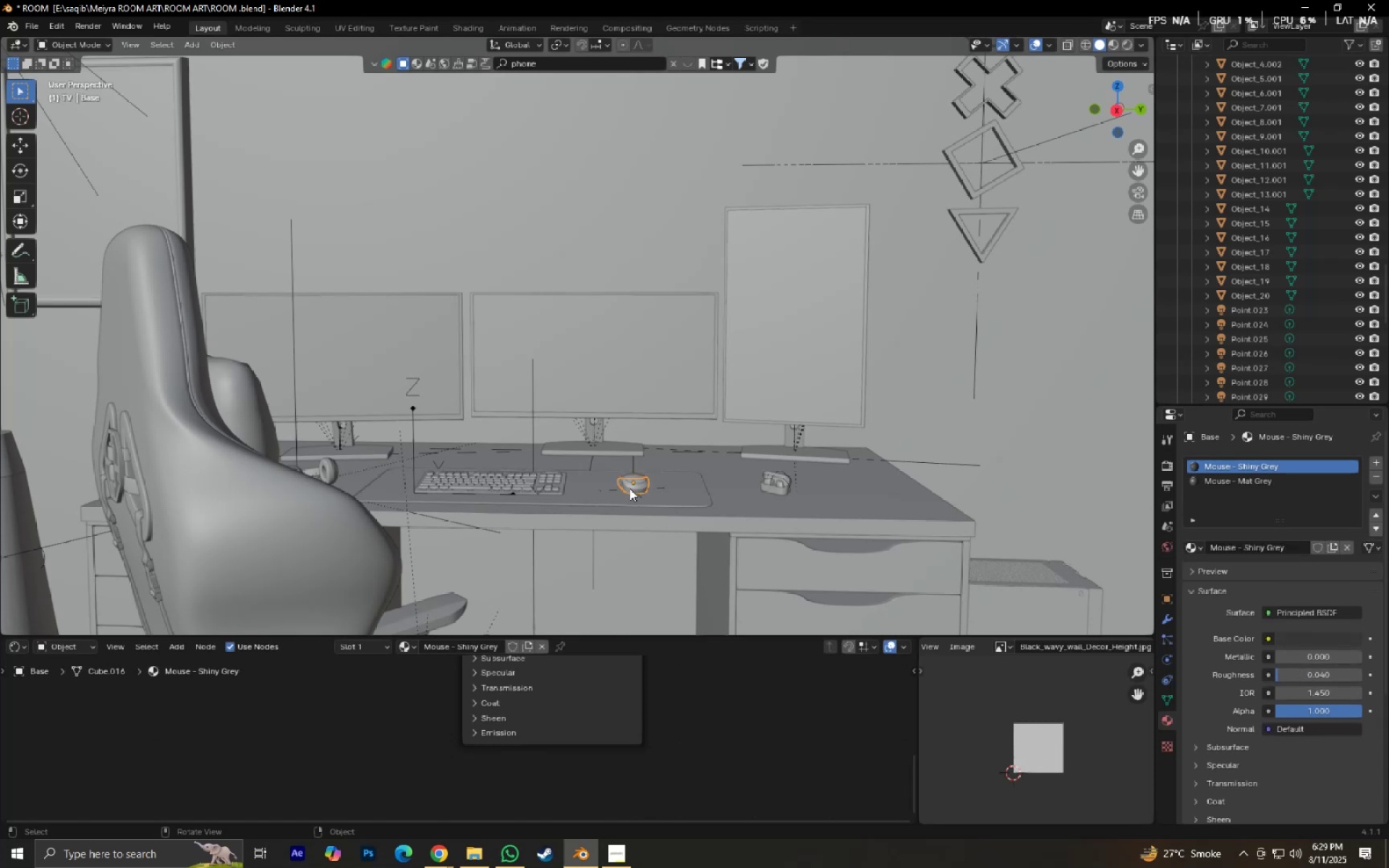 
left_click([629, 488])
 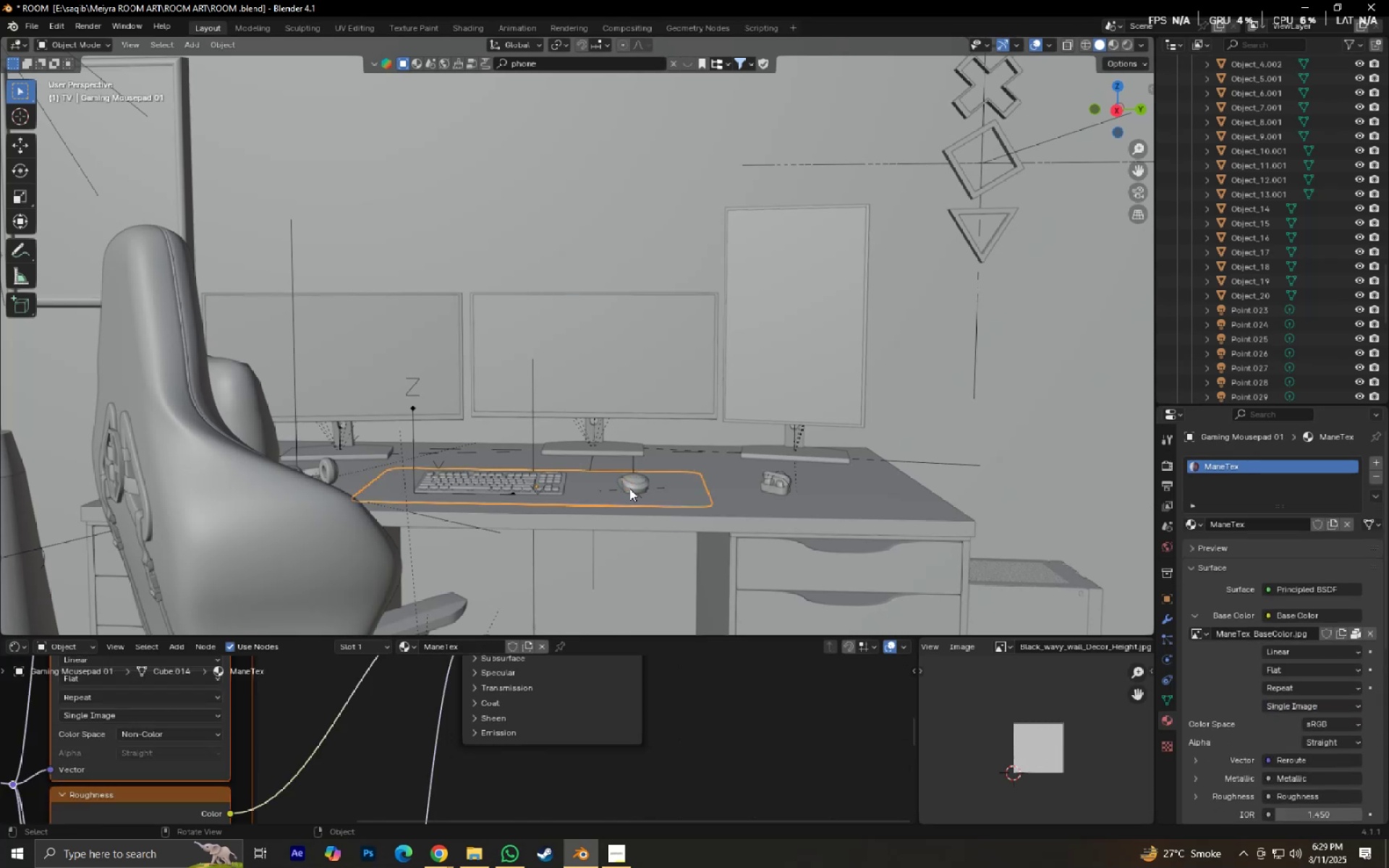 
left_click([629, 488])
 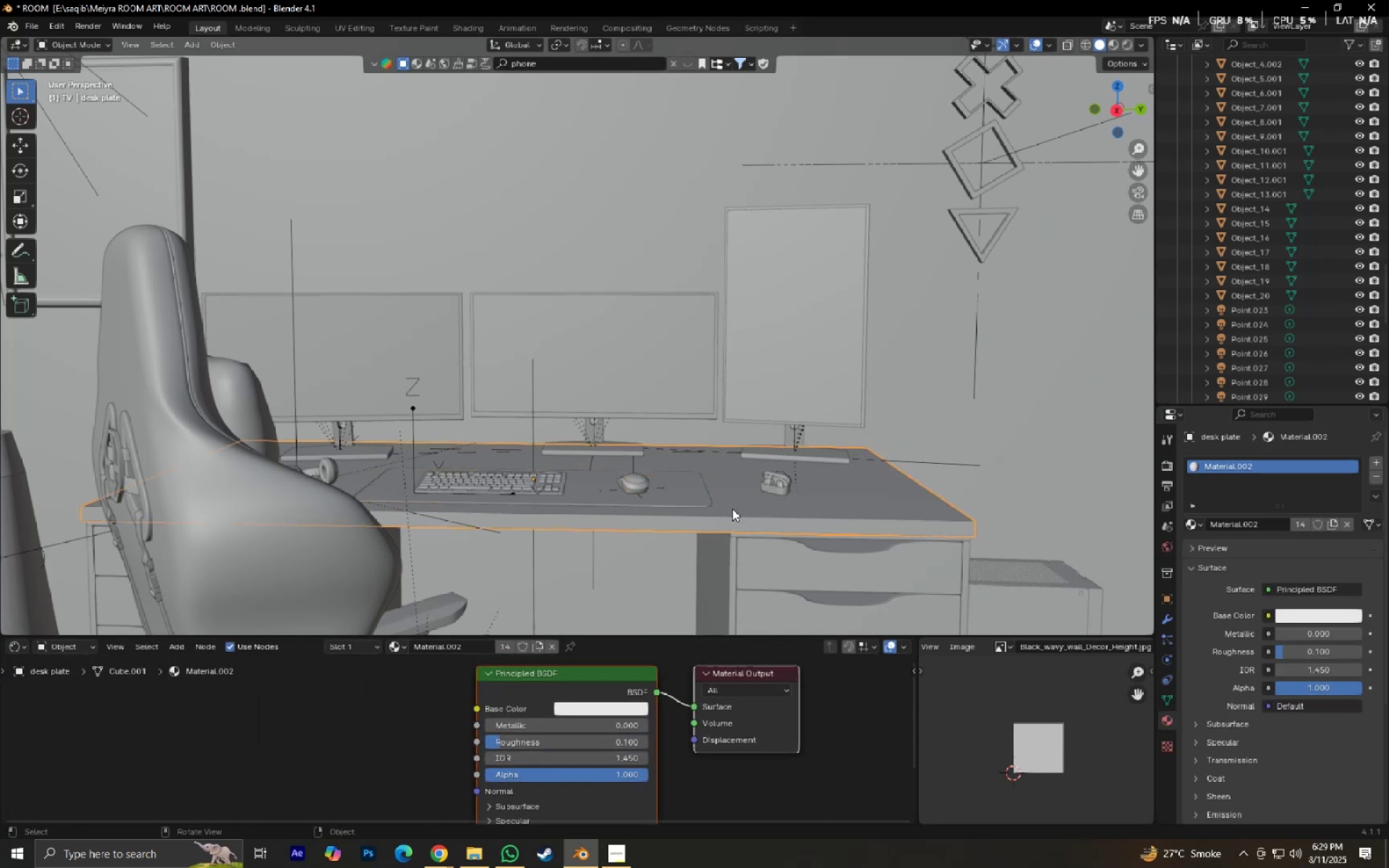 
left_click([637, 481])
 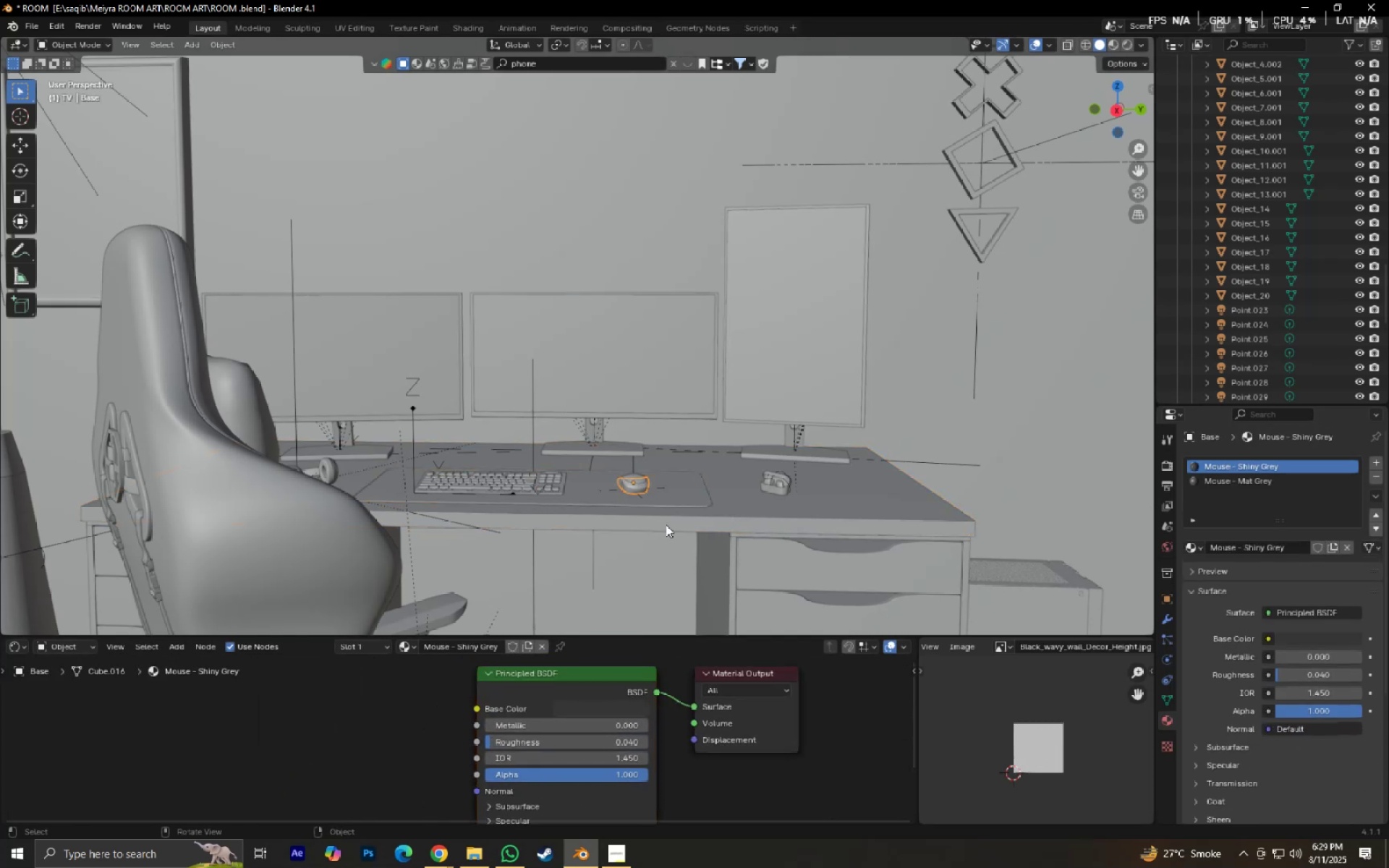 
key(NumpadDecimal)
 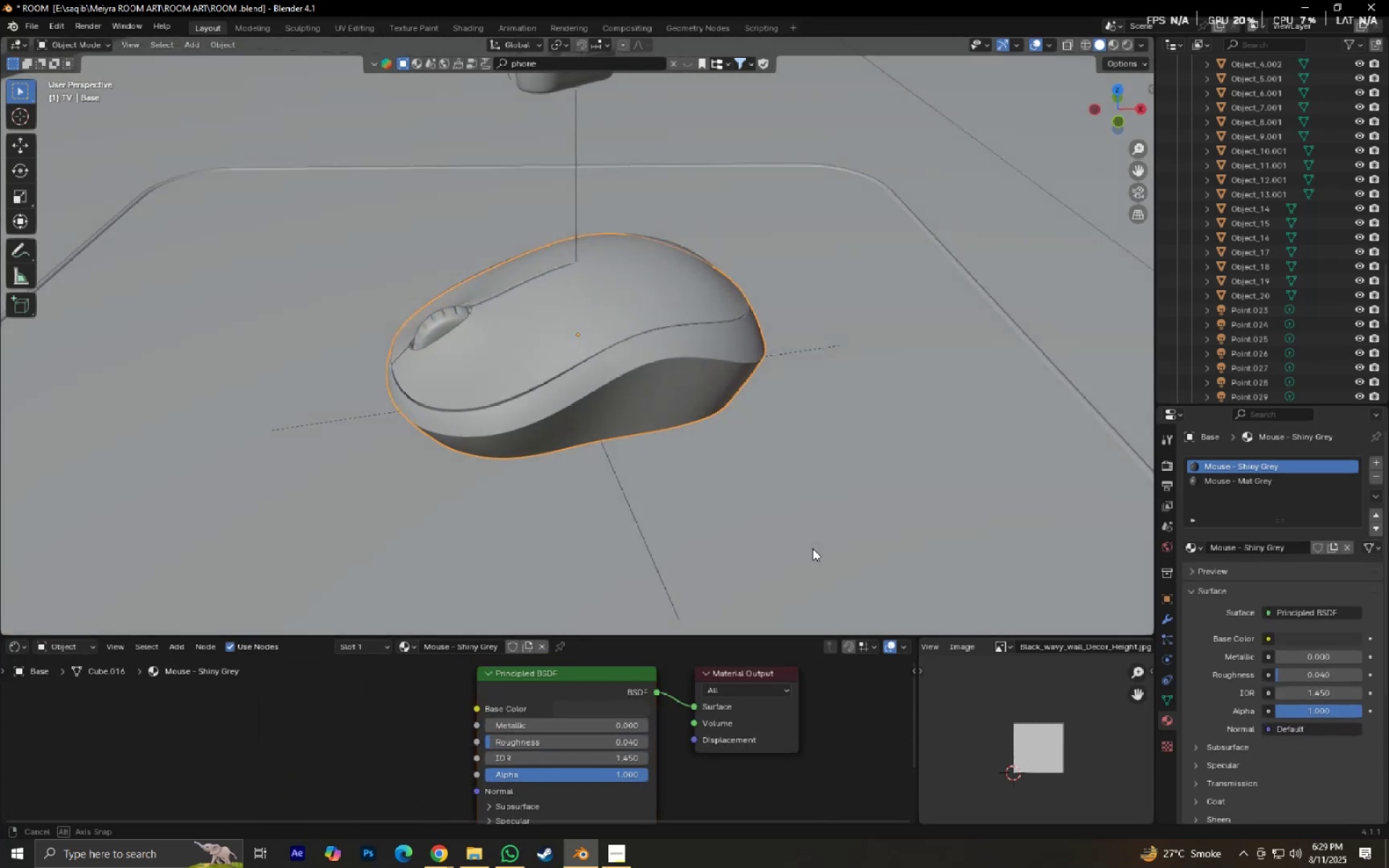 
scroll: coordinate [713, 454], scroll_direction: up, amount: 2.0
 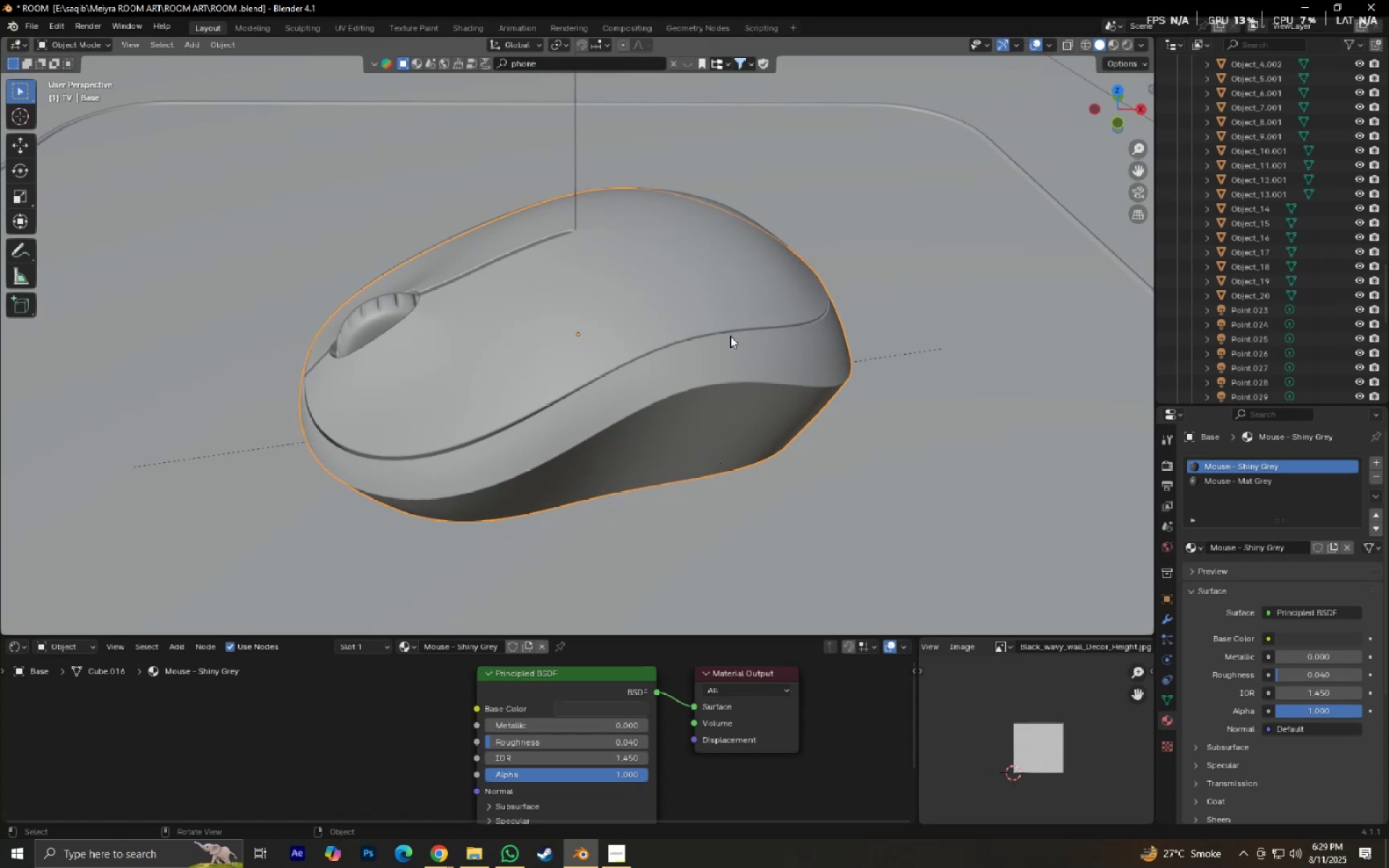 
double_click([731, 332])
 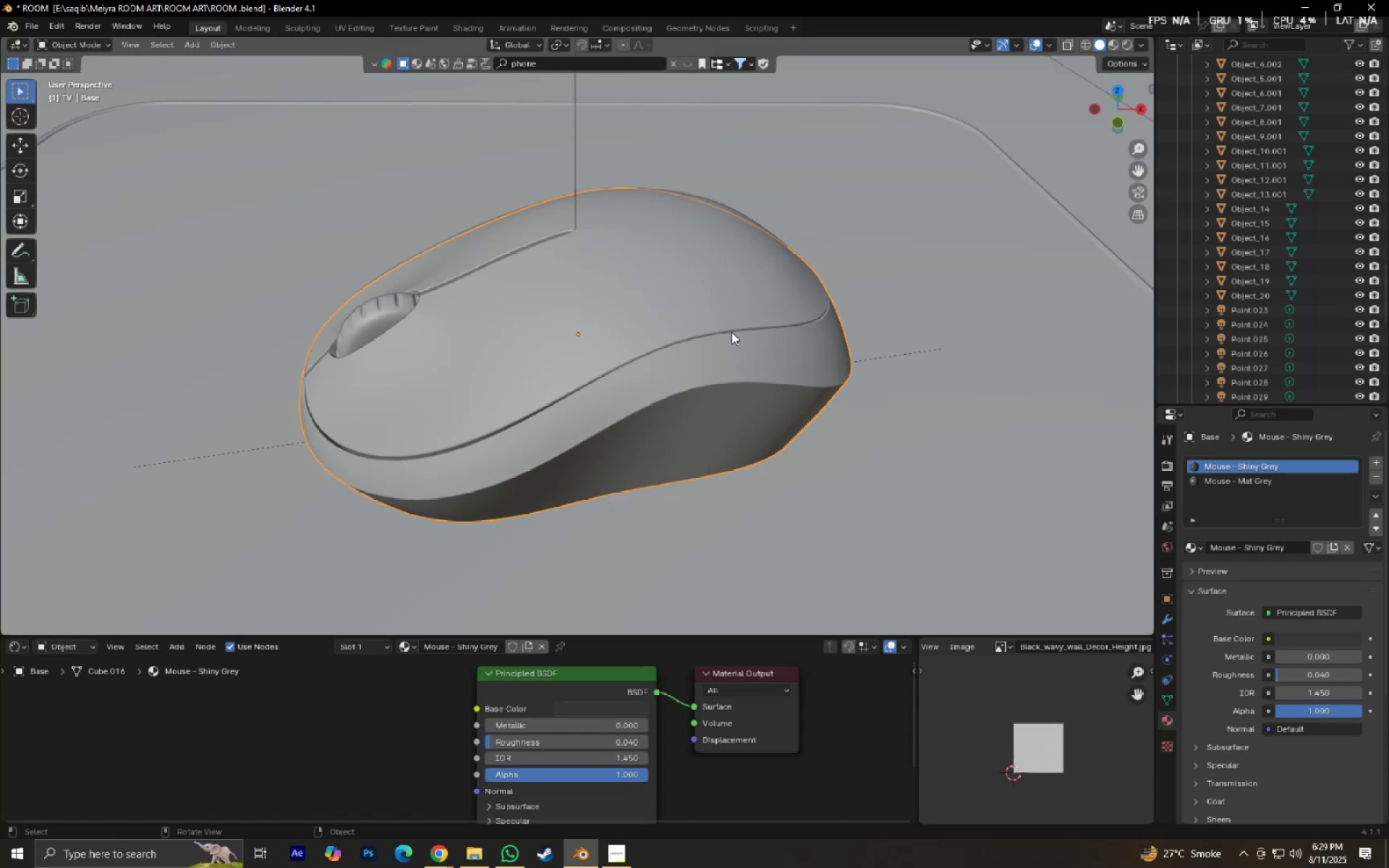 
triple_click([731, 332])
 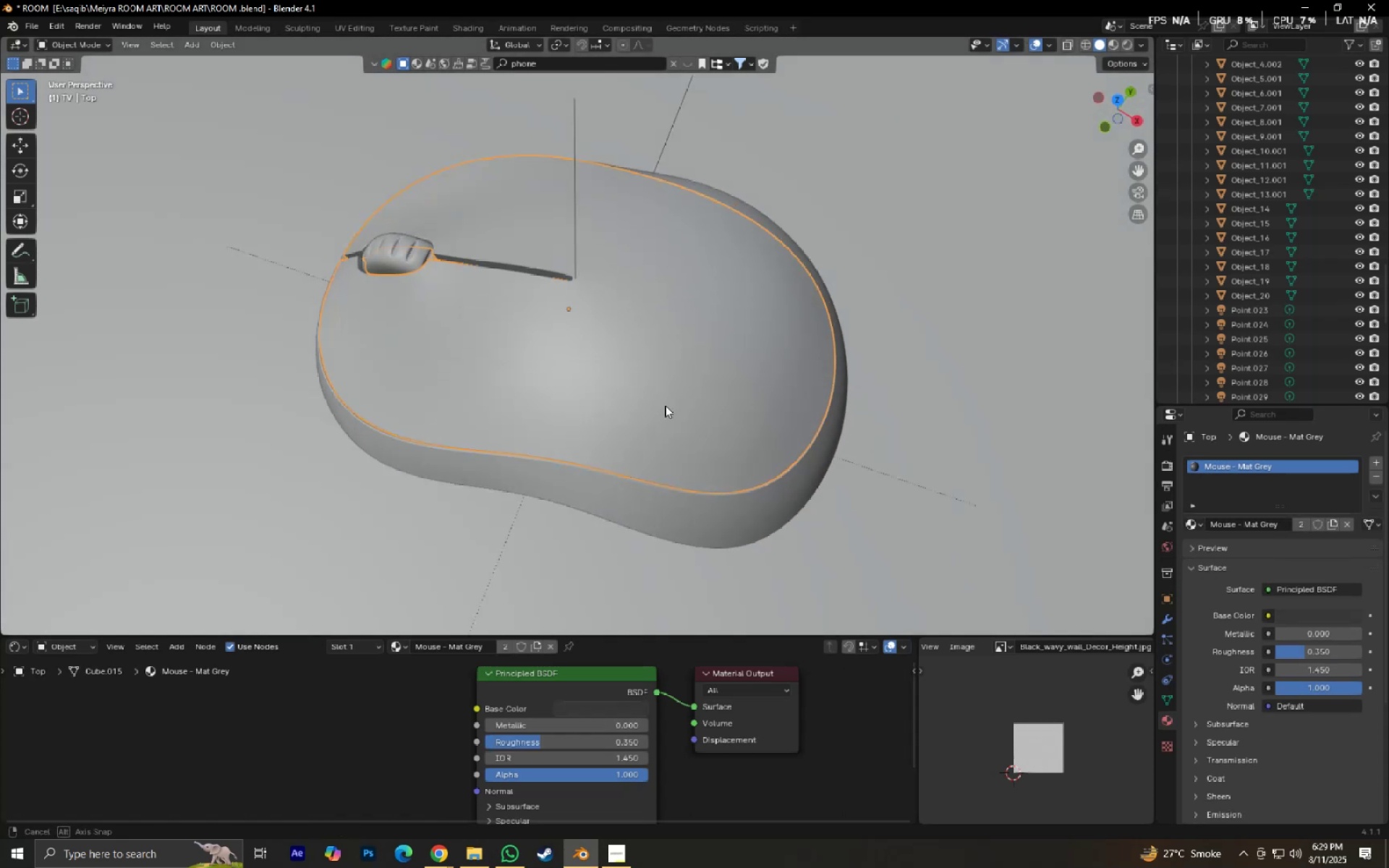 
key(G)
 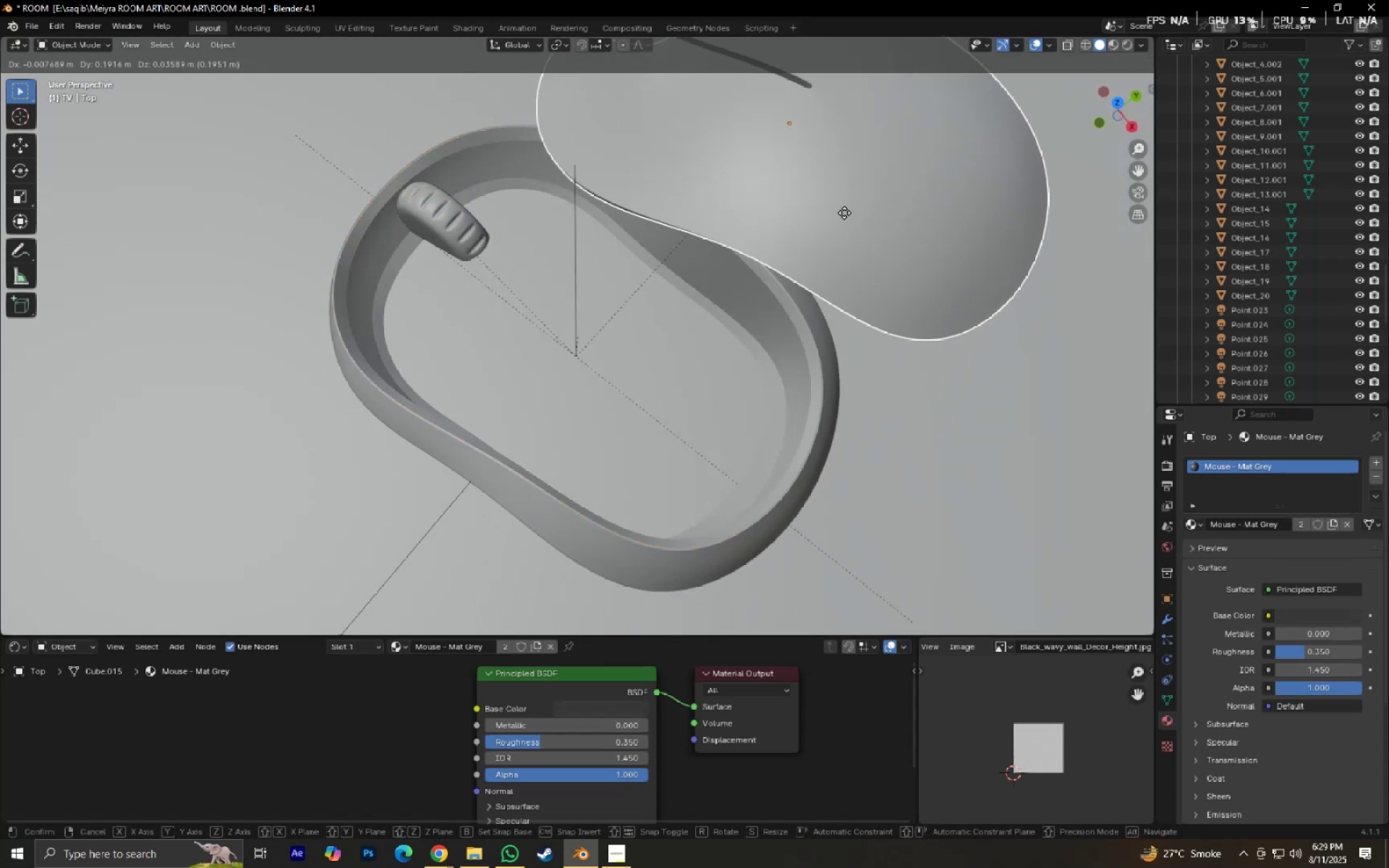 
right_click([844, 213])
 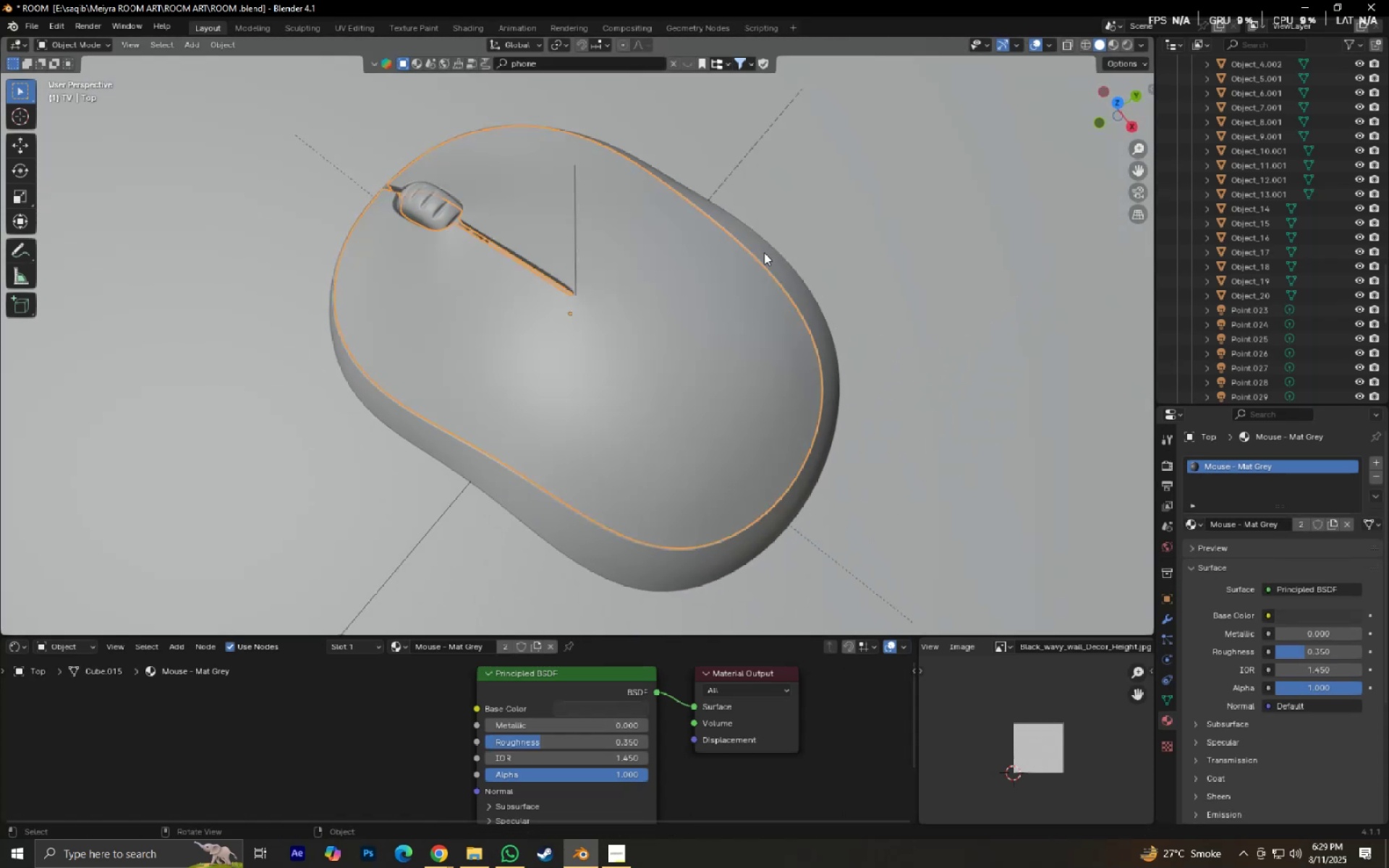 
key(Shift+ShiftLeft)
 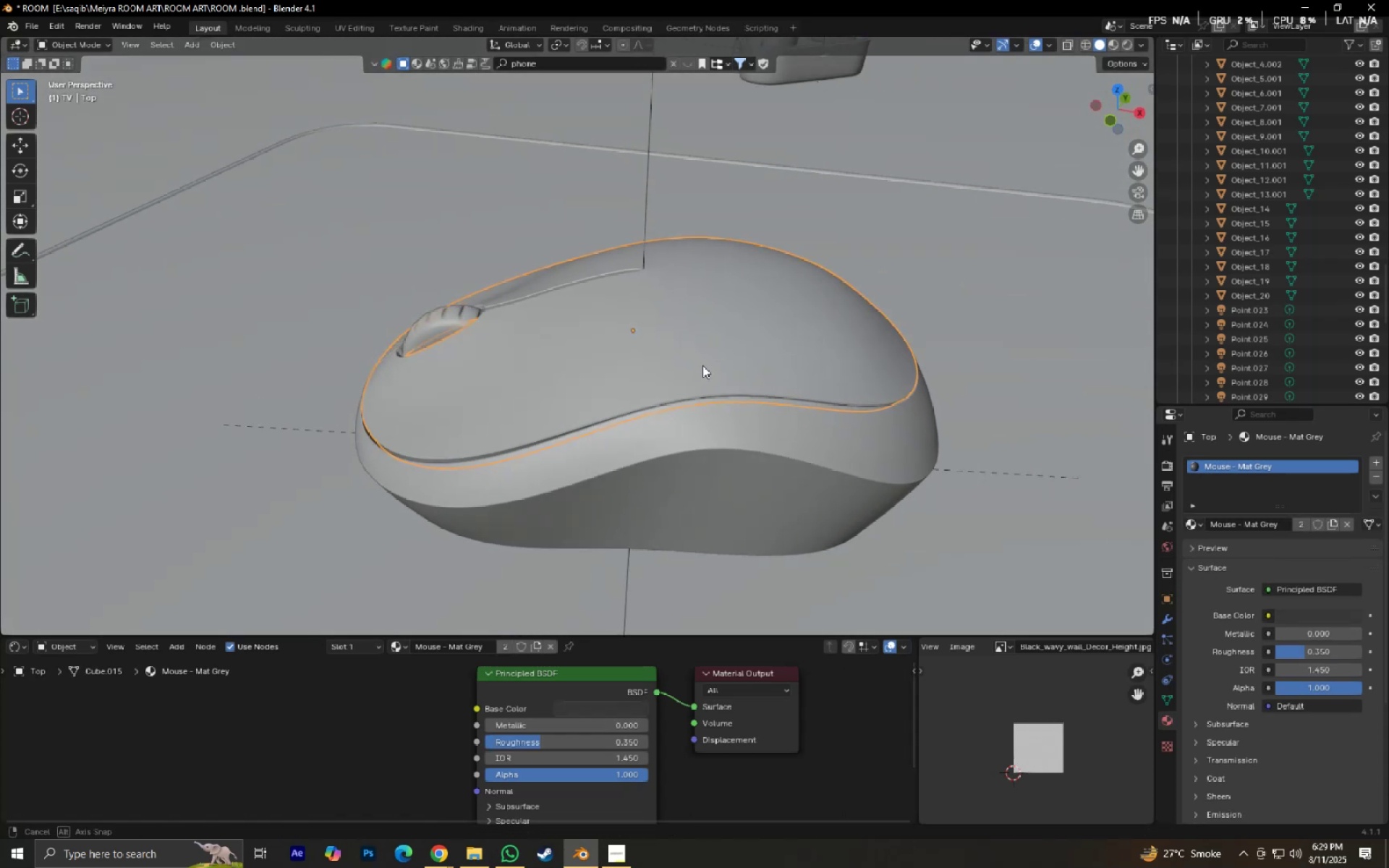 
scroll: coordinate [726, 499], scroll_direction: up, amount: 2.0
 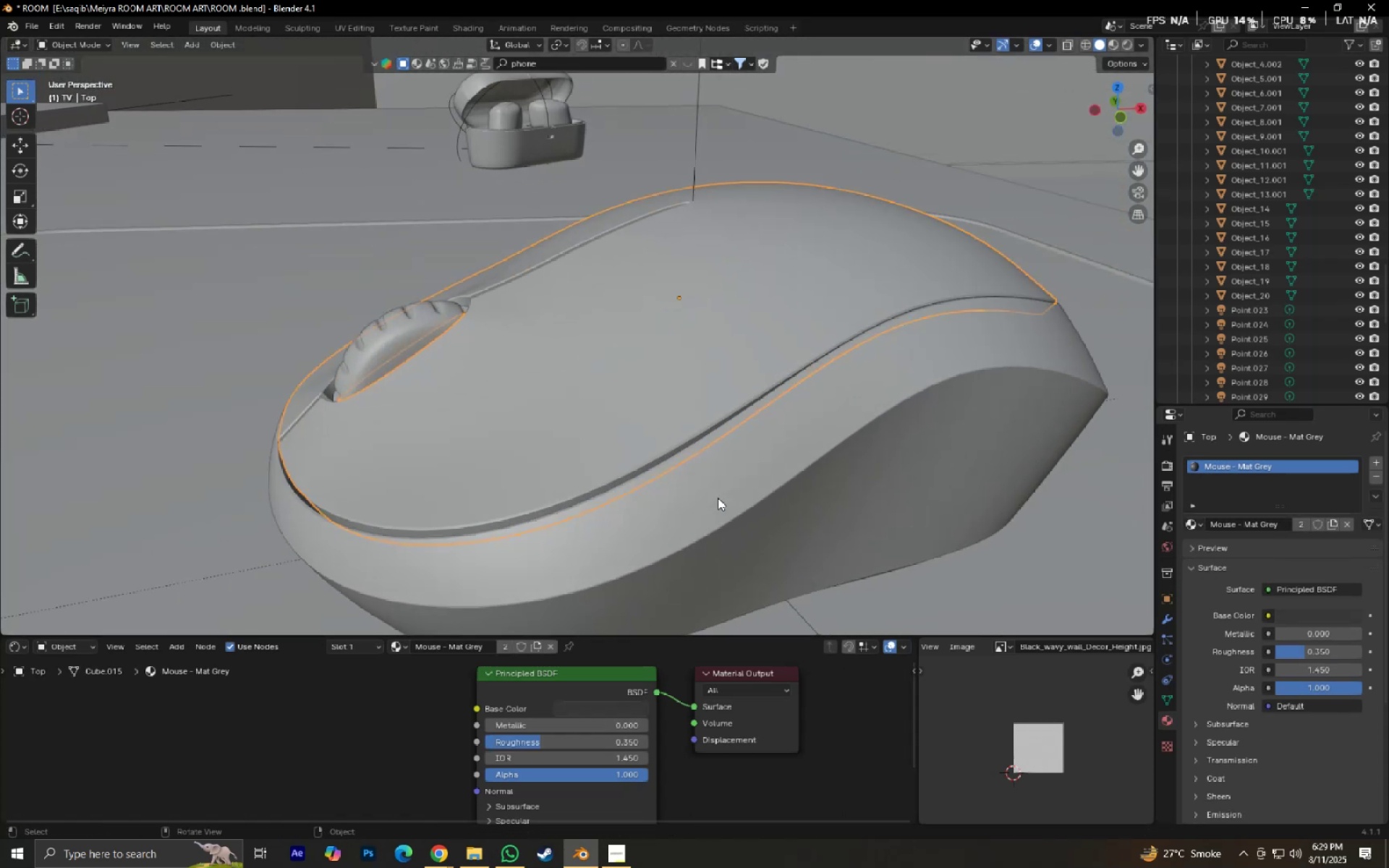 
key(Shift+ShiftLeft)
 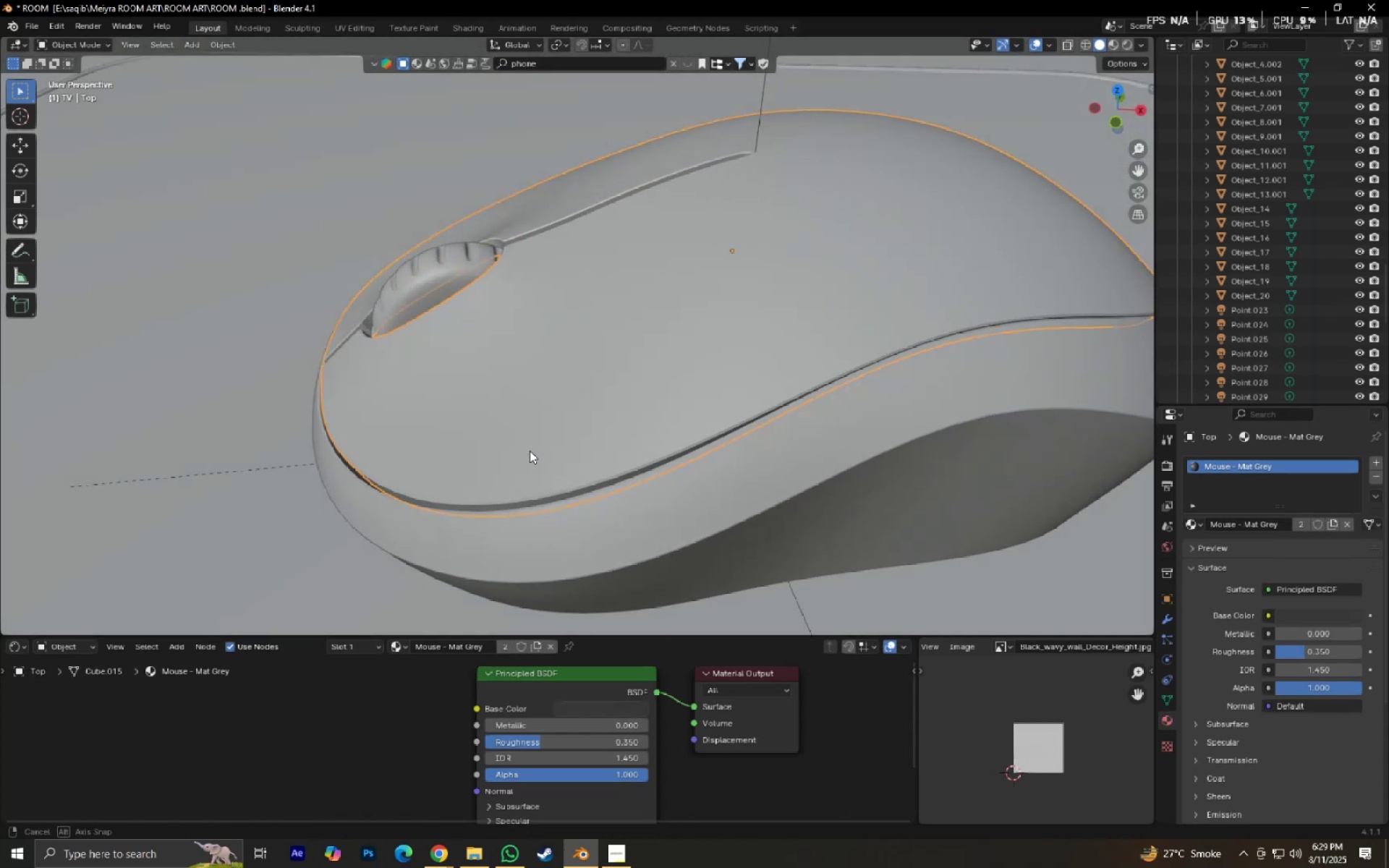 
key(Shift+ShiftLeft)
 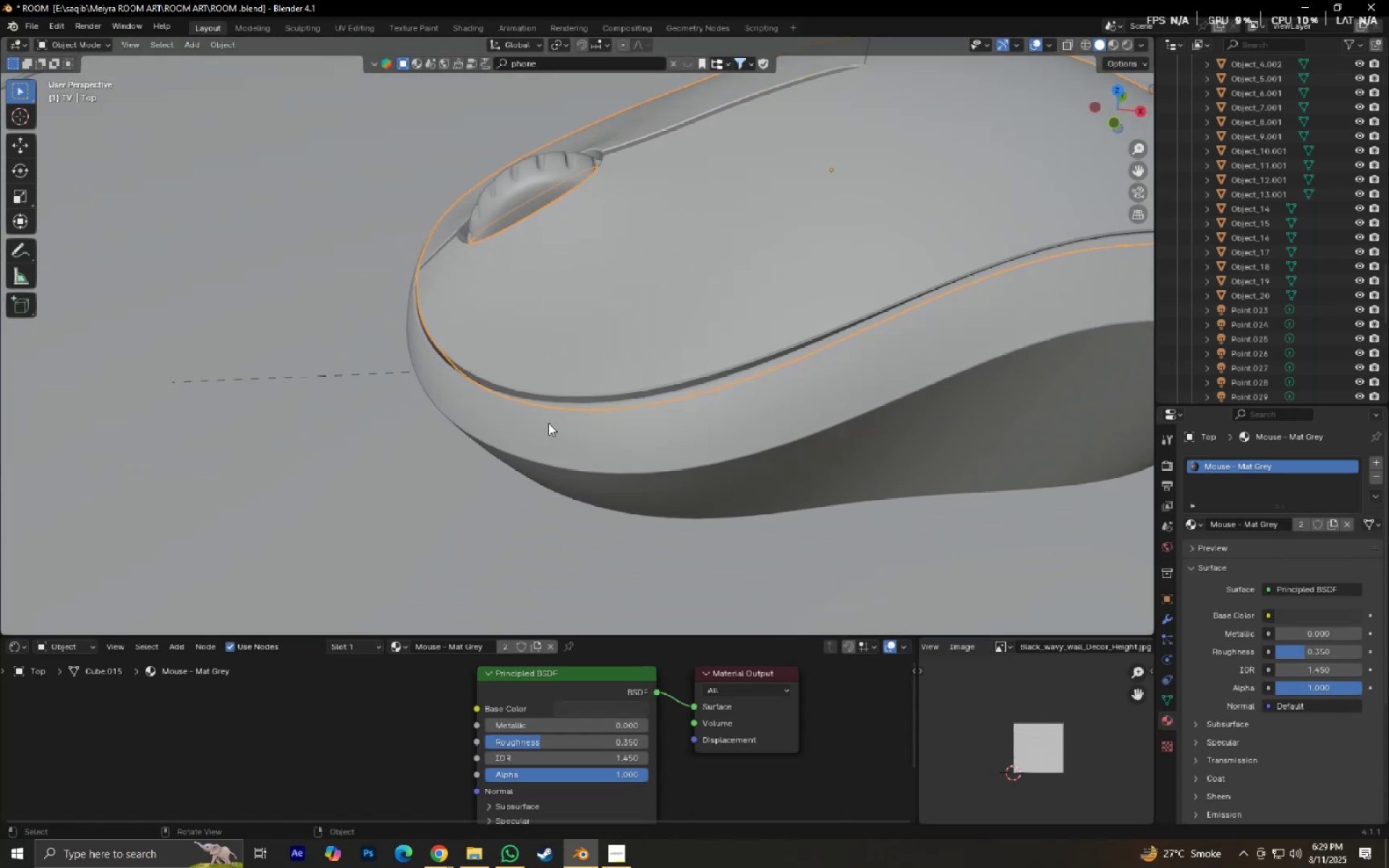 
scroll: coordinate [554, 425], scroll_direction: up, amount: 3.0
 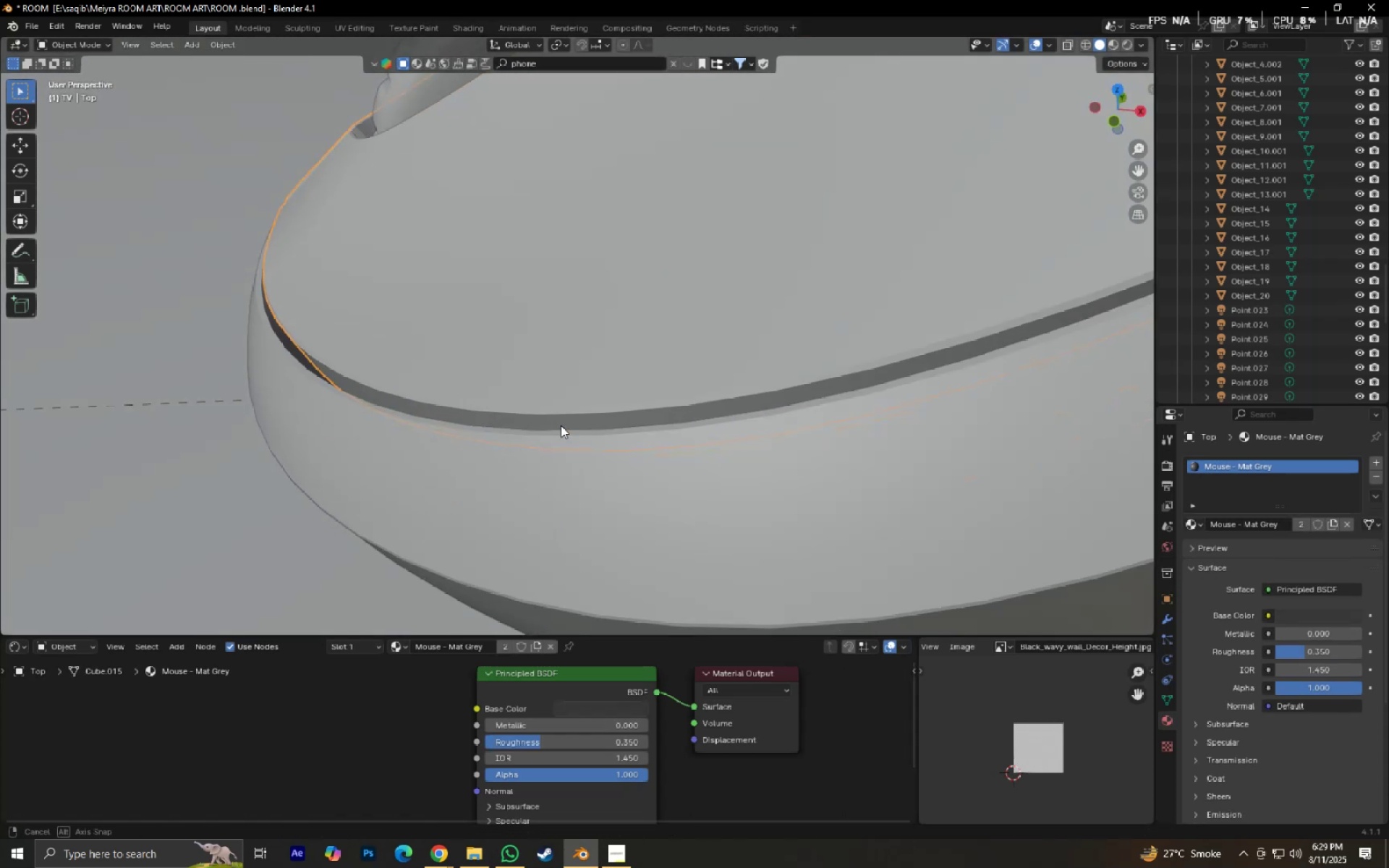 
key(Tab)
 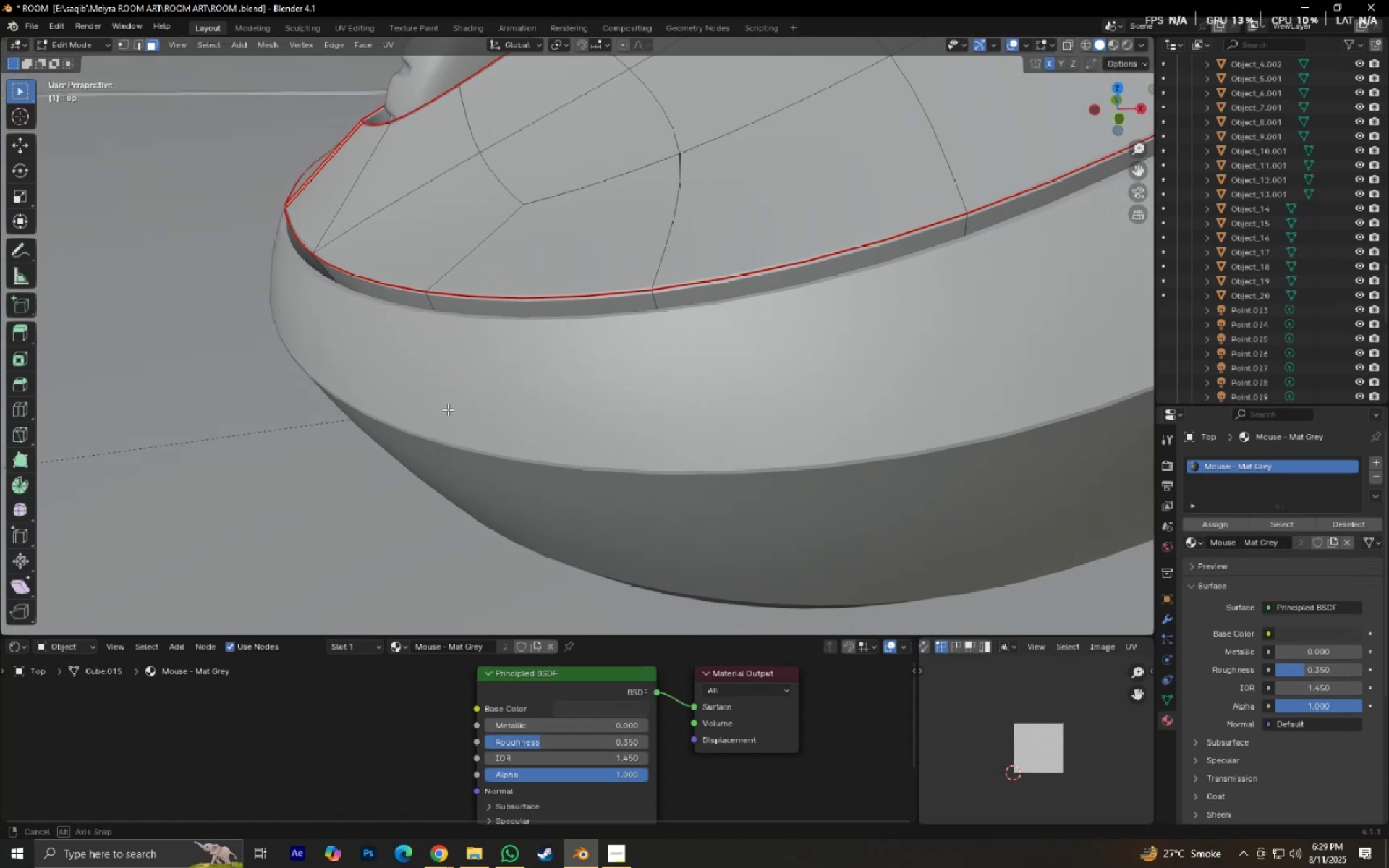 
hold_key(key=AltLeft, duration=1.14)
left_click([432, 298])
 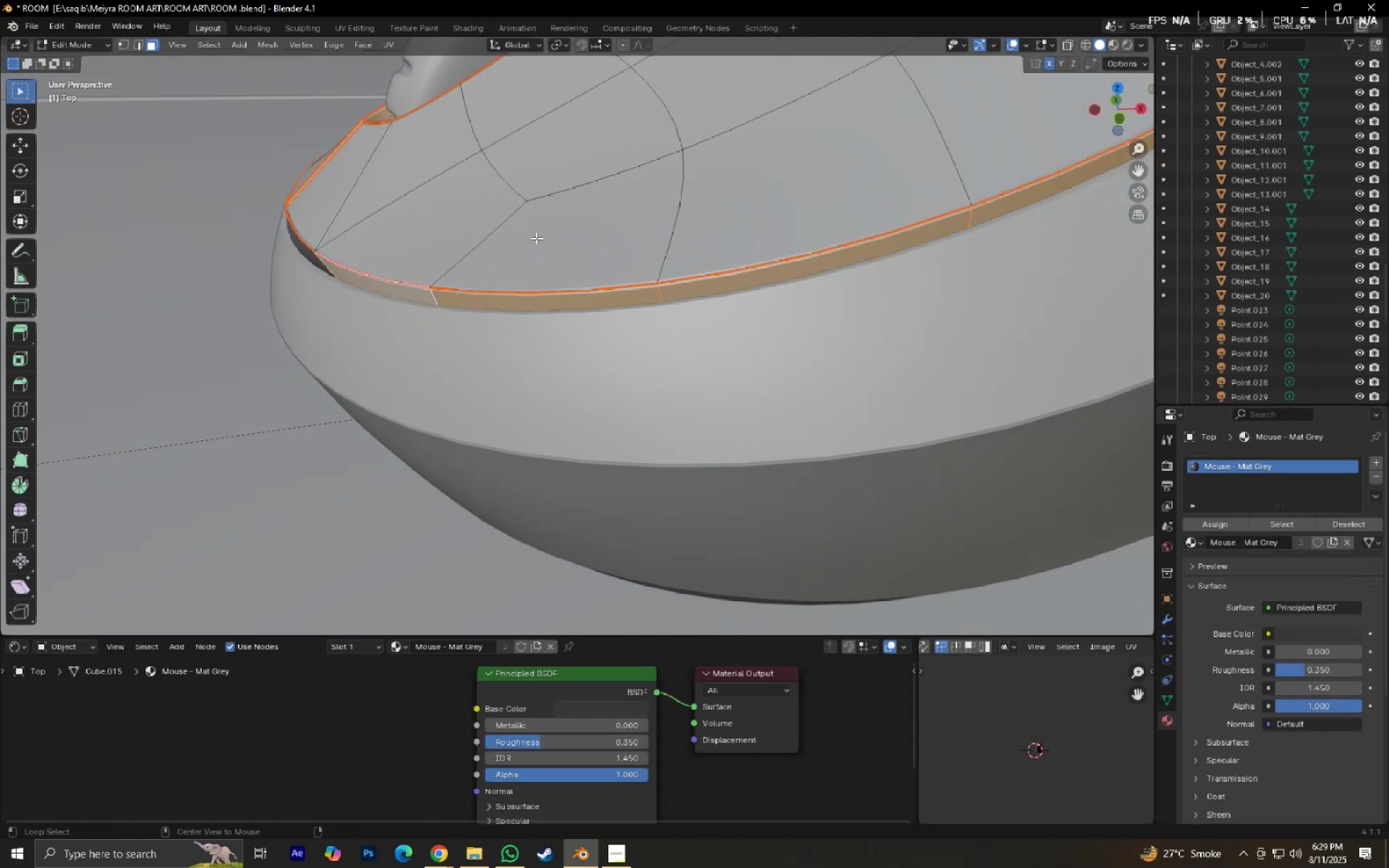 
scroll: coordinate [701, 199], scroll_direction: down, amount: 4.0
 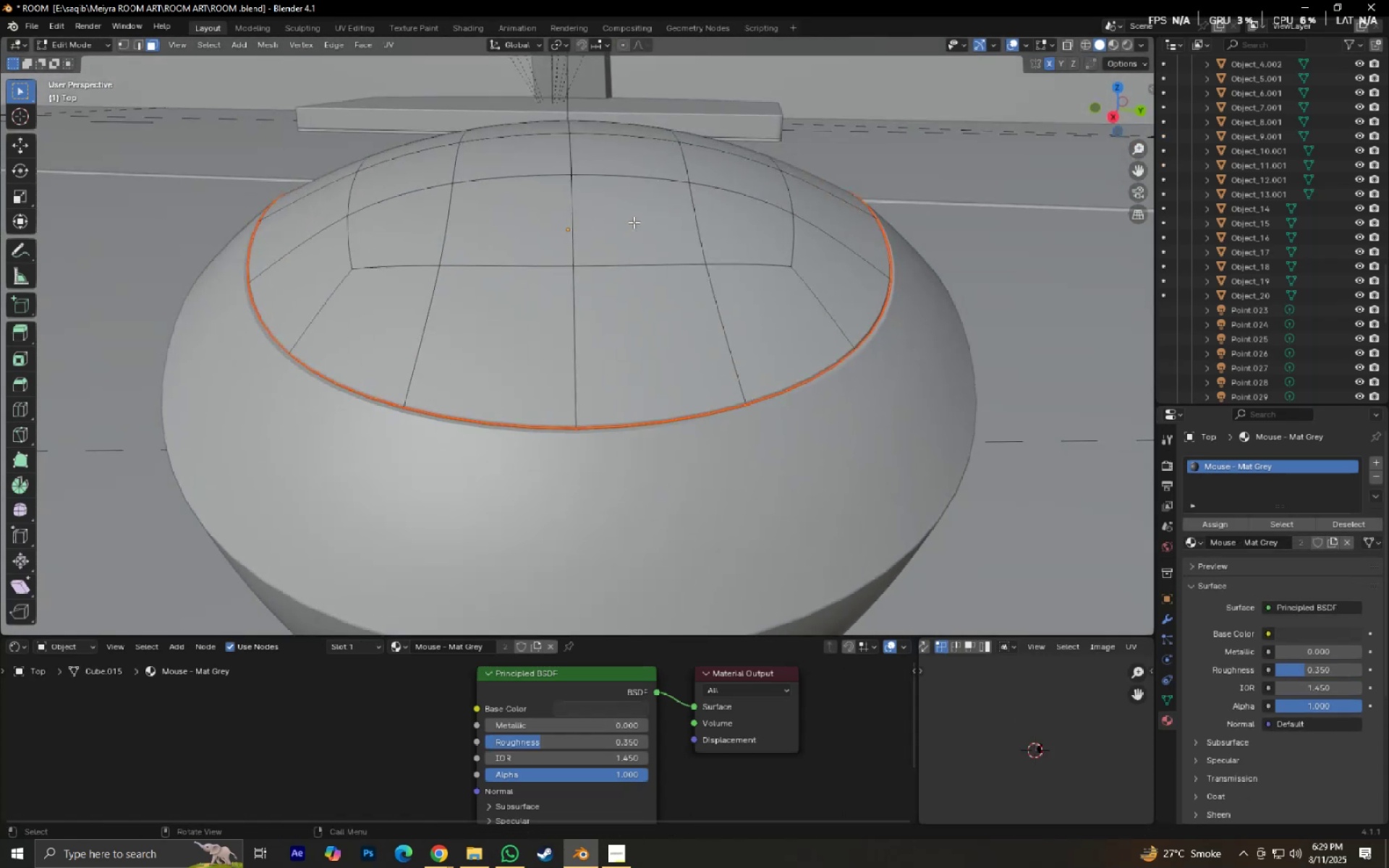 
key(Numpad0)
 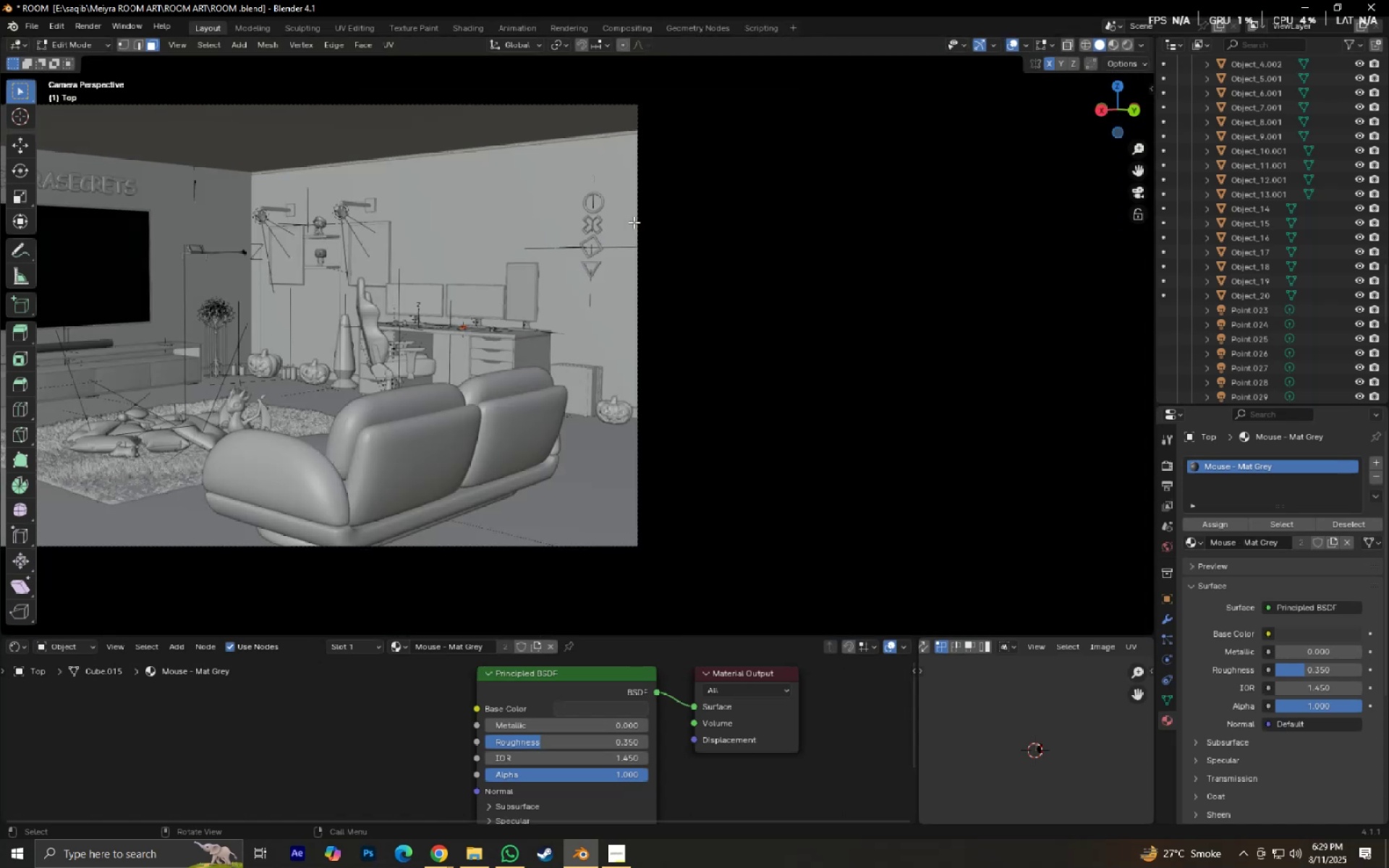 
key(NumpadDecimal)
 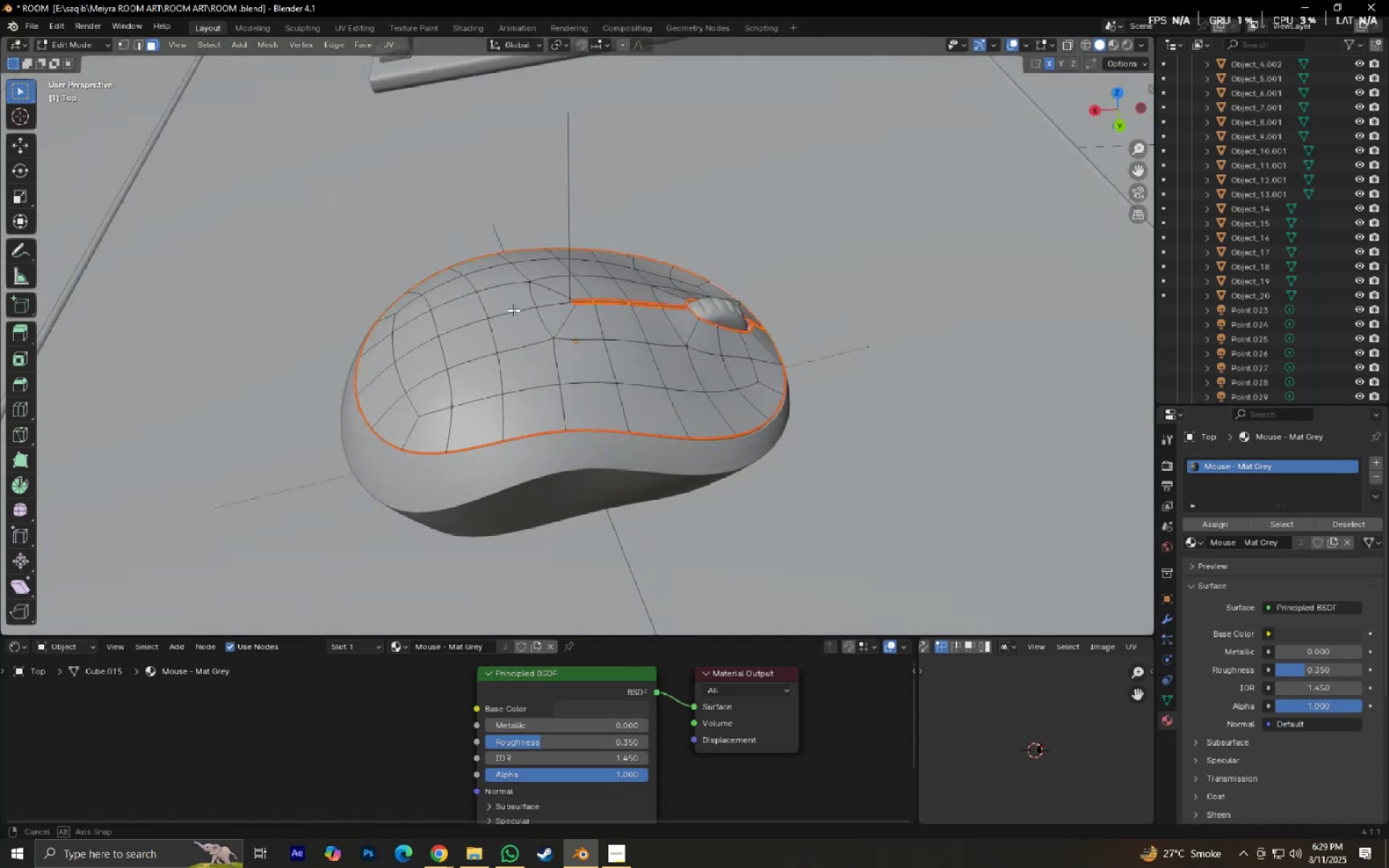 
scroll: coordinate [607, 313], scroll_direction: up, amount: 5.0
 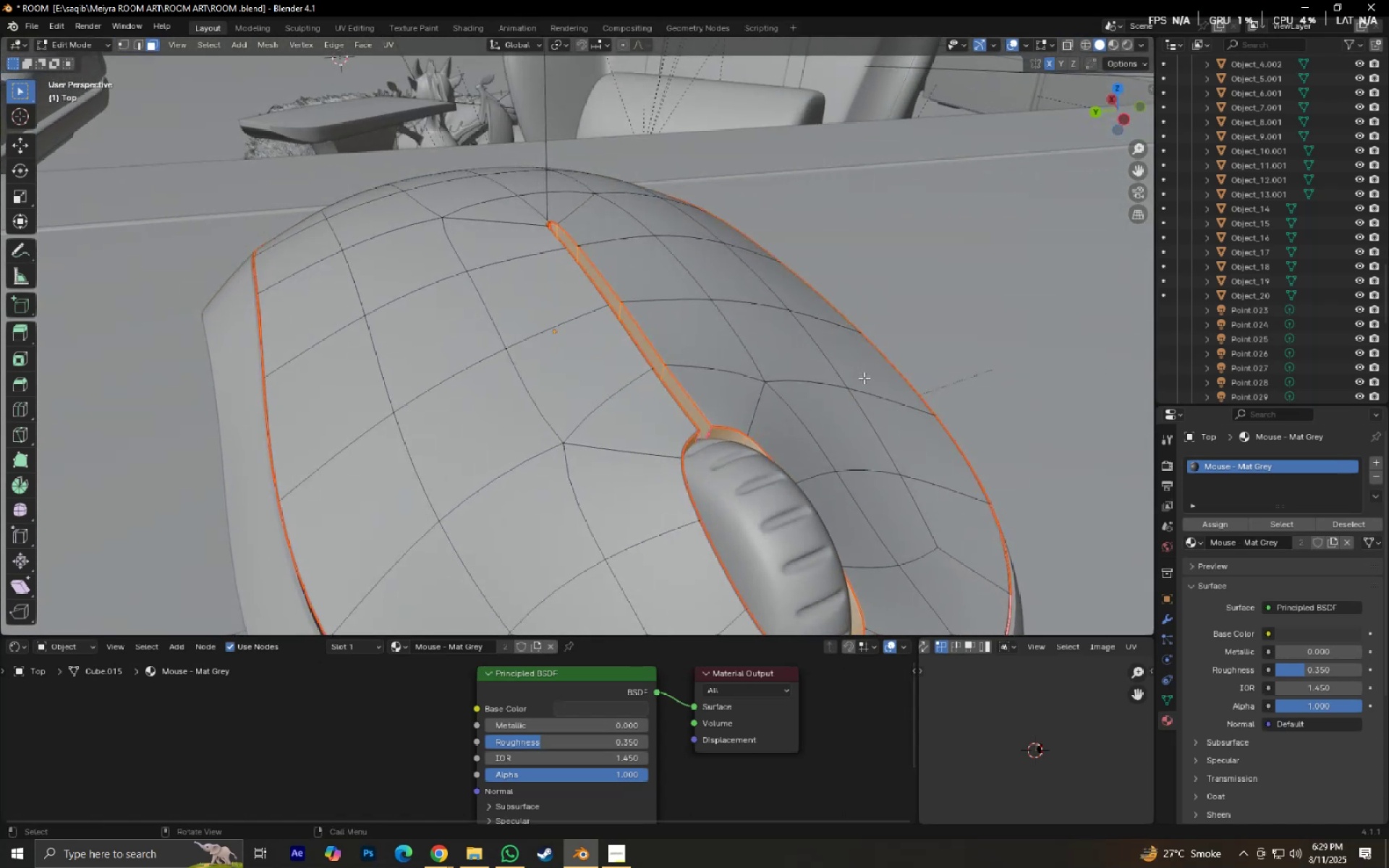 
scroll: coordinate [702, 462], scroll_direction: down, amount: 4.0
 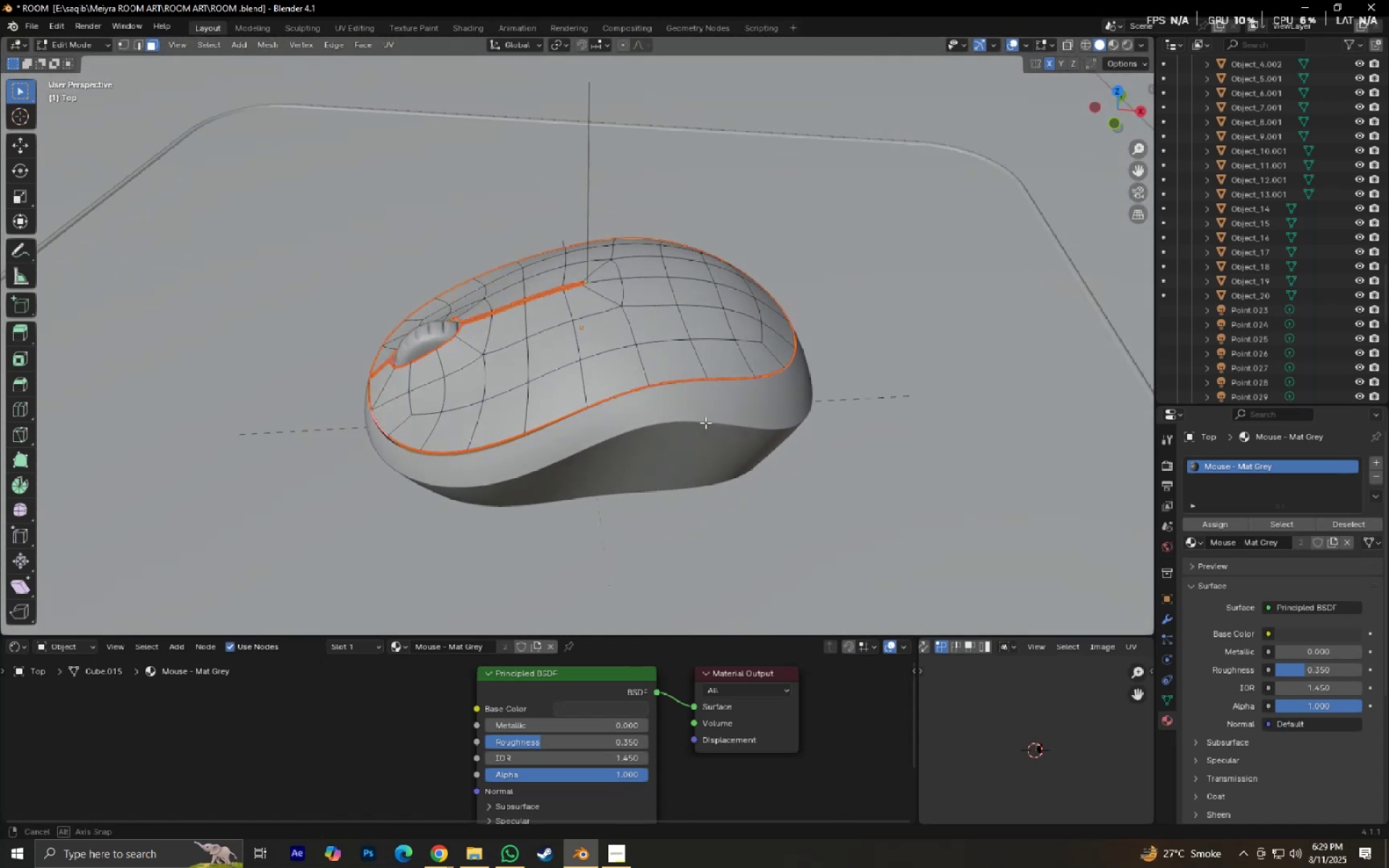 
hold_key(key=ShiftLeft, duration=0.38)
 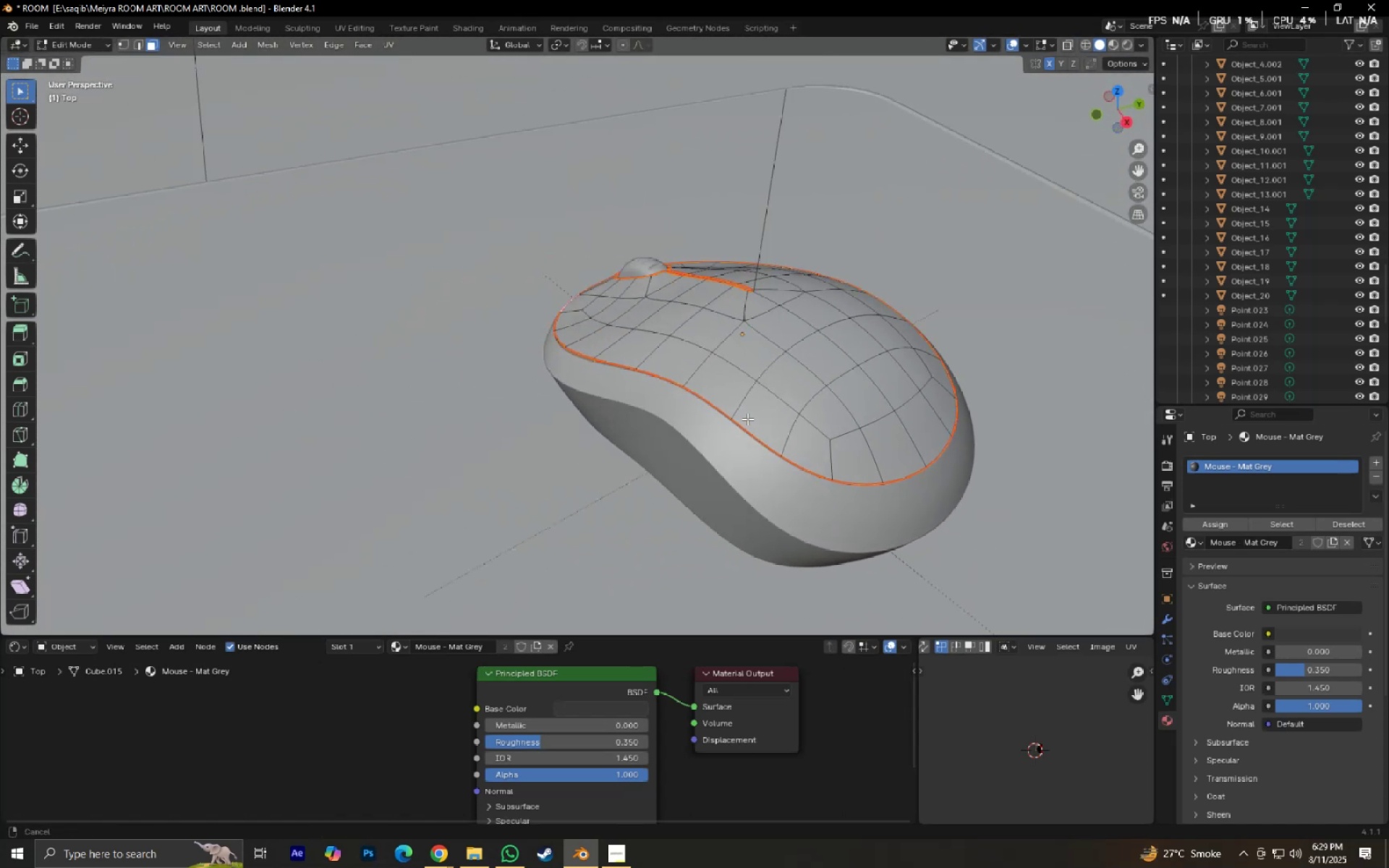 
scroll: coordinate [840, 410], scroll_direction: down, amount: 9.0
 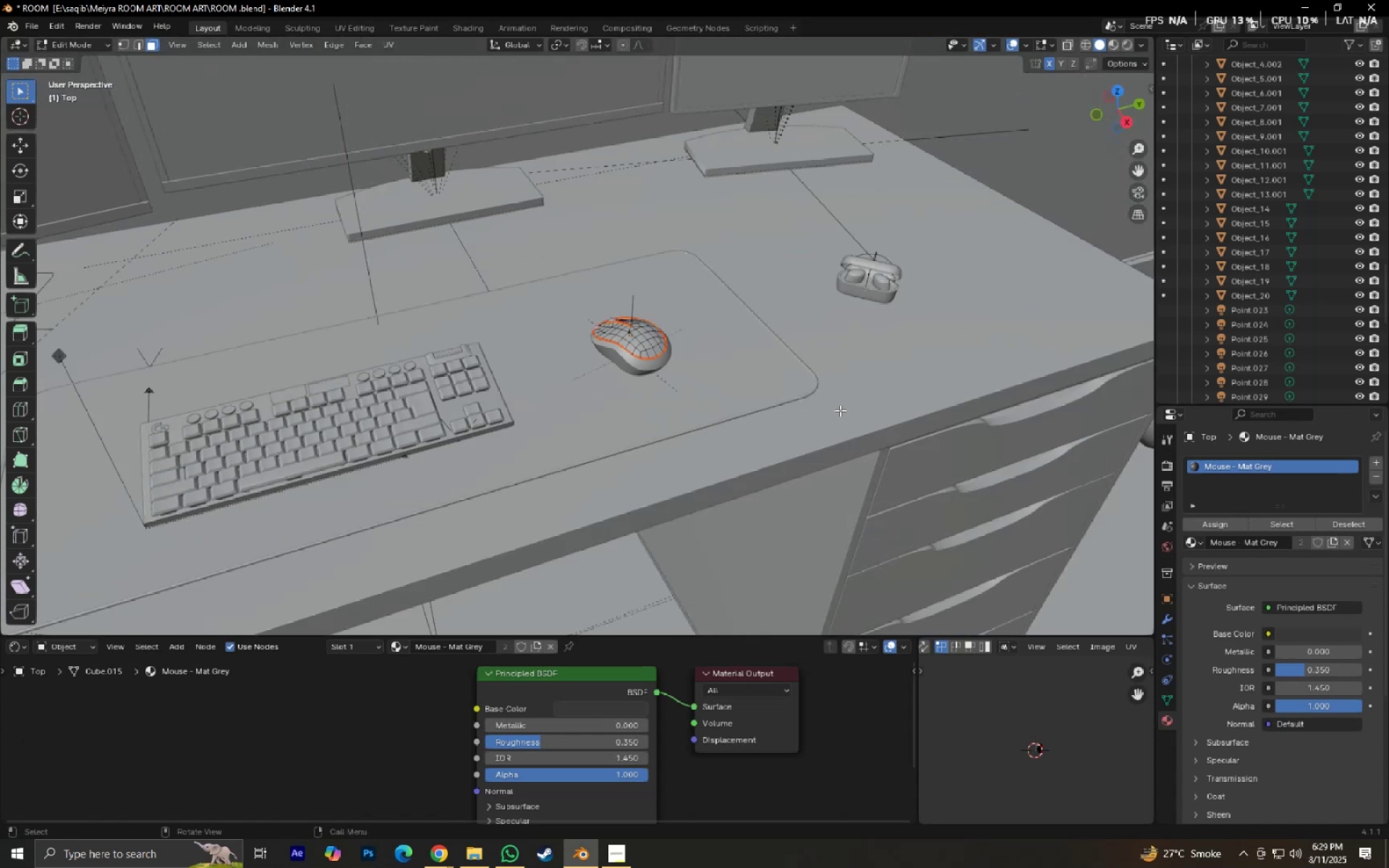 
key(Tab)
 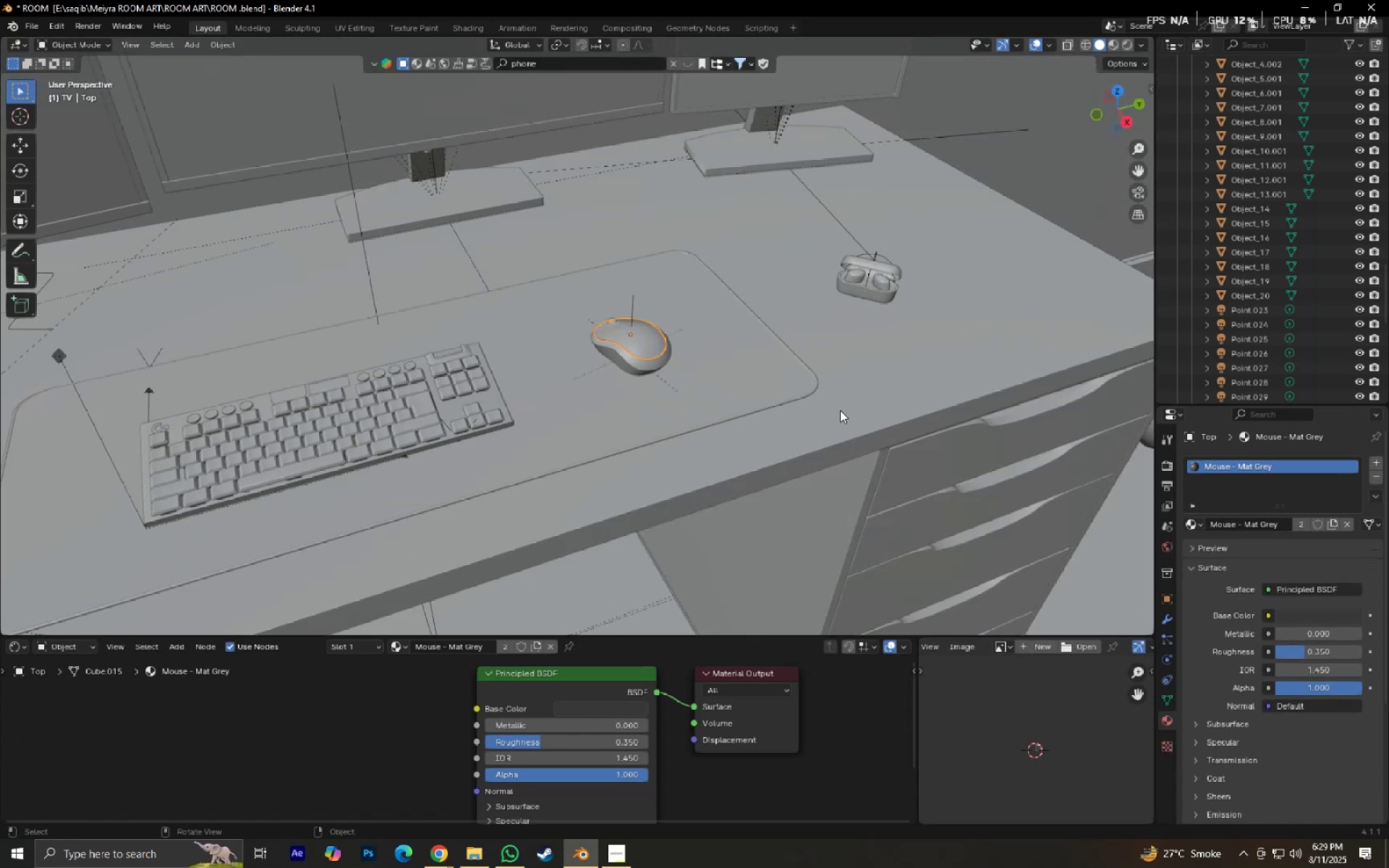 
key(Control+ControlLeft)
 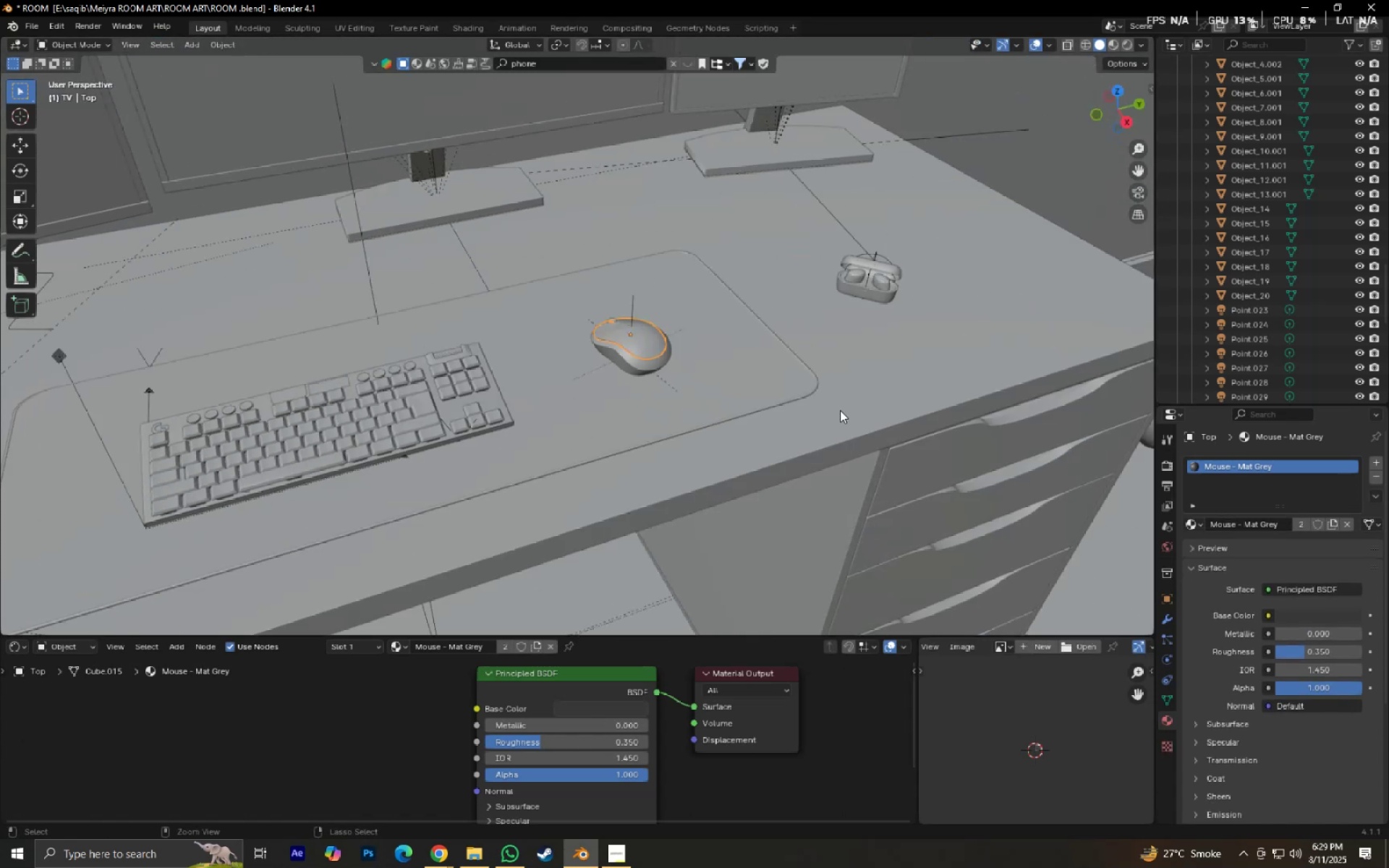 
scroll: coordinate [840, 410], scroll_direction: up, amount: 7.0
 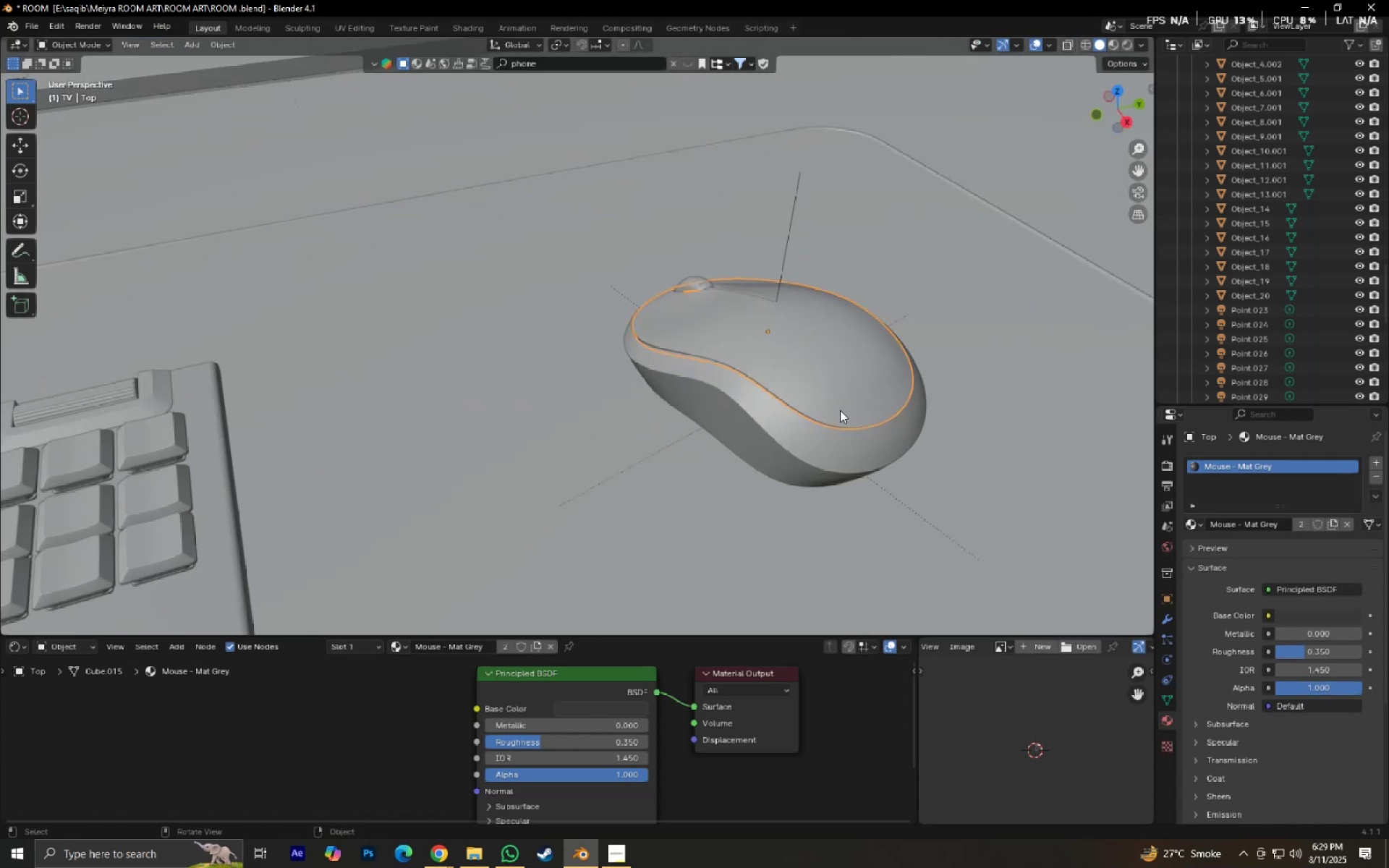 
key(Tab)
type(am)
 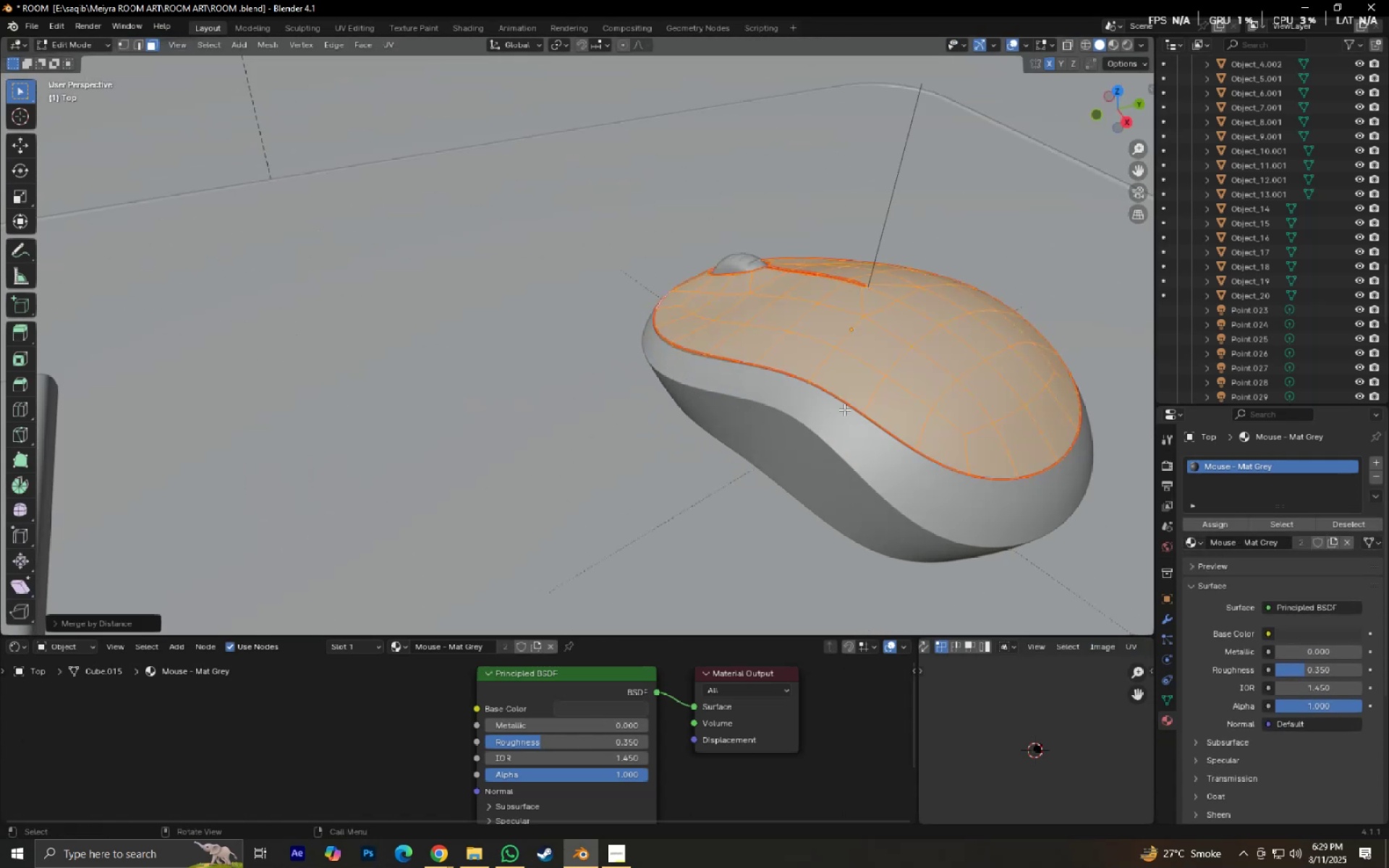 
scroll: coordinate [844, 409], scroll_direction: up, amount: 2.0
 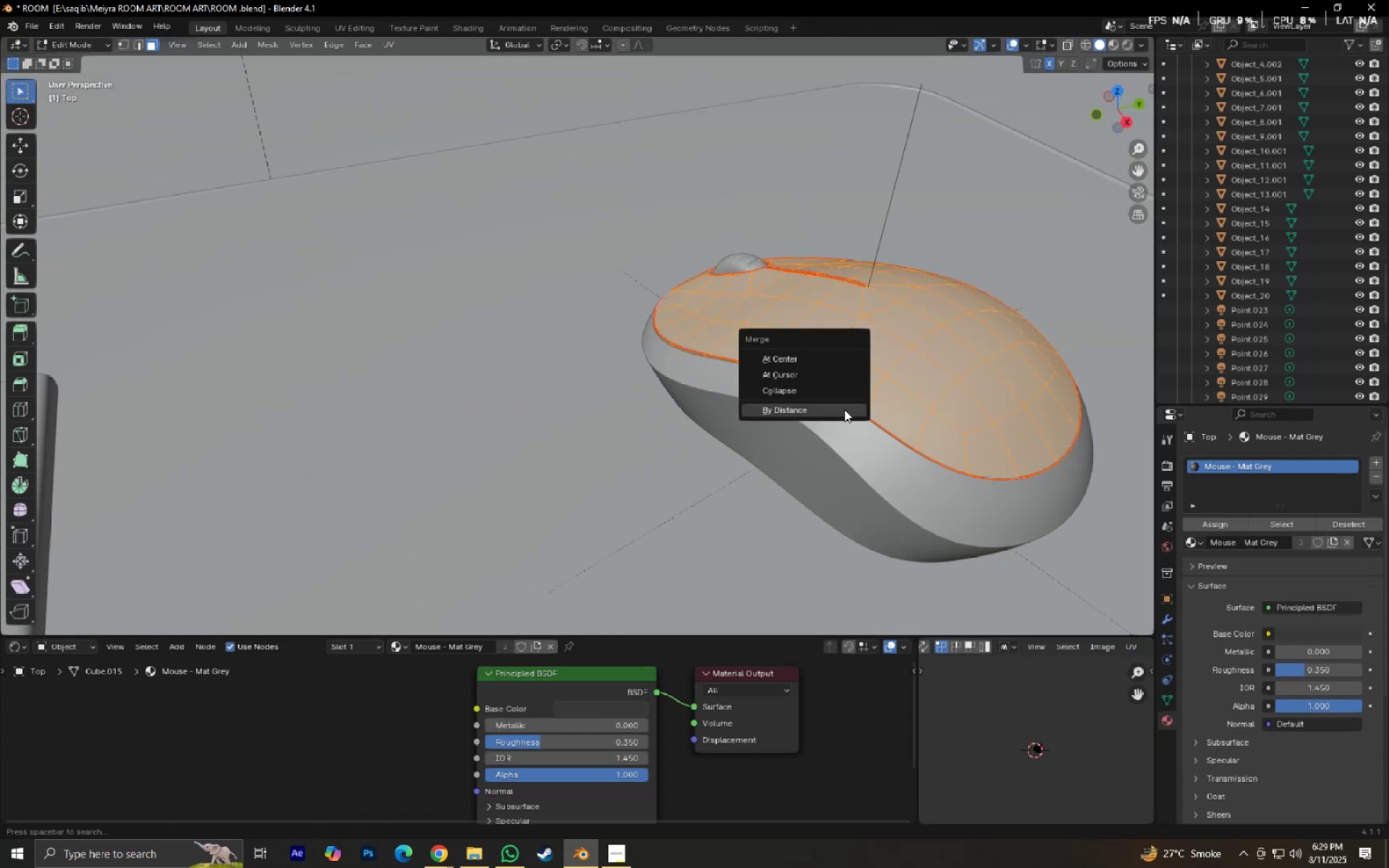 
left_click([844, 409])
 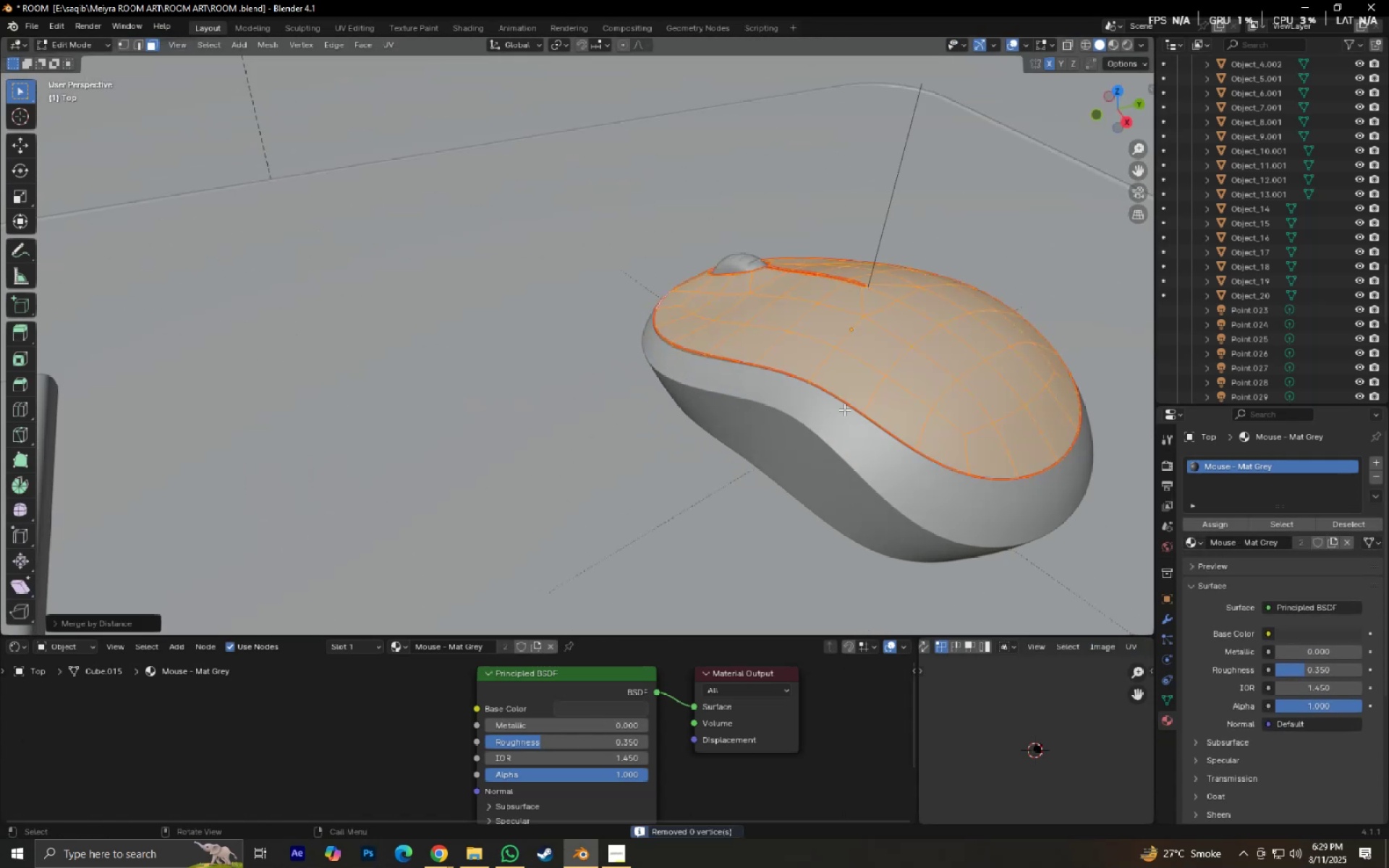 
hold_key(key=ShiftLeft, duration=0.66)
 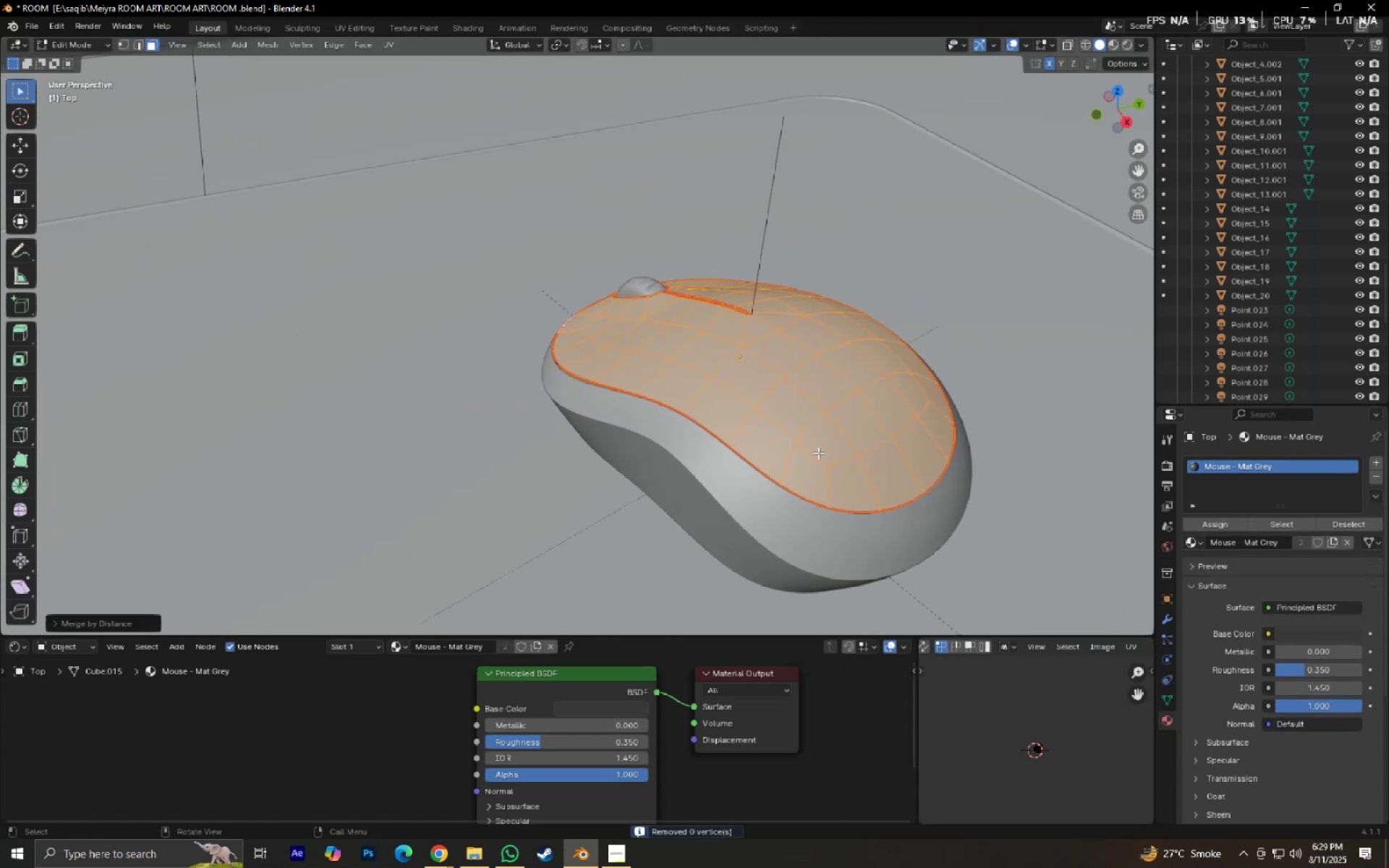 
key(Alt+J)
 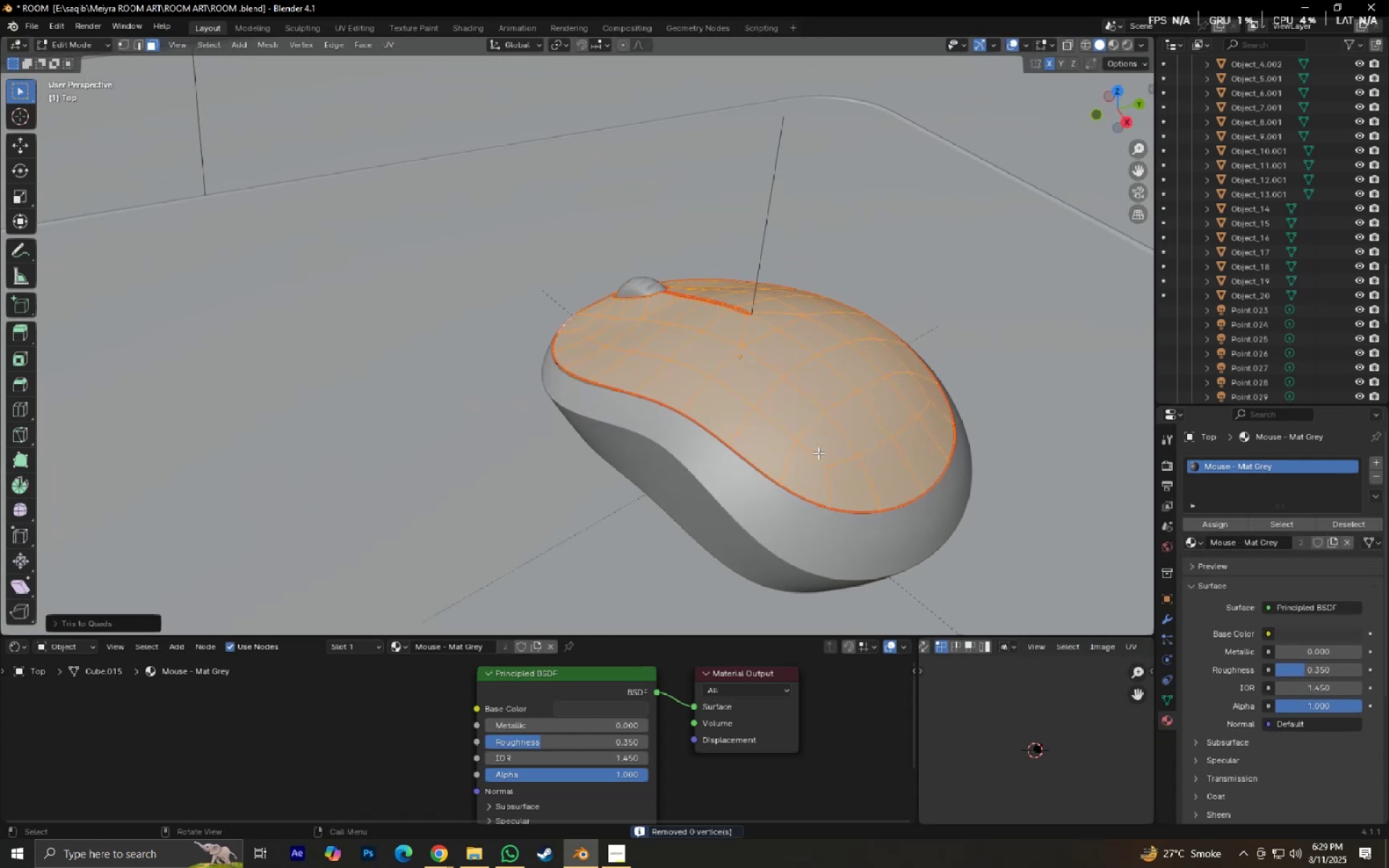 
key(Tab)
 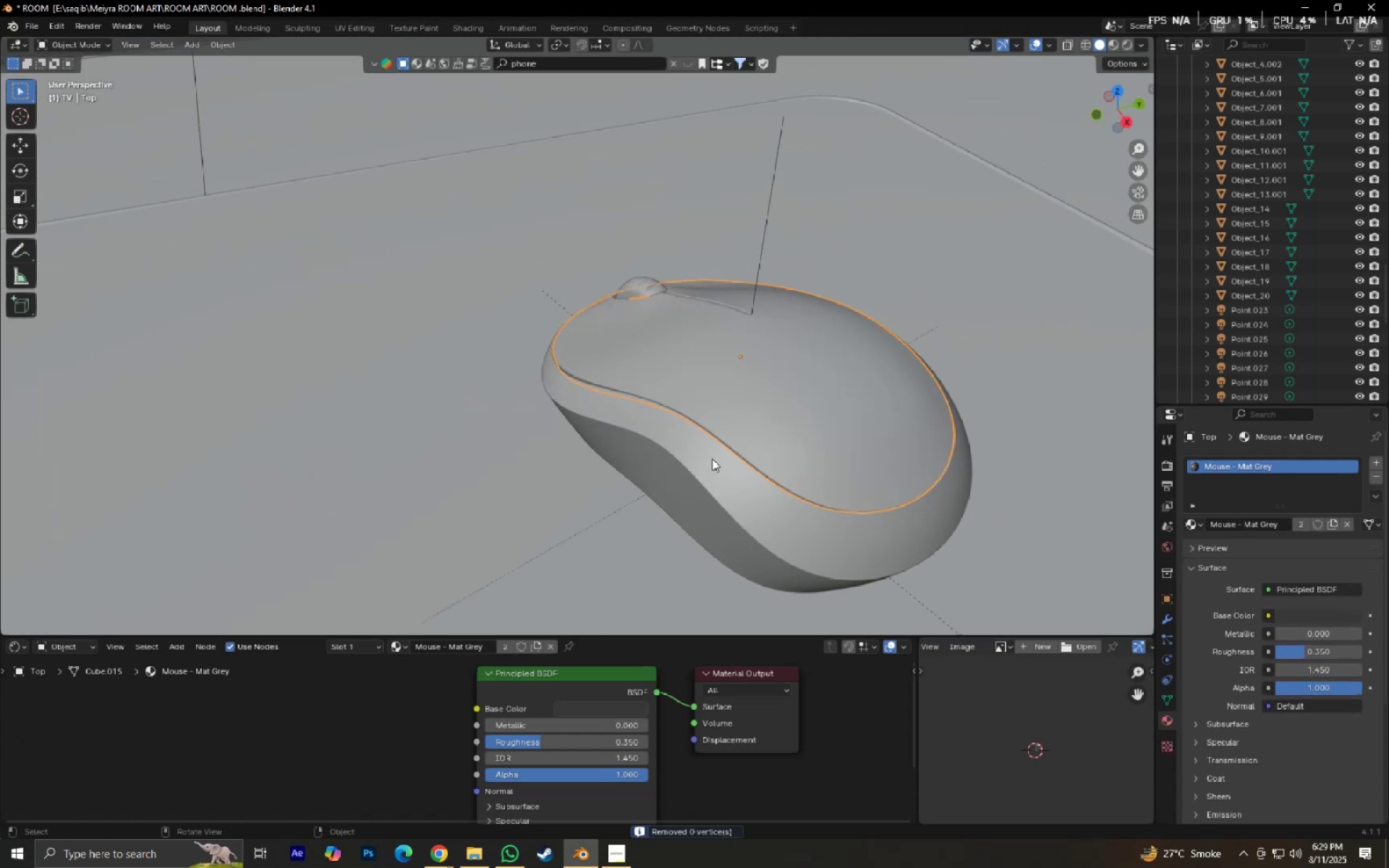 
left_click([712, 459])
 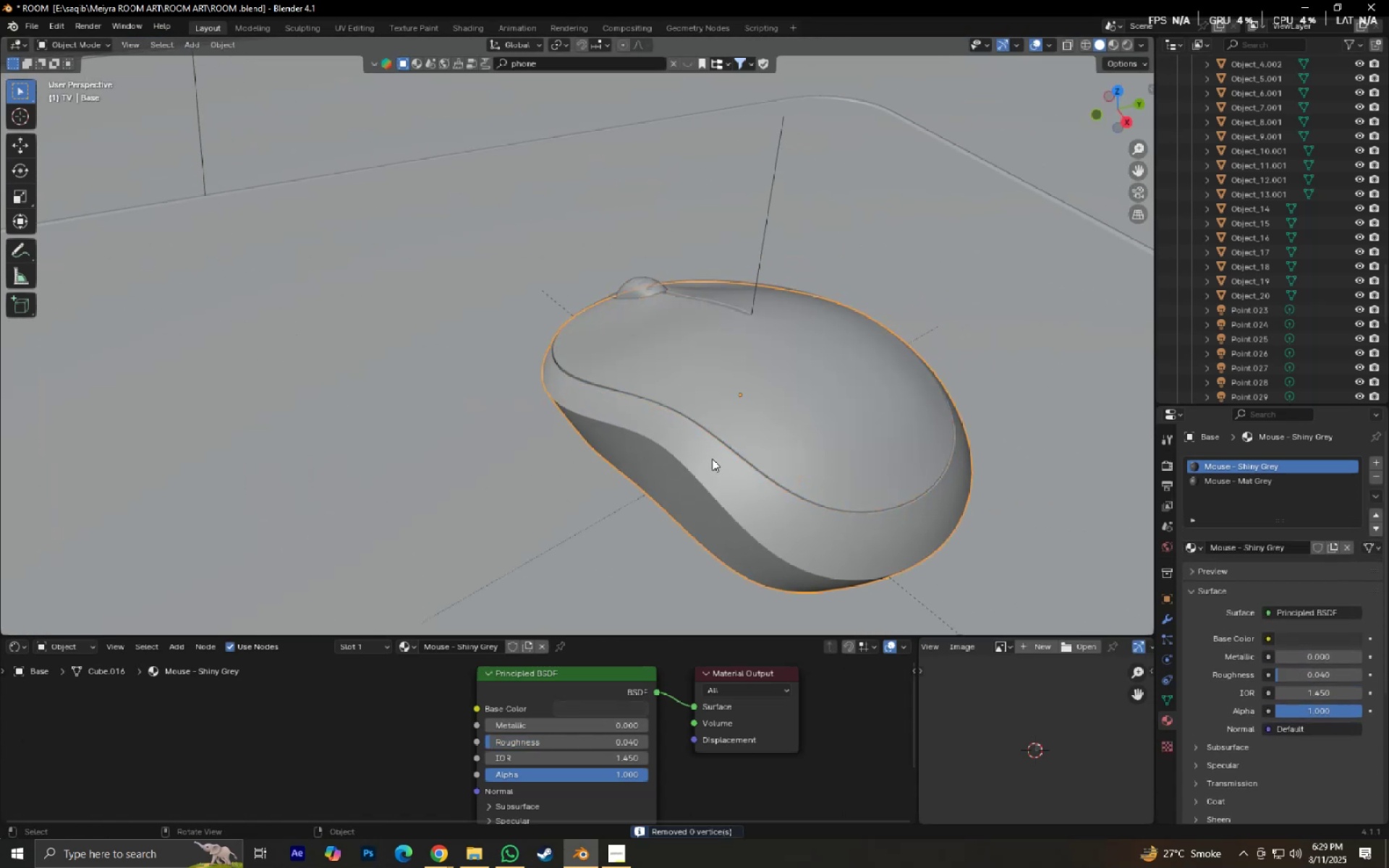 
key(Tab)
 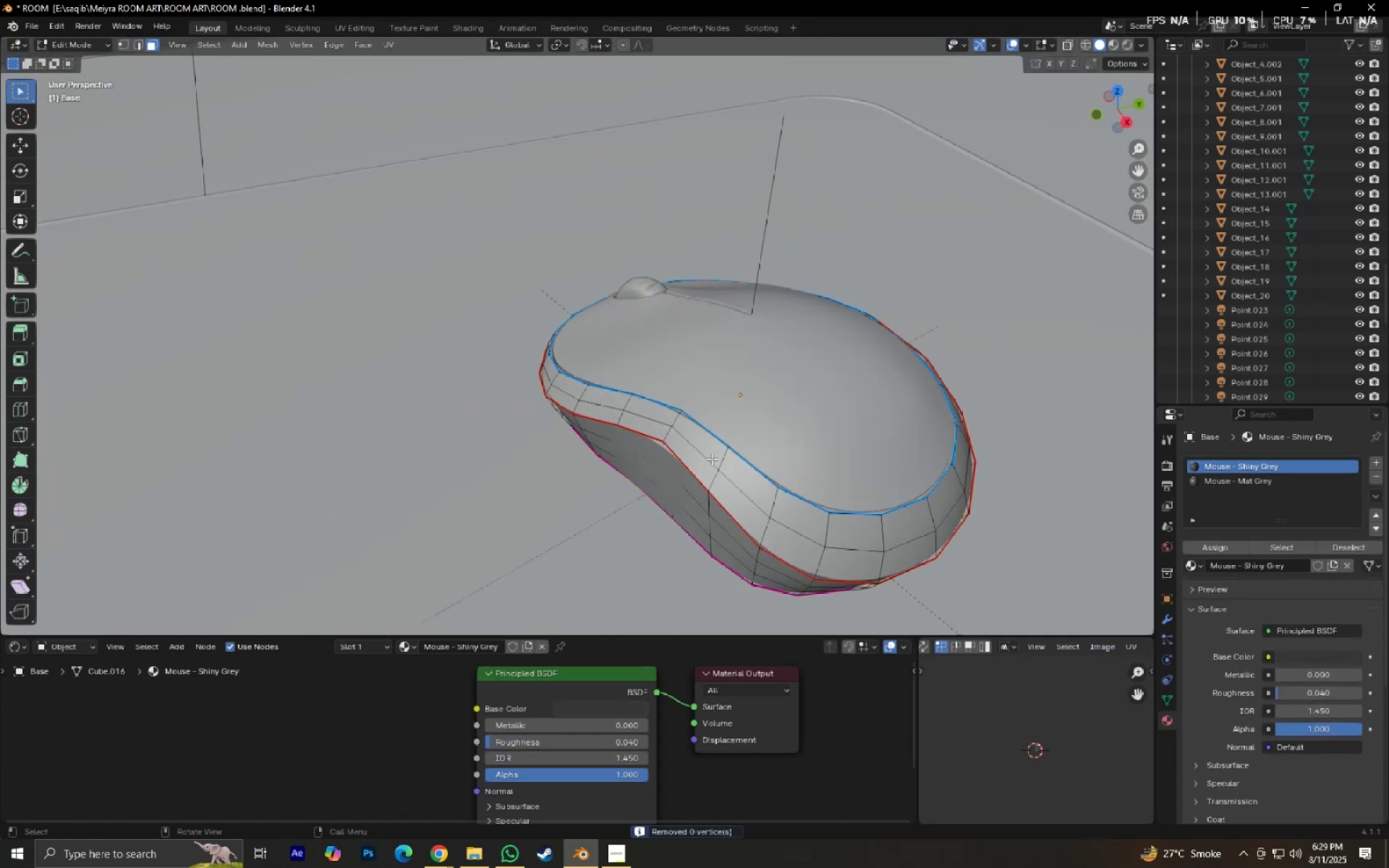 
key(A)
 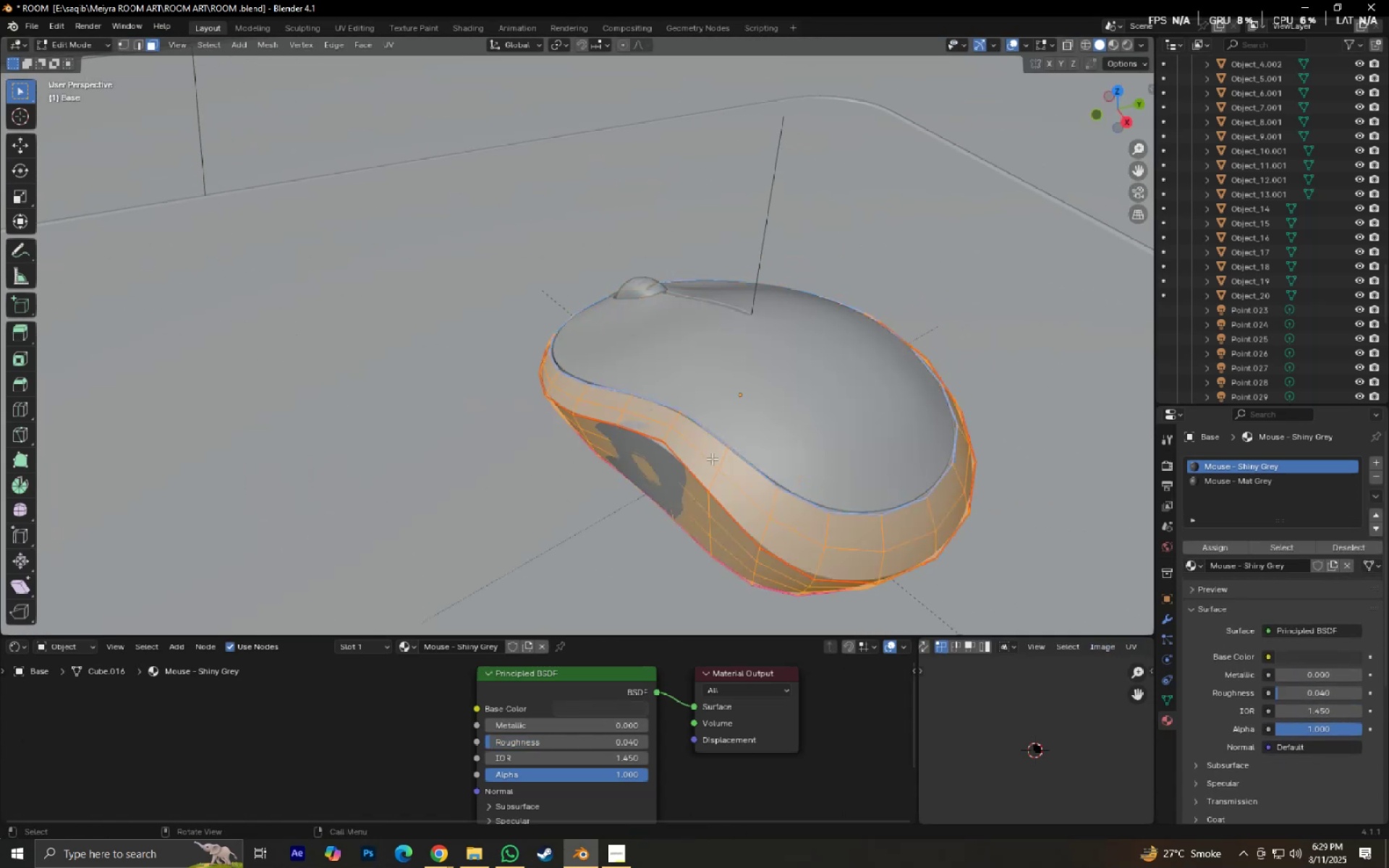 
key(Alt+J)
 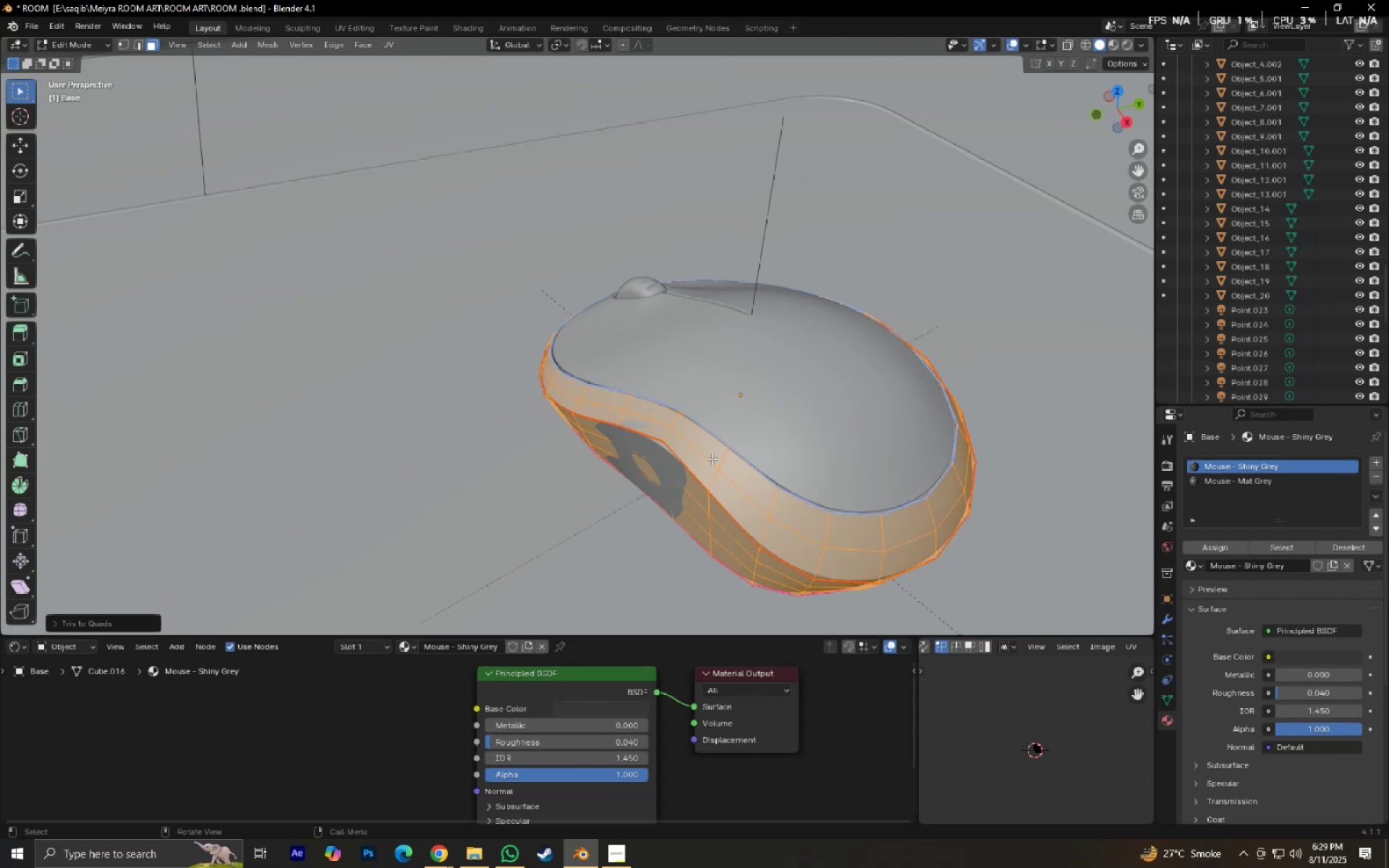 
key(Tab)
 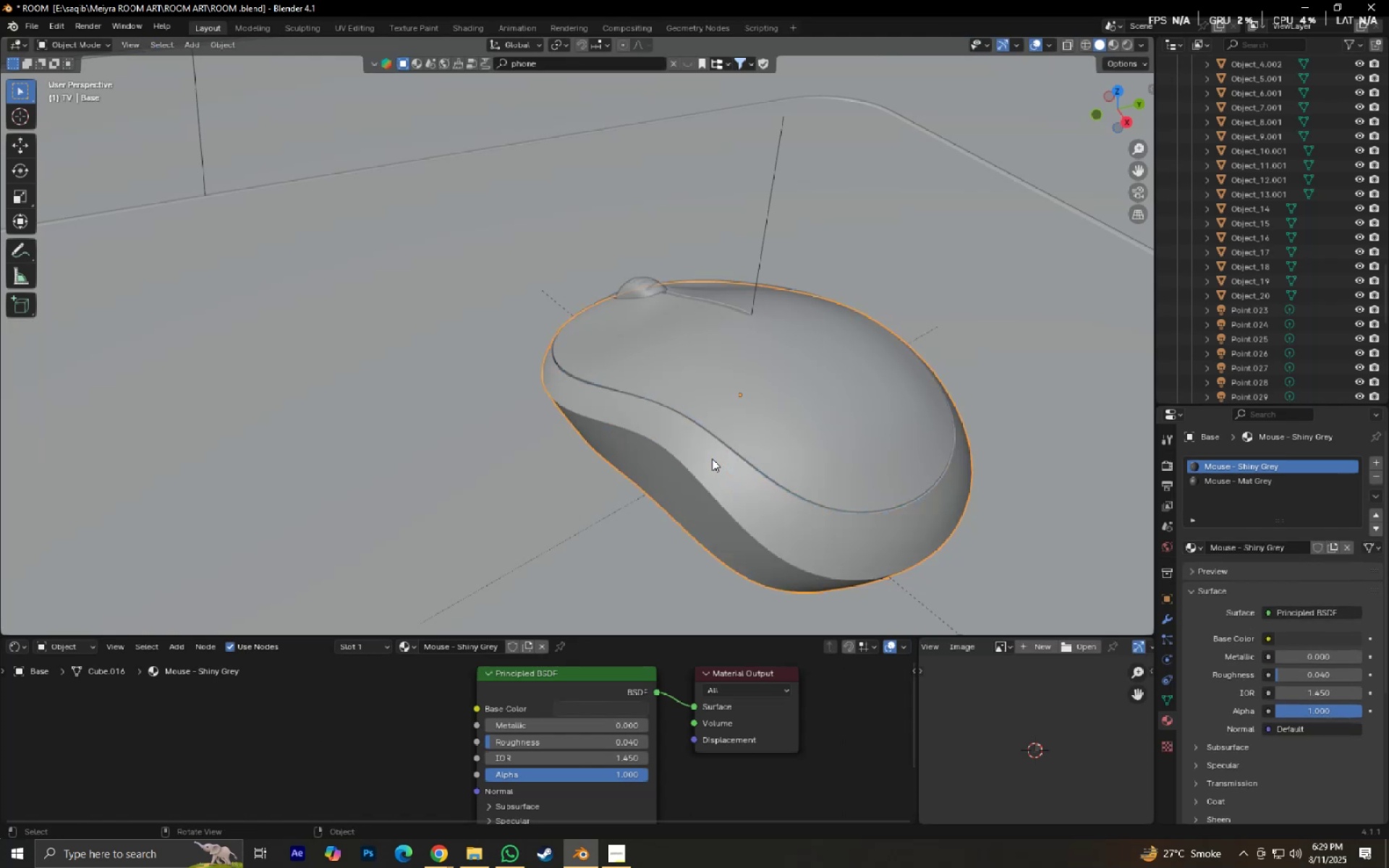 
key(Control+ControlLeft)
 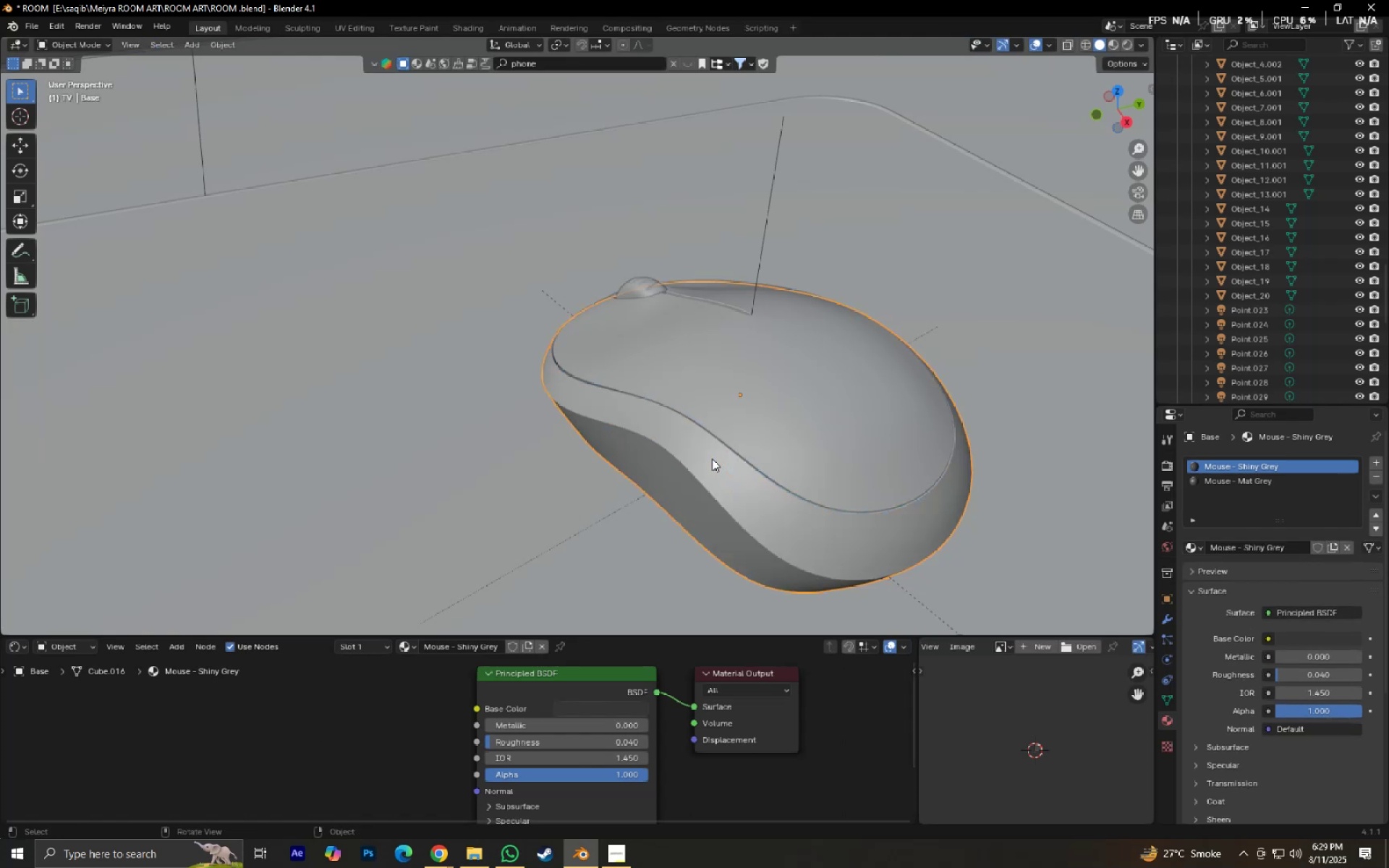 
key(Tab)
 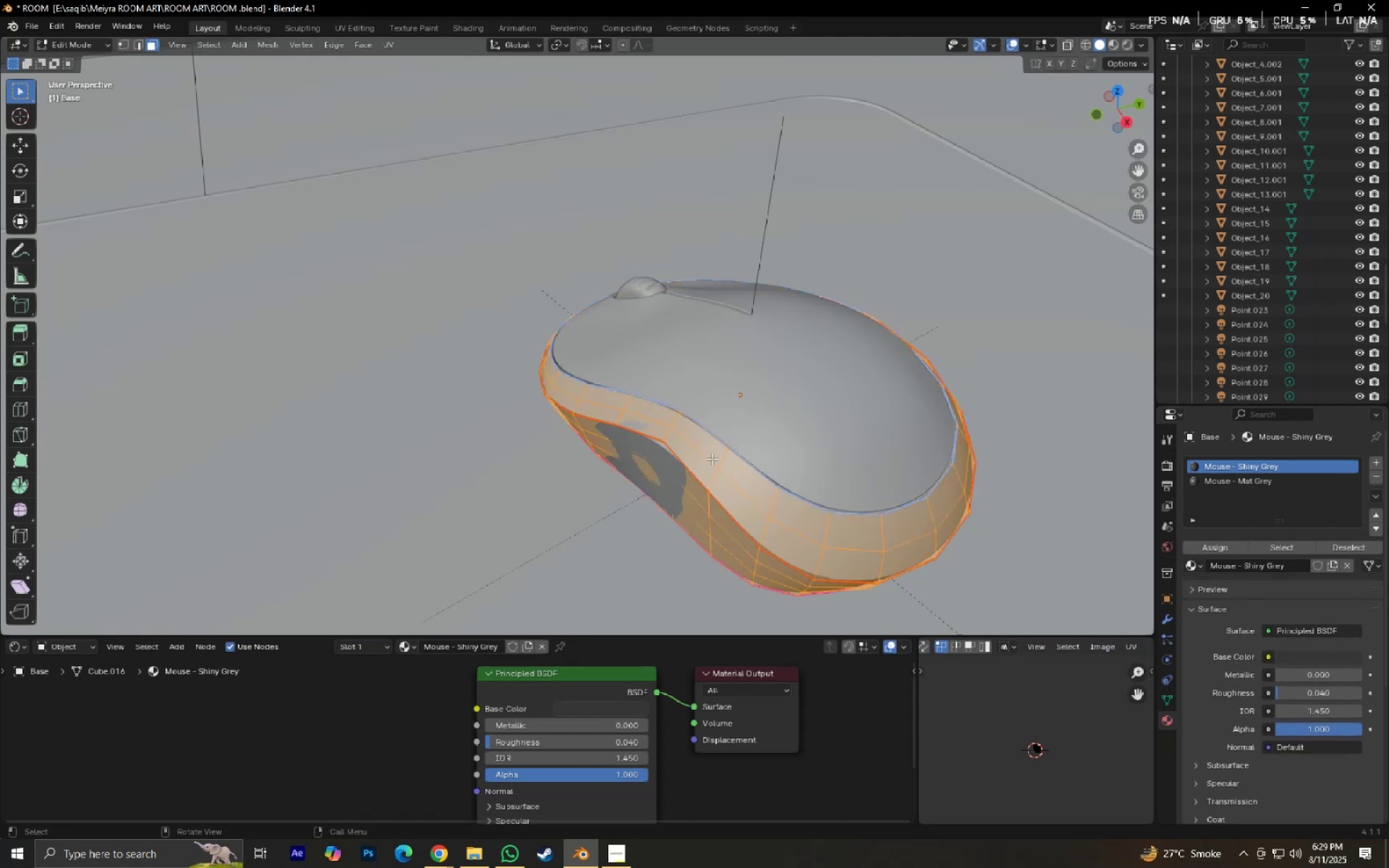 
key(M)
 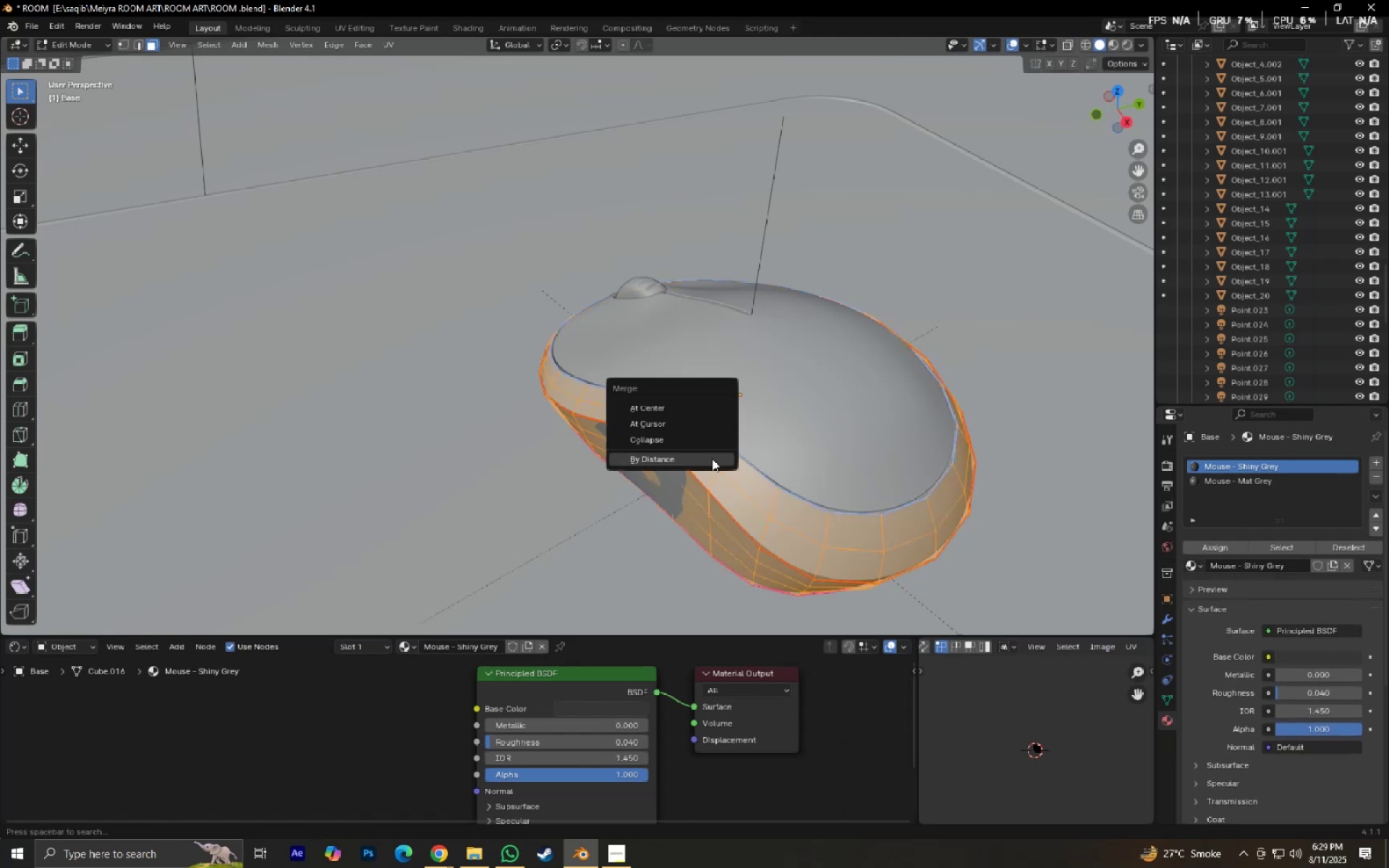 
left_click([712, 459])
 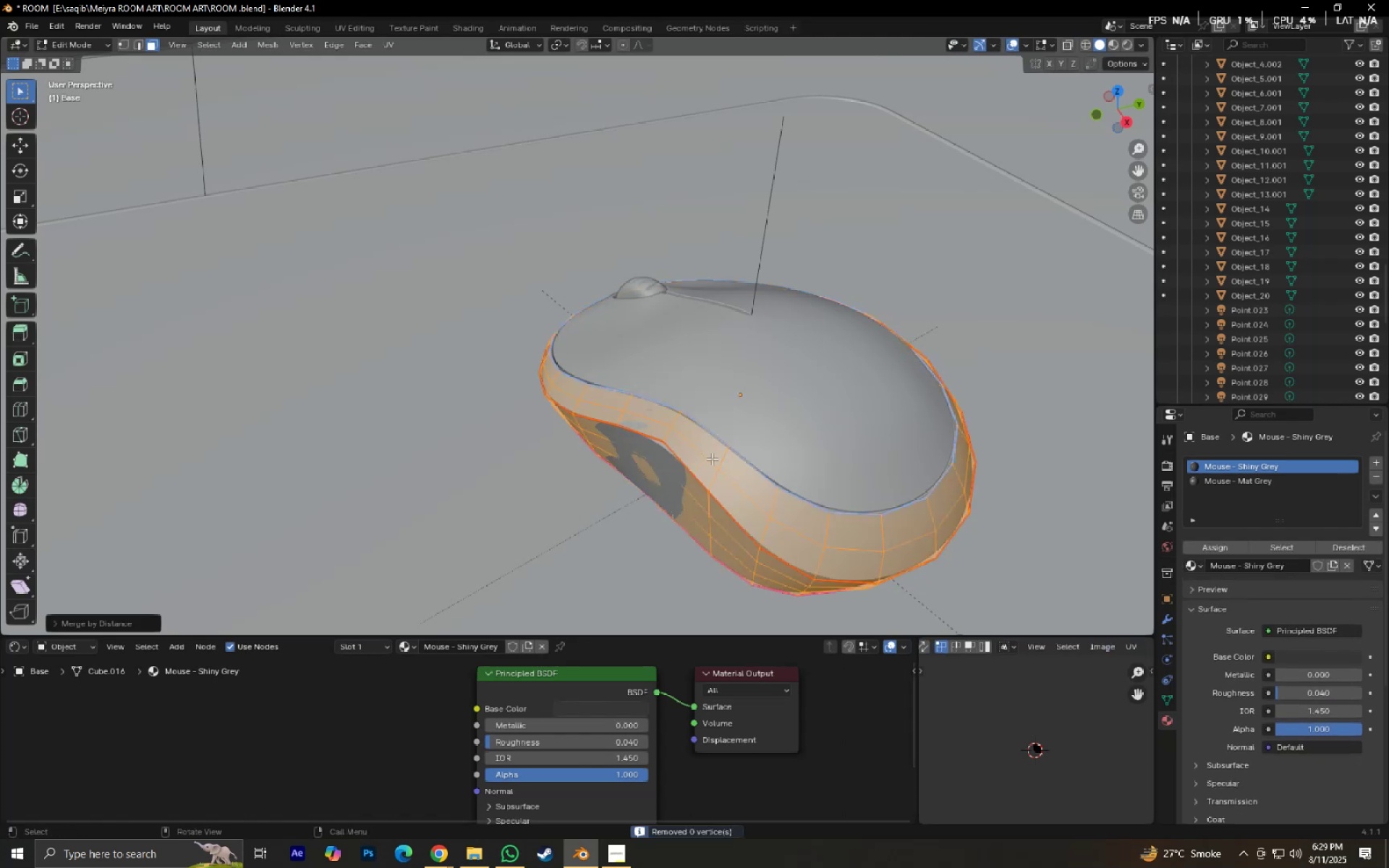 
key(Tab)
 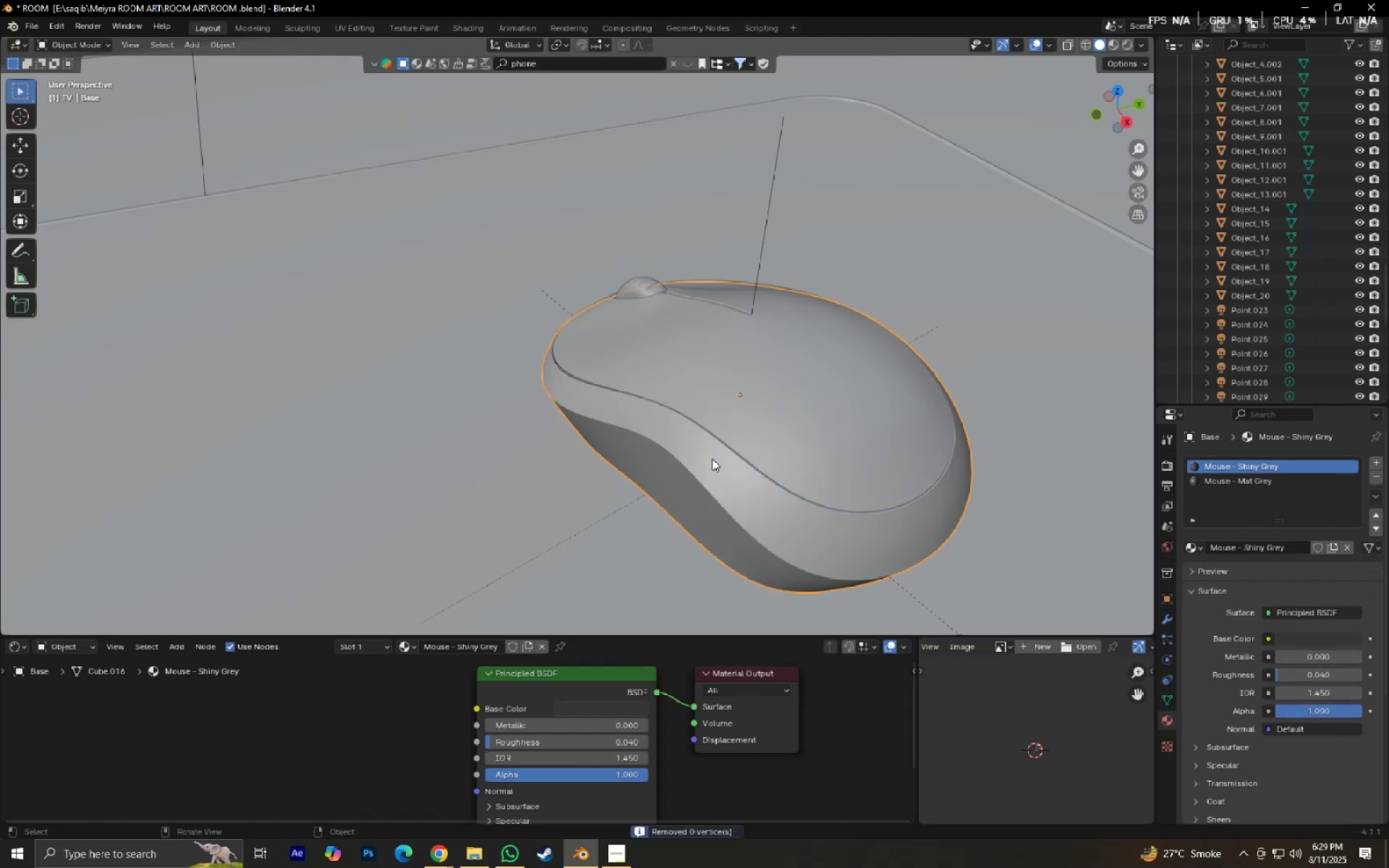 
key(Control+S)
 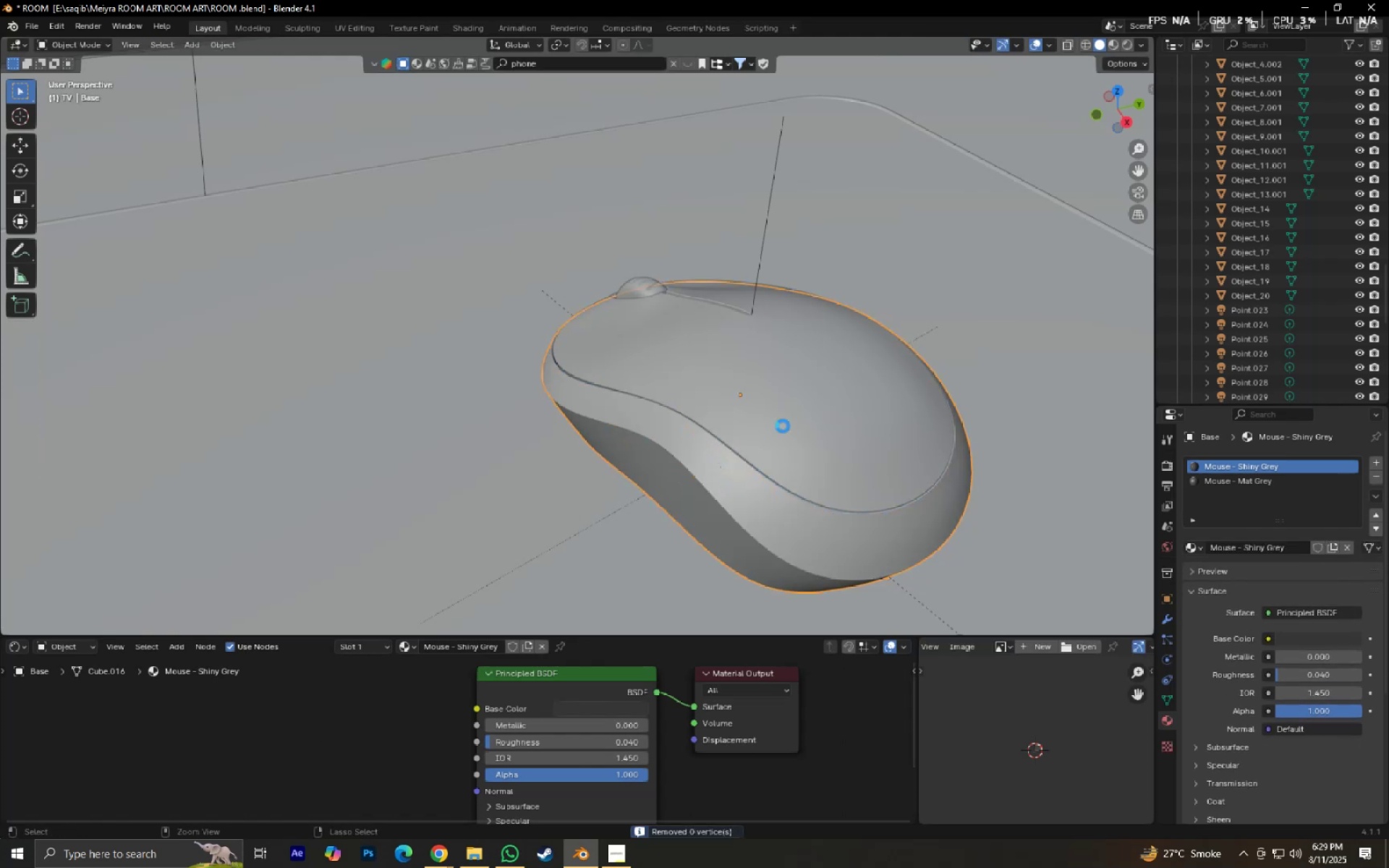 
scroll: coordinate [857, 402], scroll_direction: down, amount: 4.0
 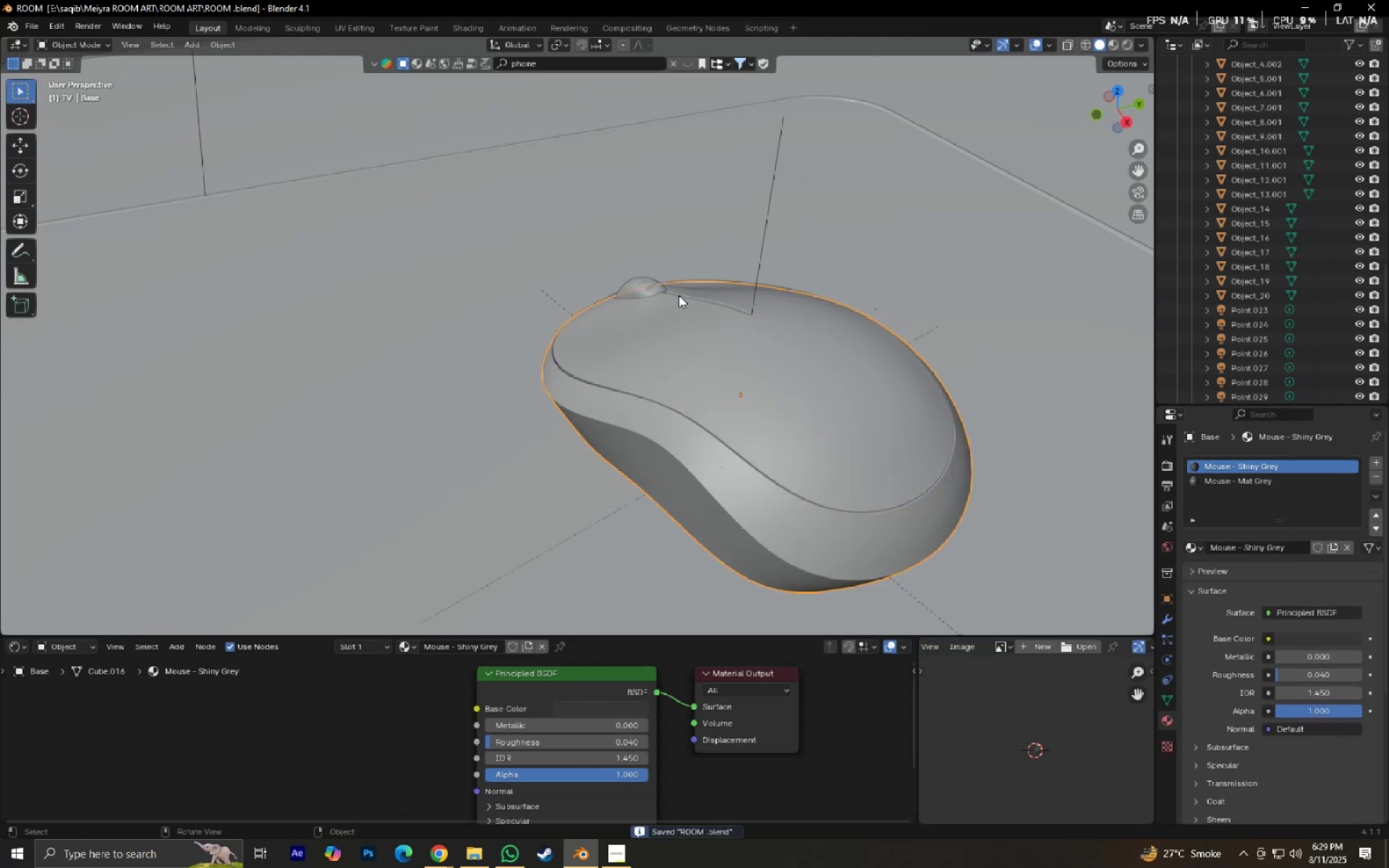 
left_click([658, 286])
 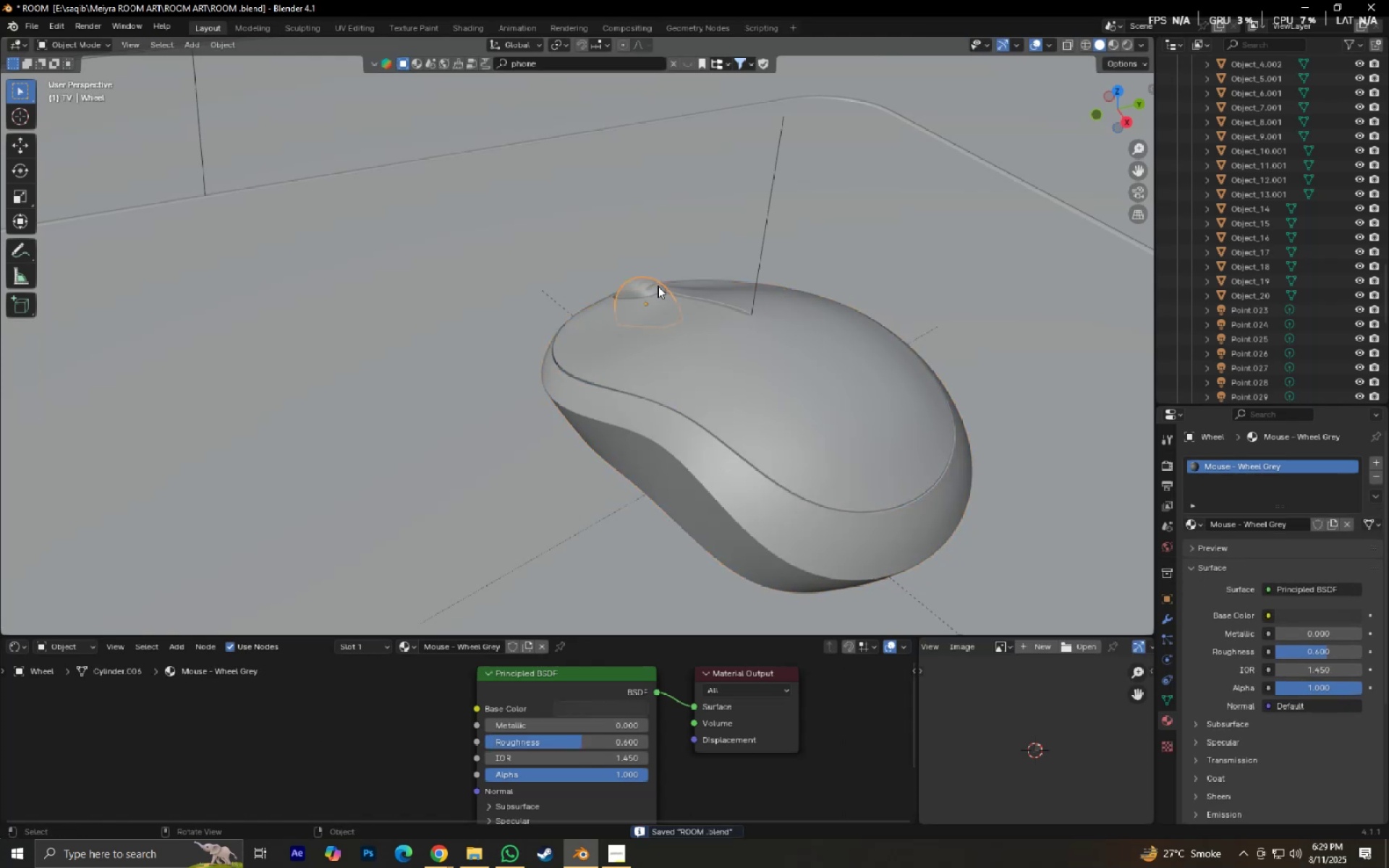 
key(NumpadDecimal)
 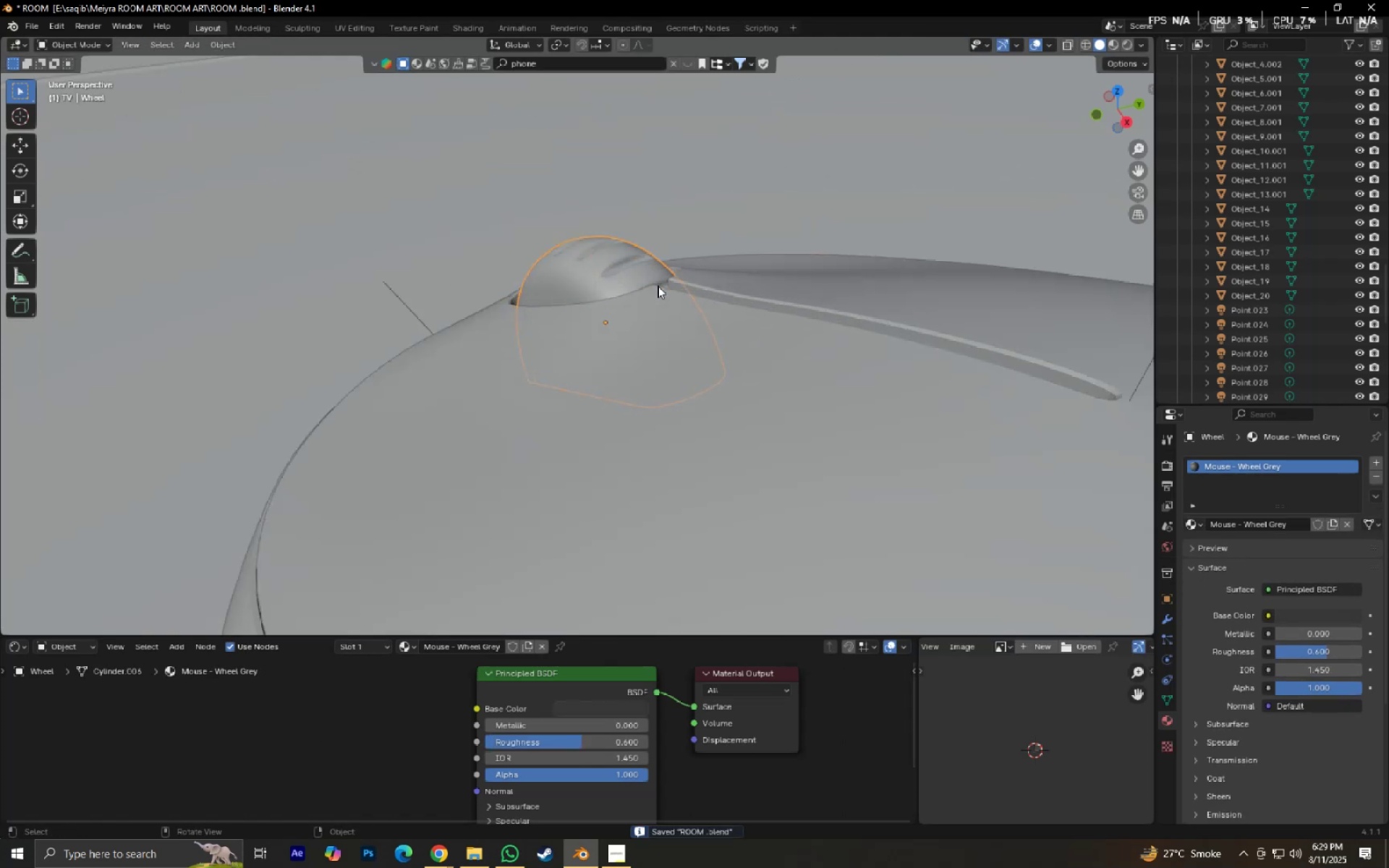 
key(Tab)
 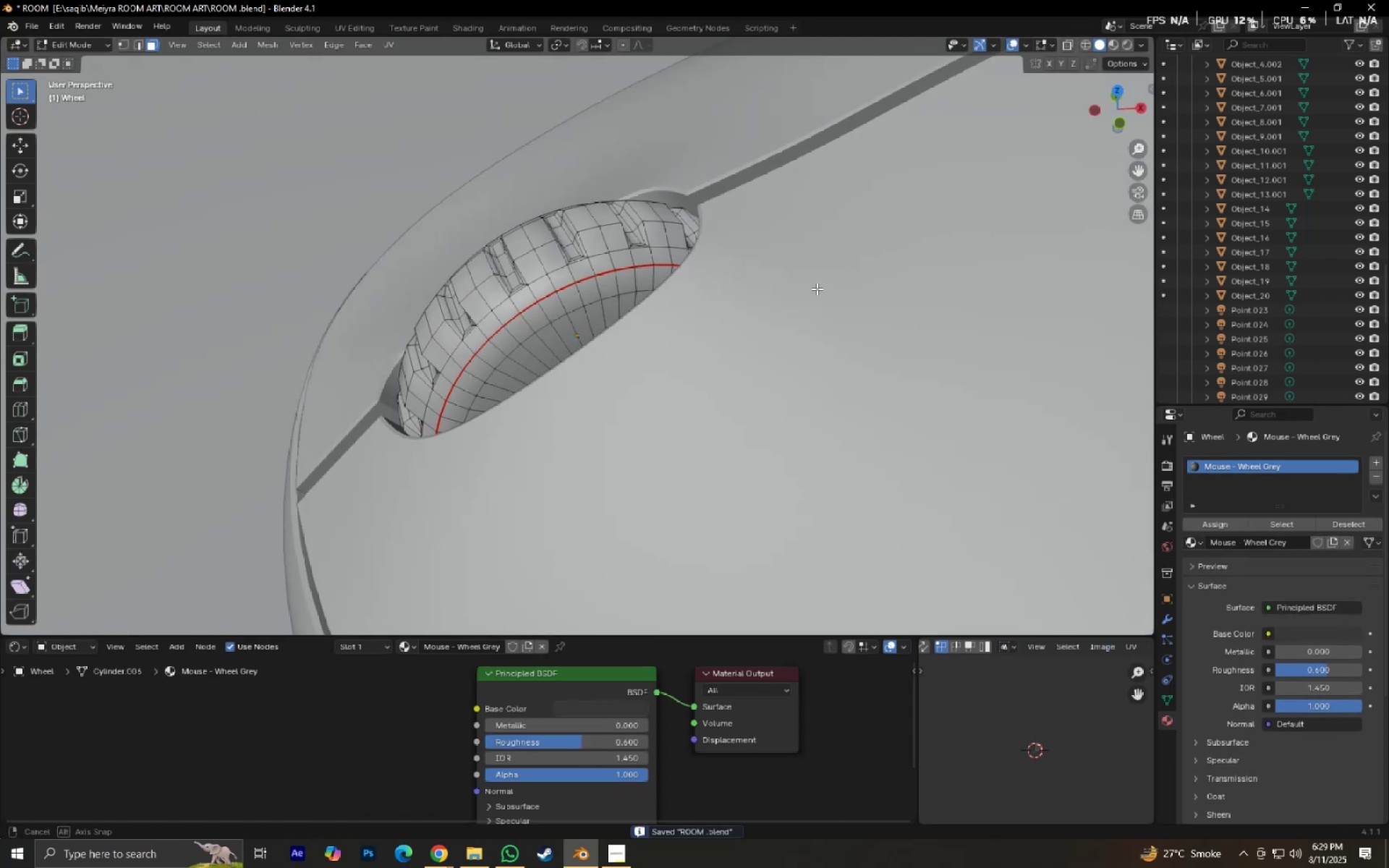 
key(A)
 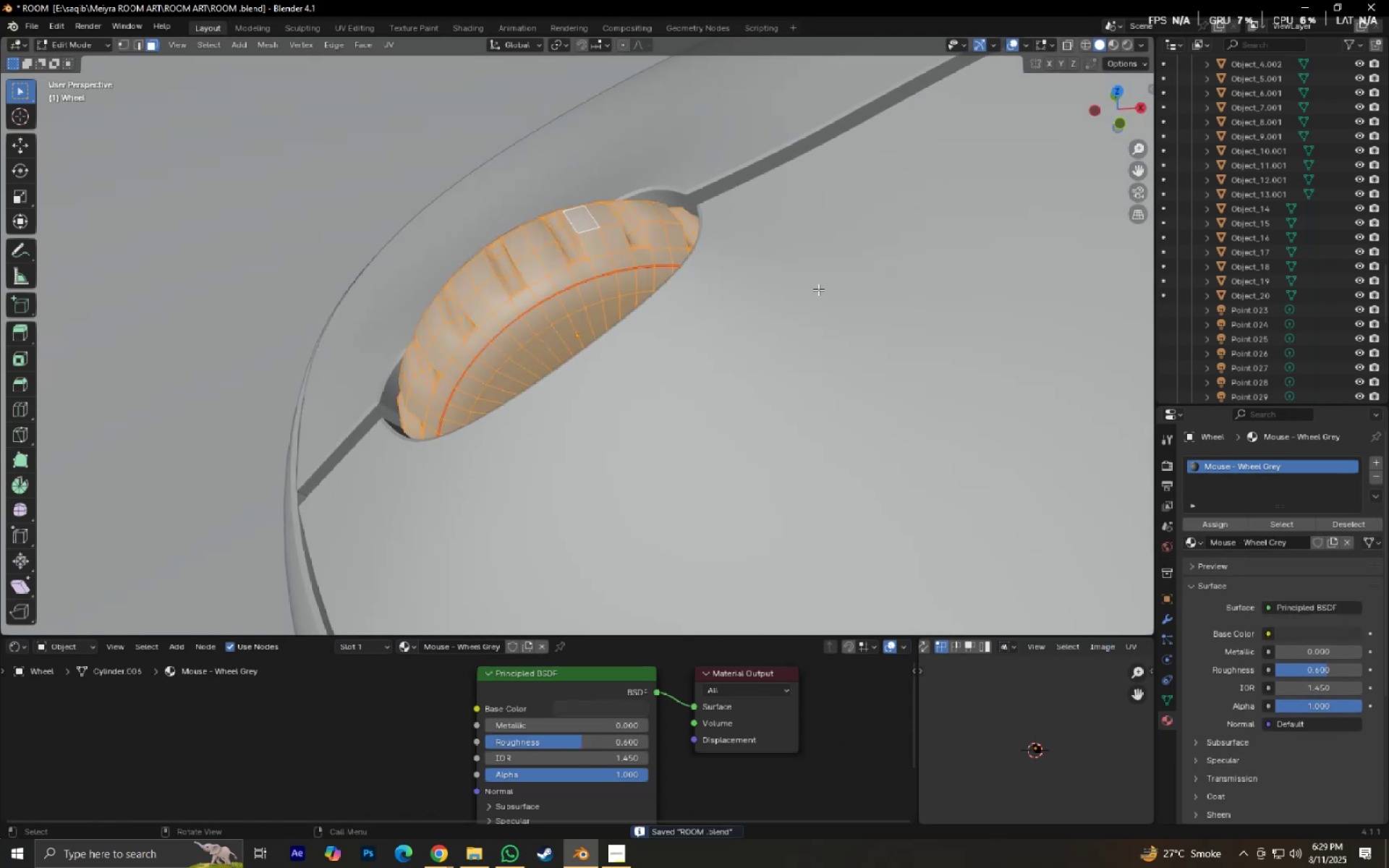 
key(Alt+J)
 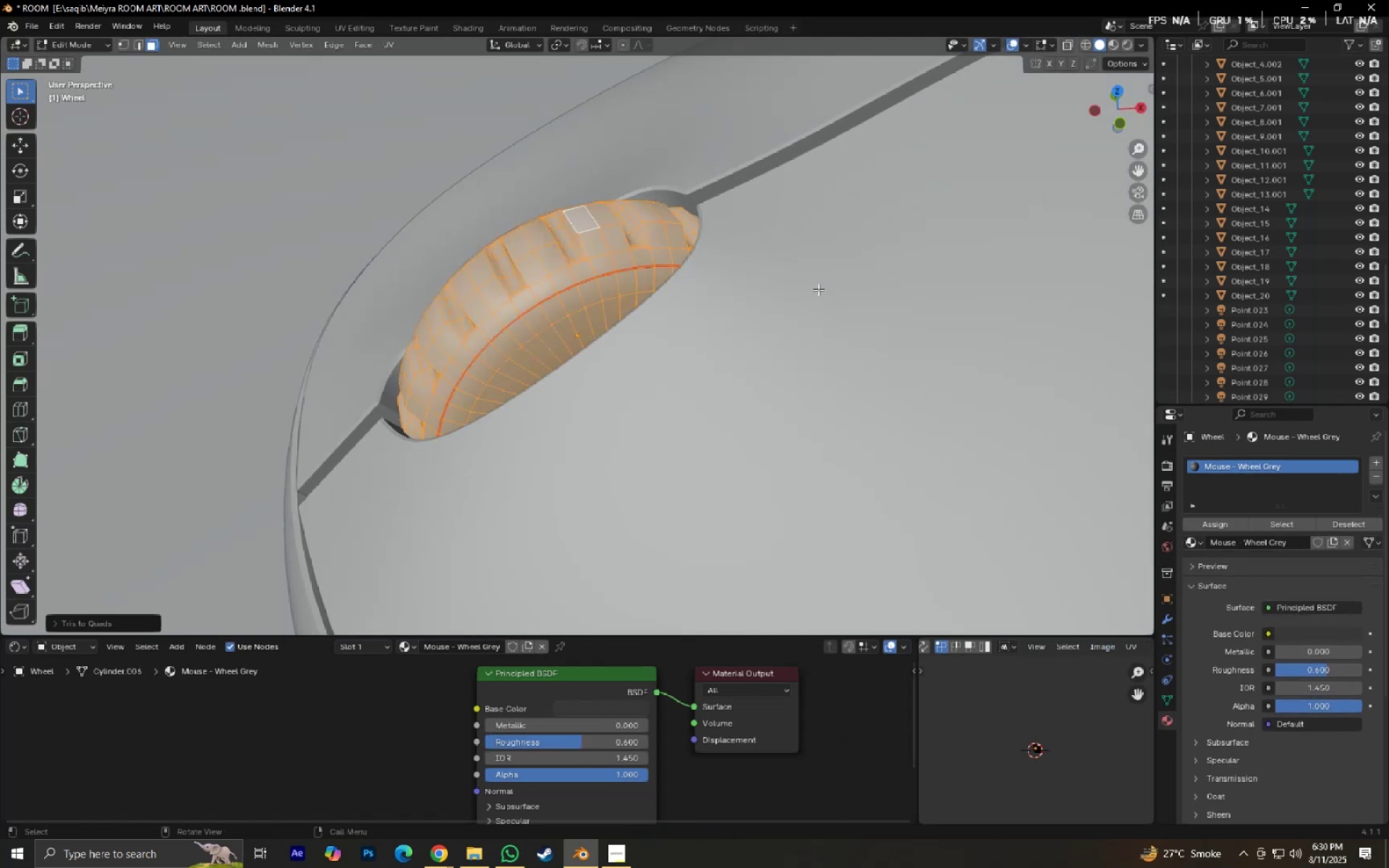 
key(M)
 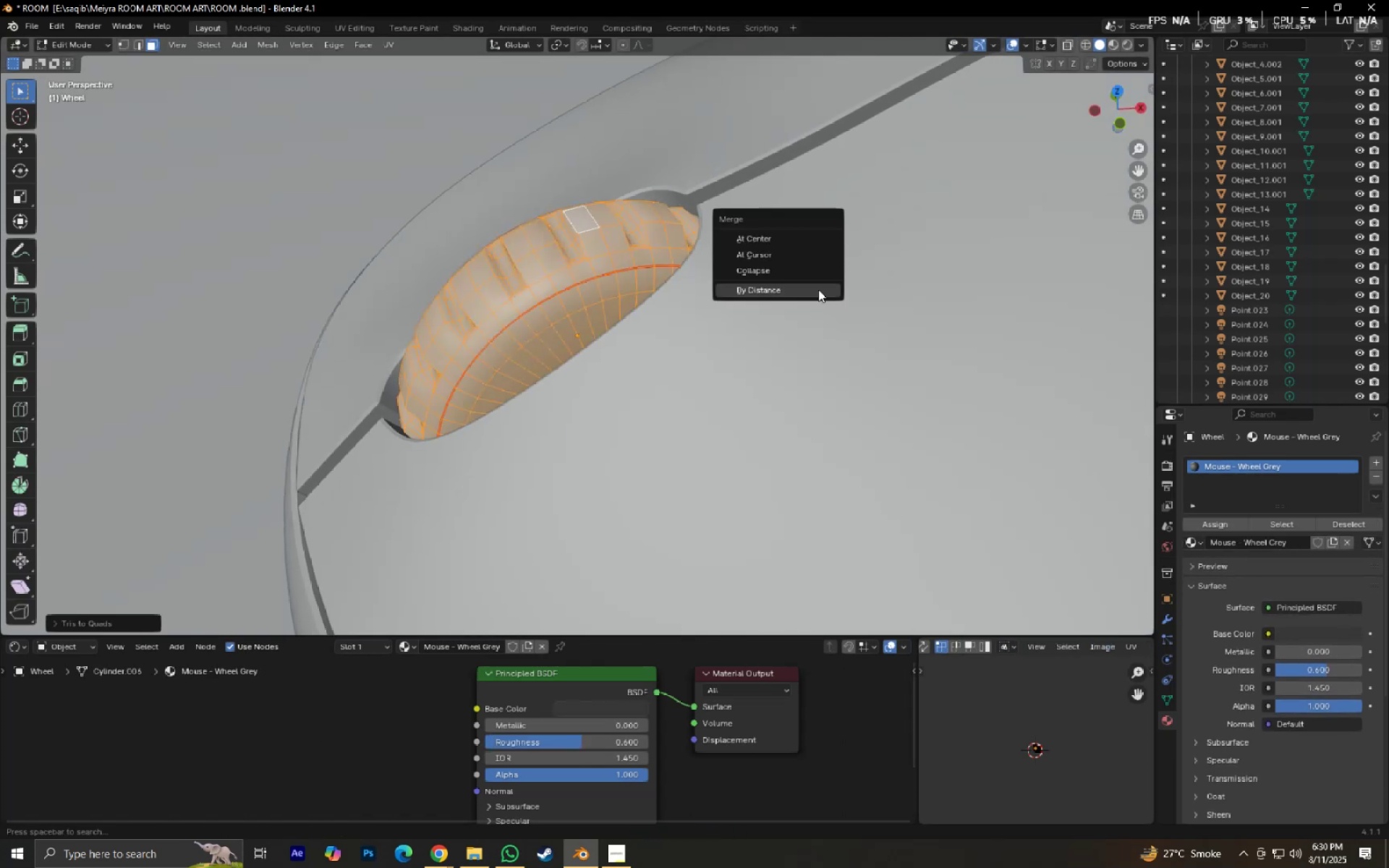 
left_click([818, 289])
 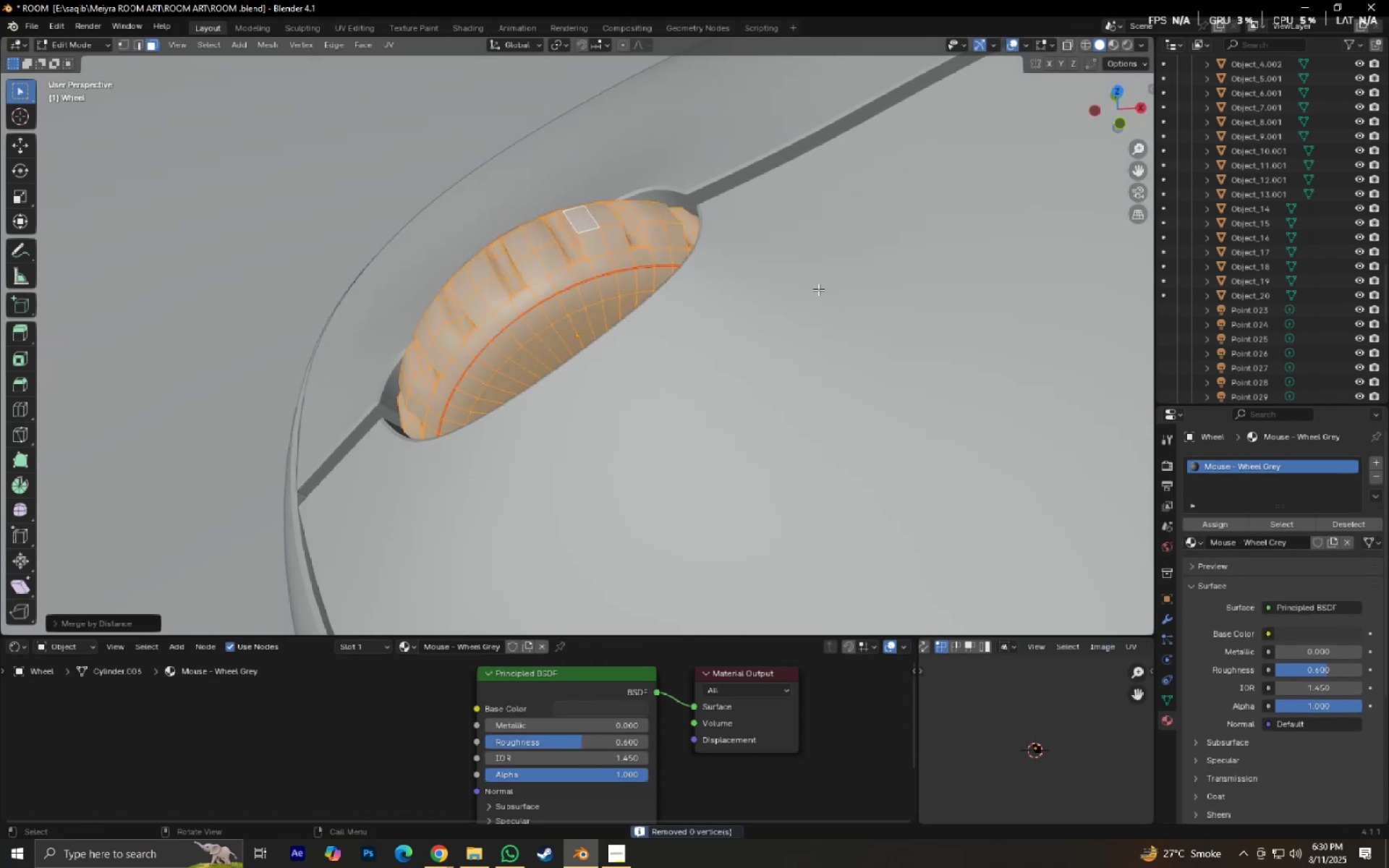 
key(Tab)
 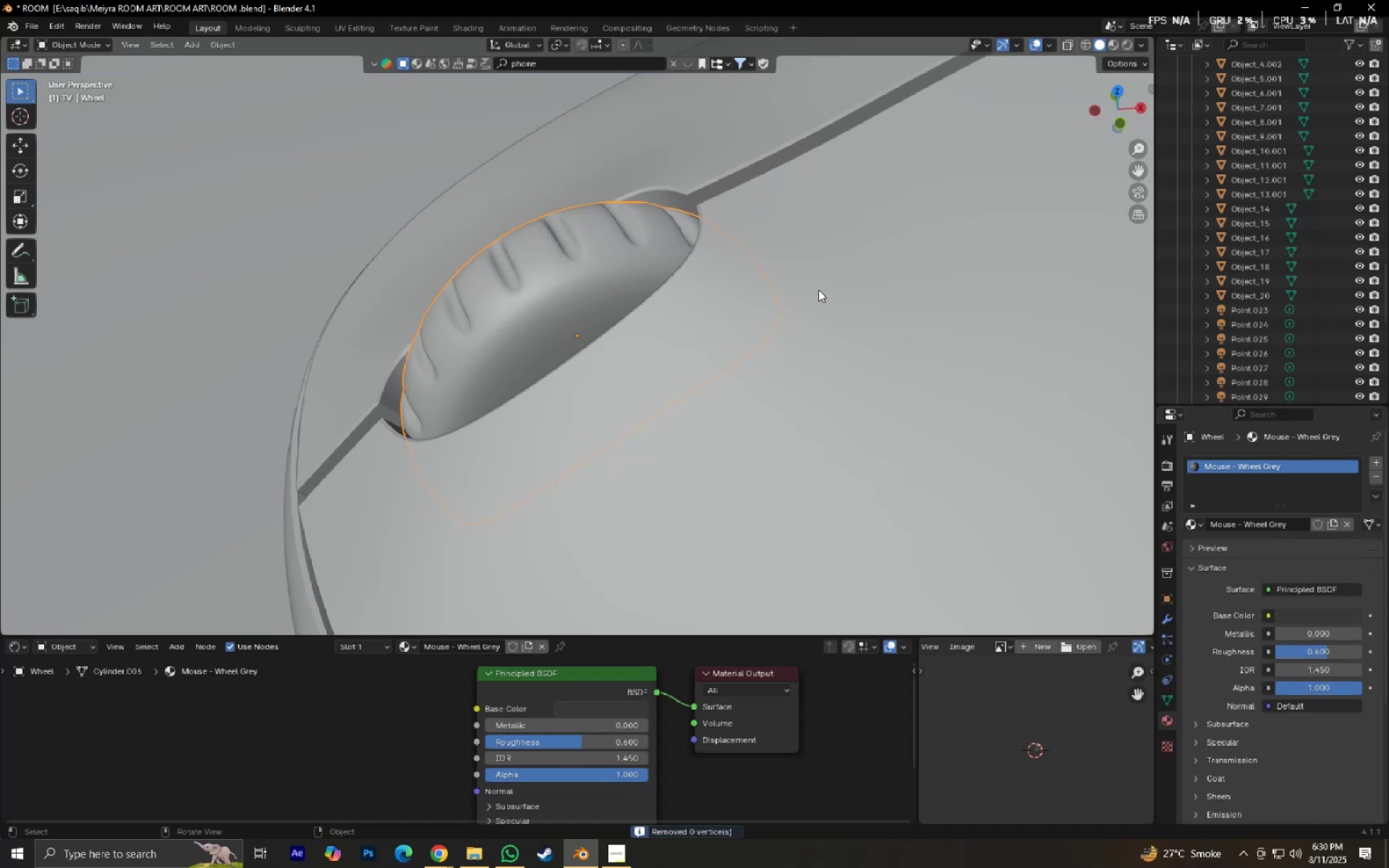 
key(Control+ControlLeft)
 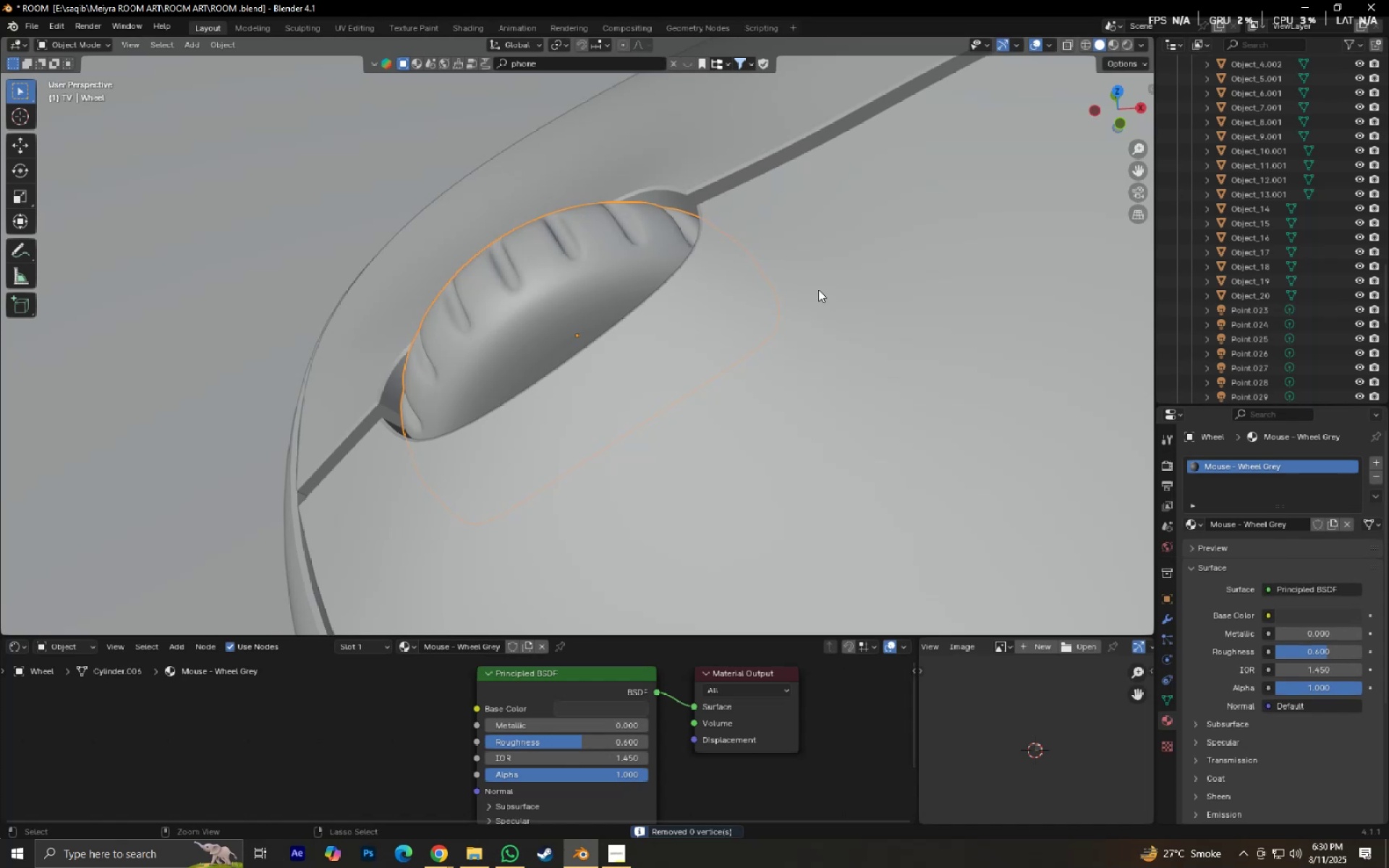 
key(Control+S)
 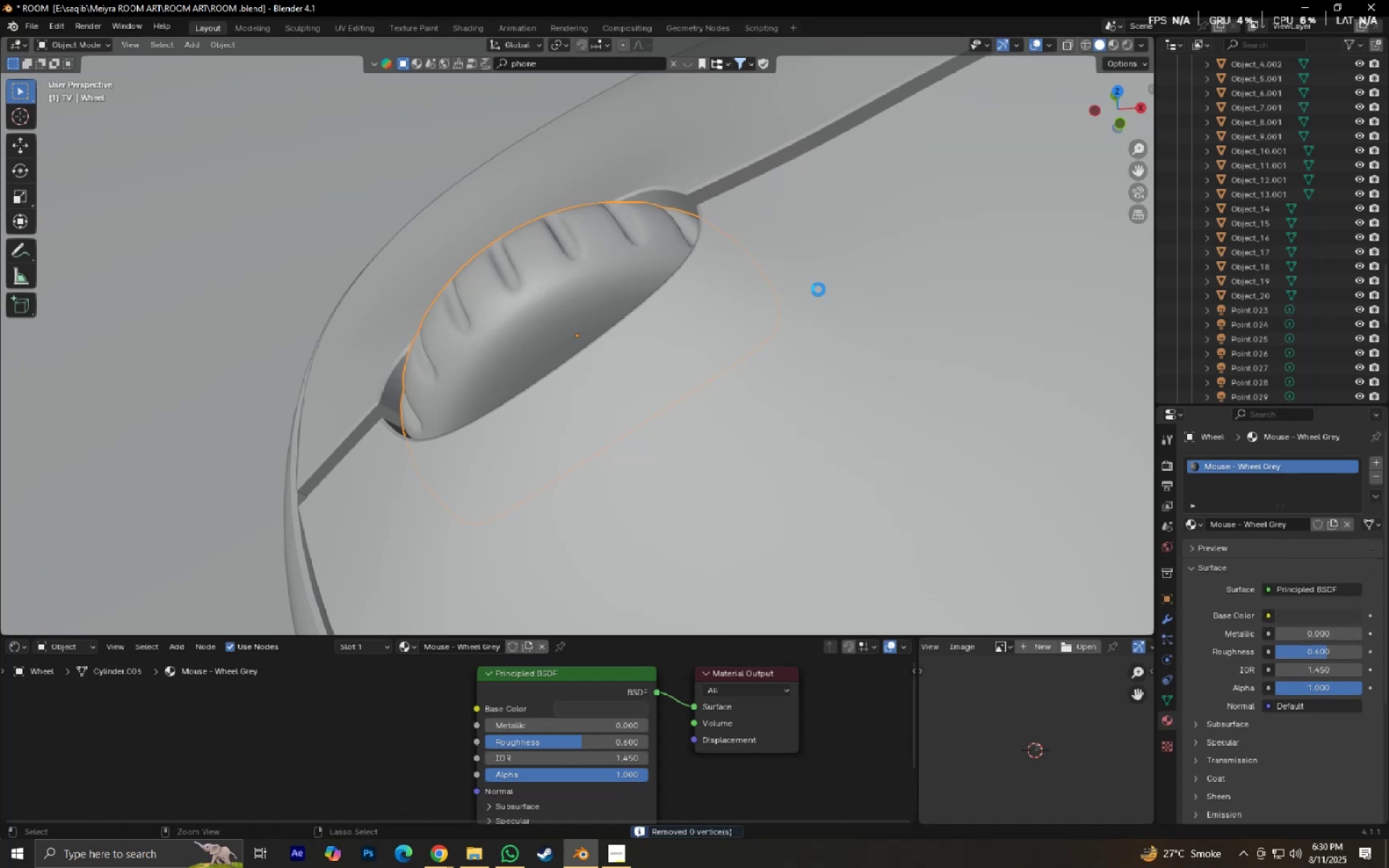 
scroll: coordinate [789, 283], scroll_direction: down, amount: 23.0
 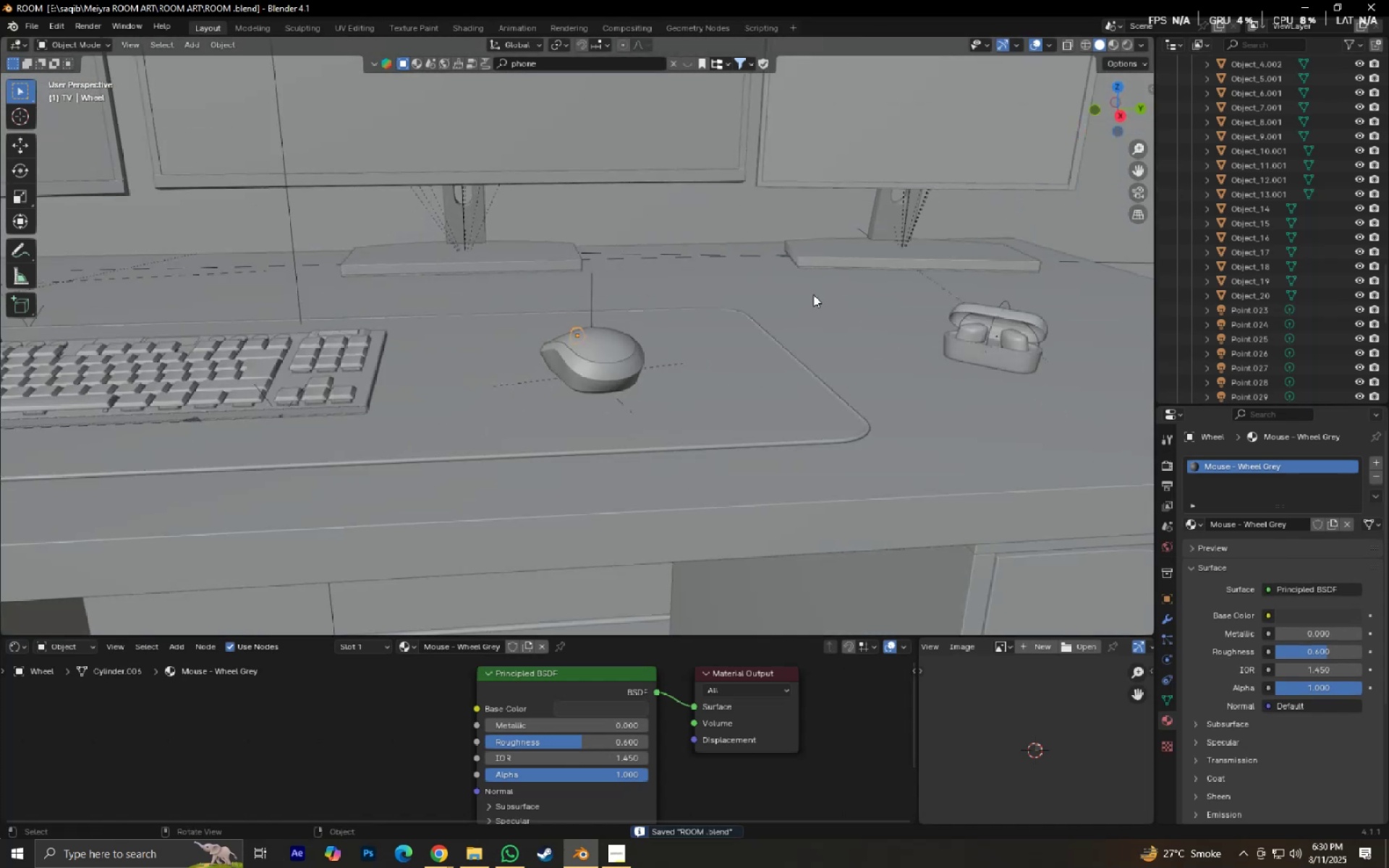 
hold_key(key=ShiftLeft, duration=0.34)
 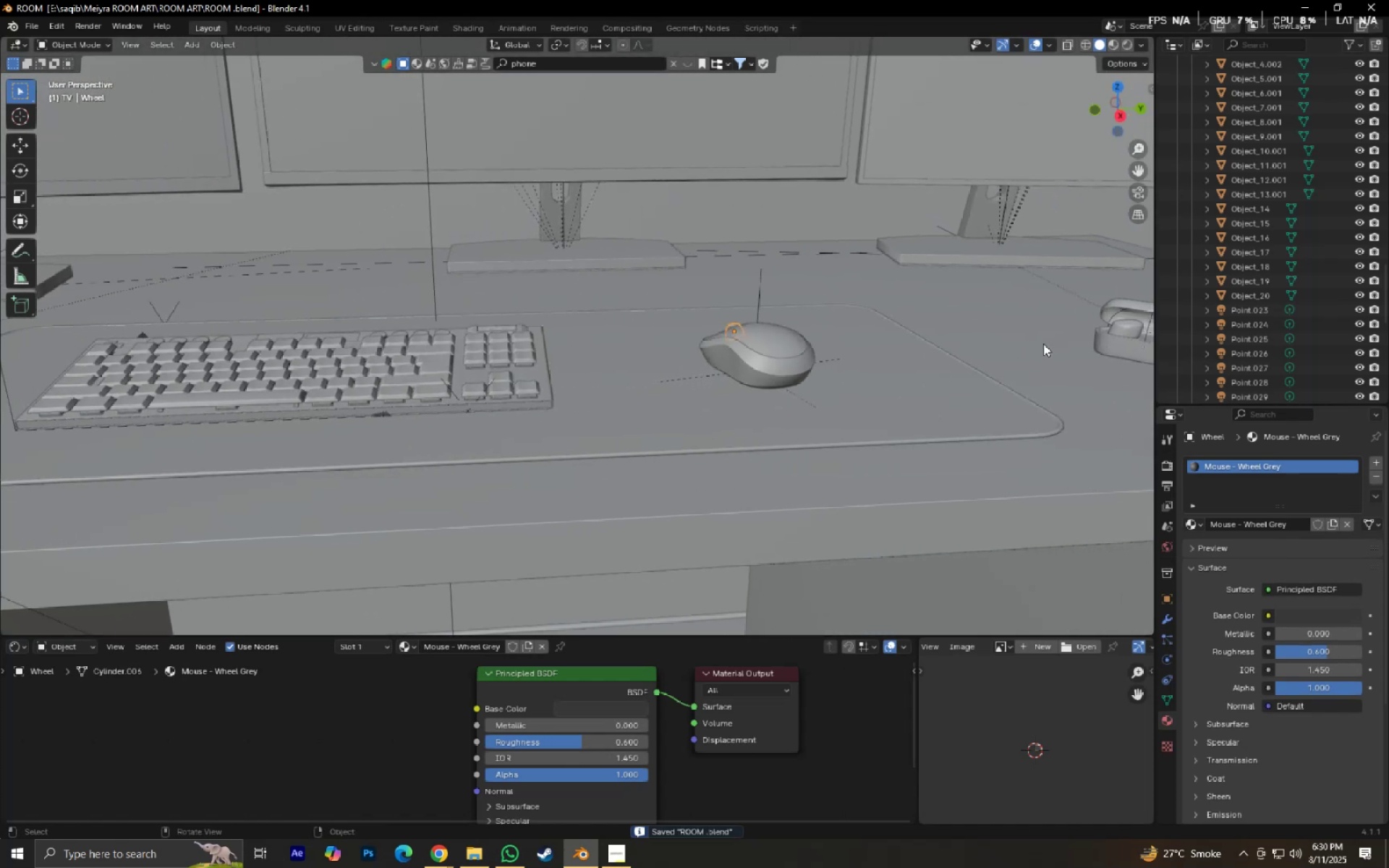 
scroll: coordinate [1037, 354], scroll_direction: down, amount: 1.0
 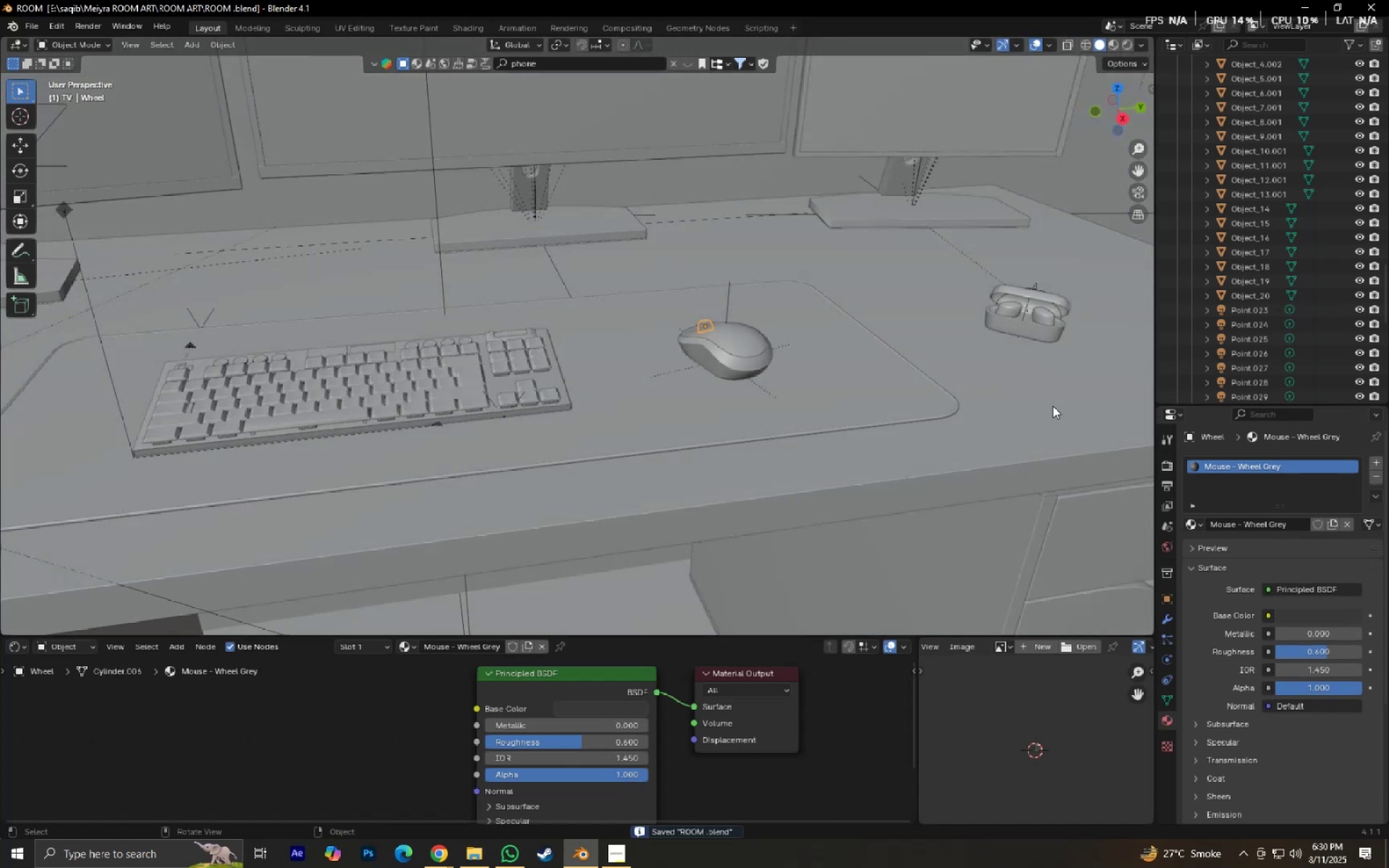 
hold_key(key=ShiftLeft, duration=0.39)
 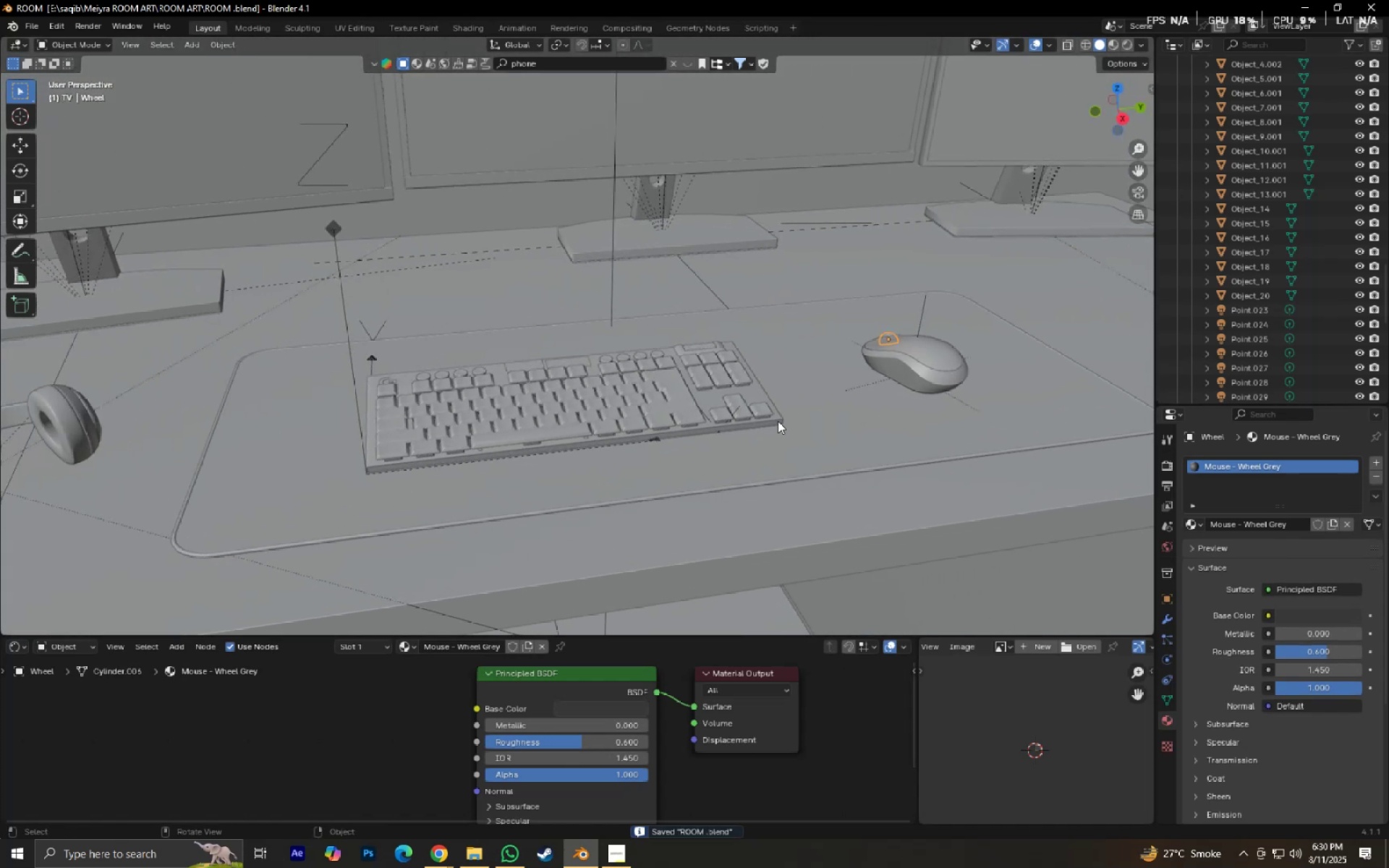 
hold_key(key=ShiftLeft, duration=0.38)
 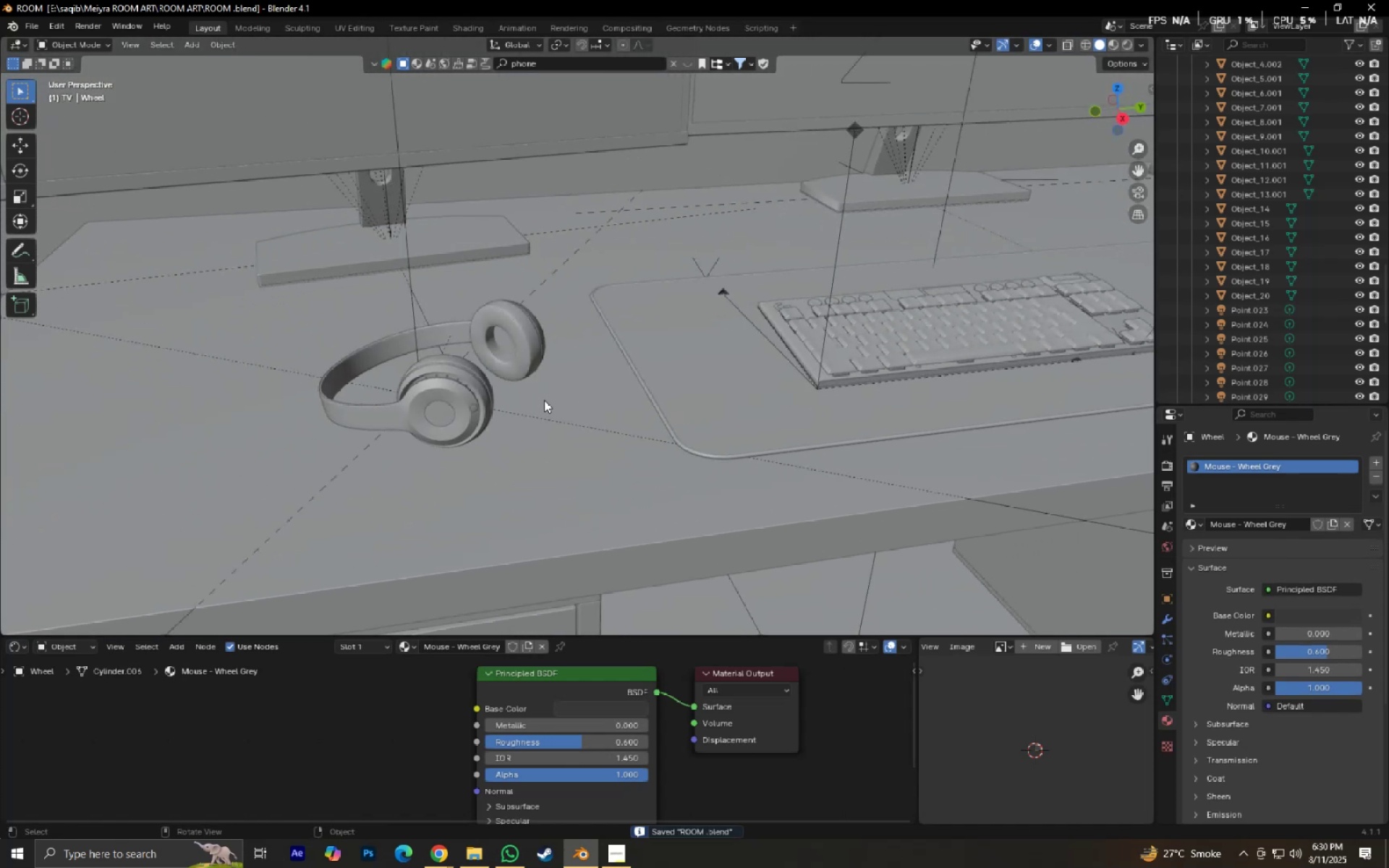 
left_click([503, 395])
 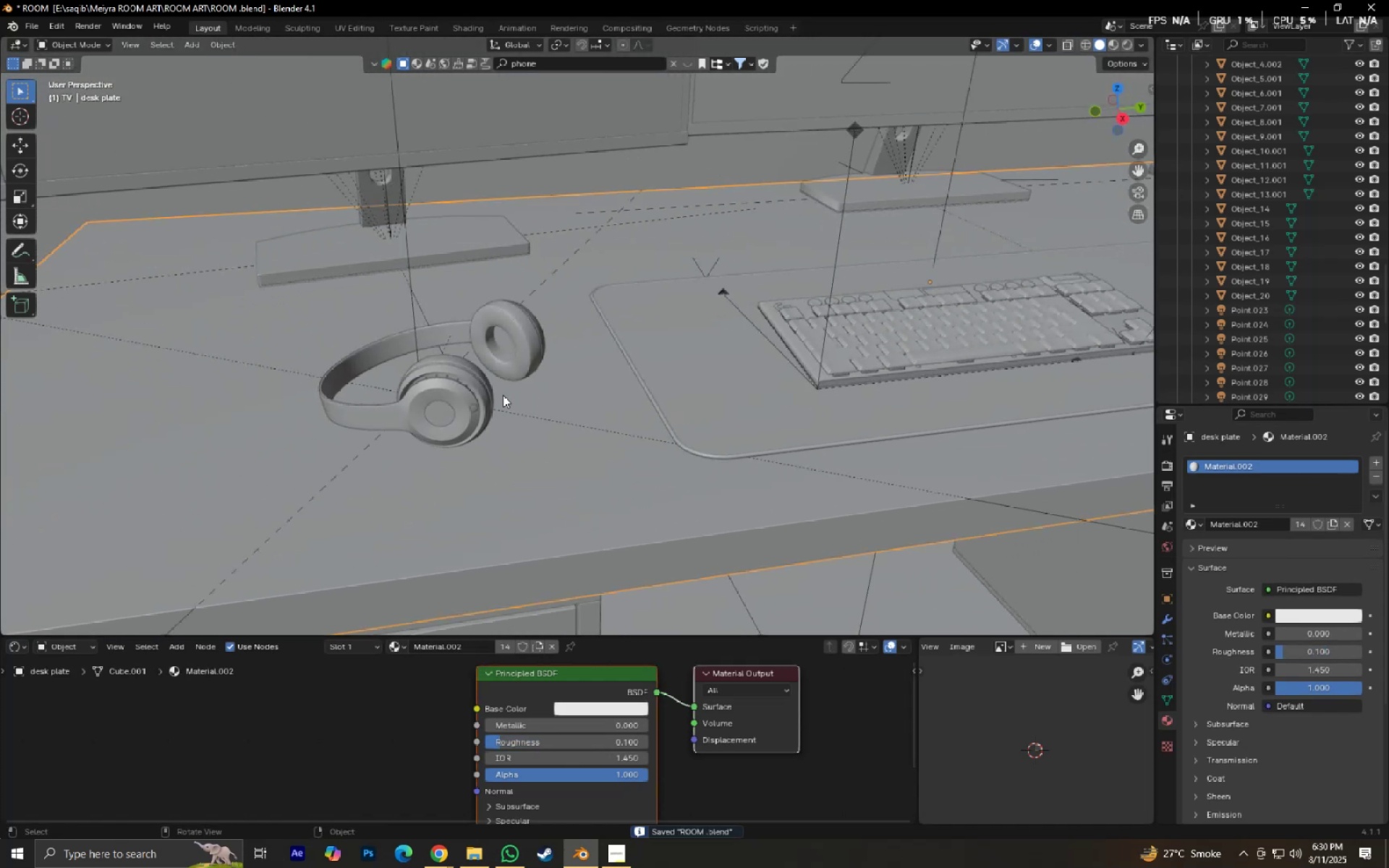 
scroll: coordinate [520, 390], scroll_direction: down, amount: 3.0
 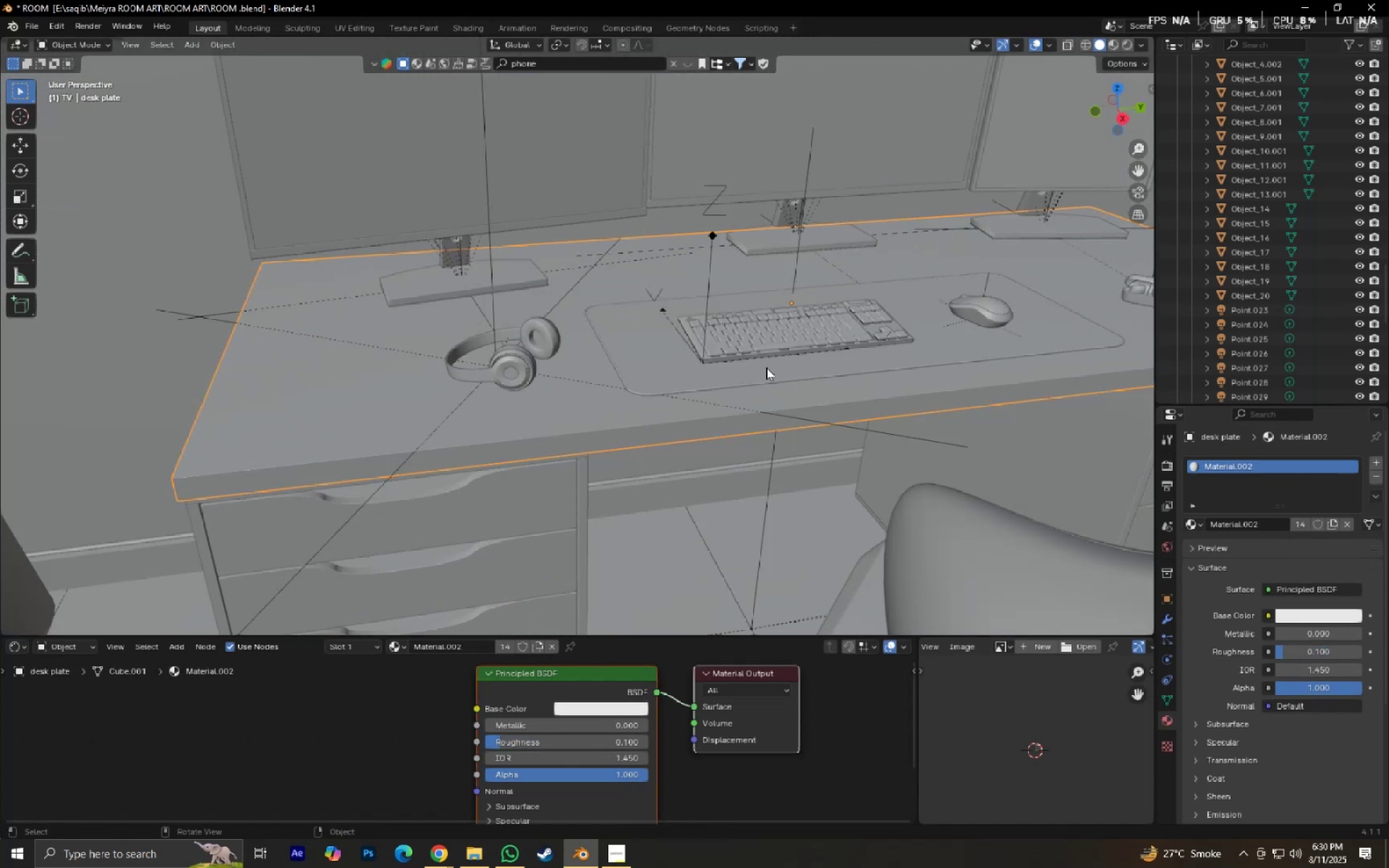 
key(Tab)
 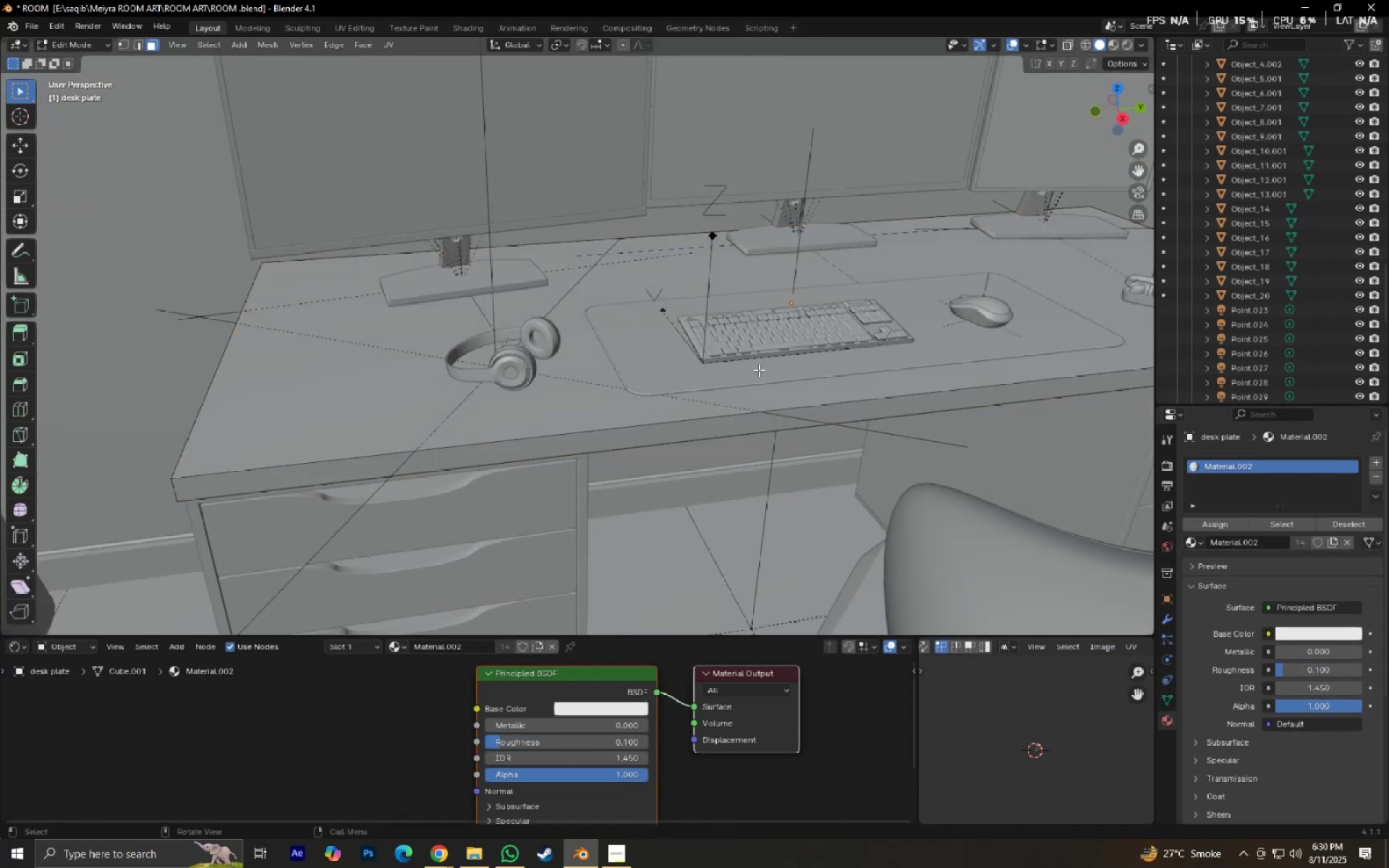 
key(Tab)
 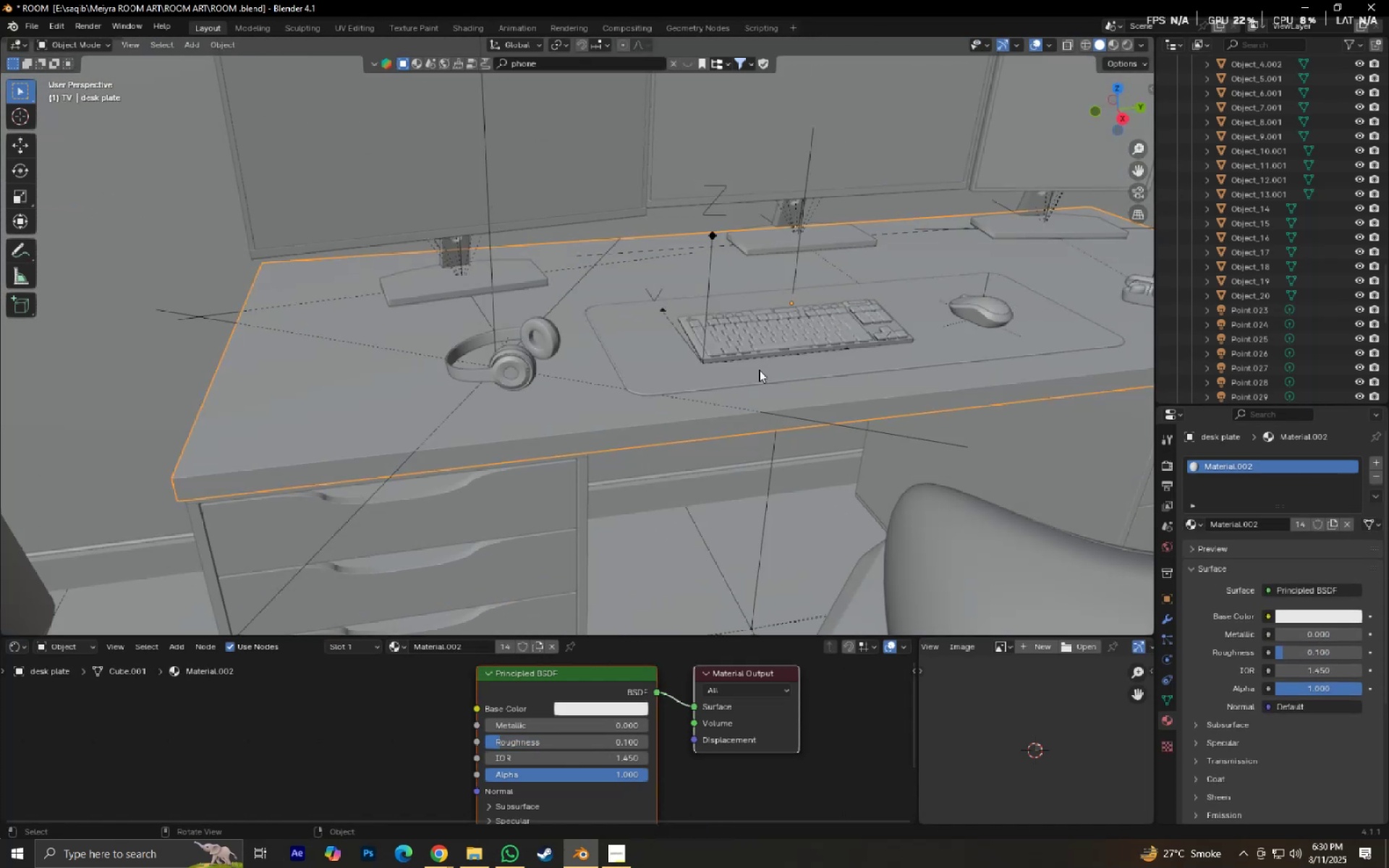 
key(A)
 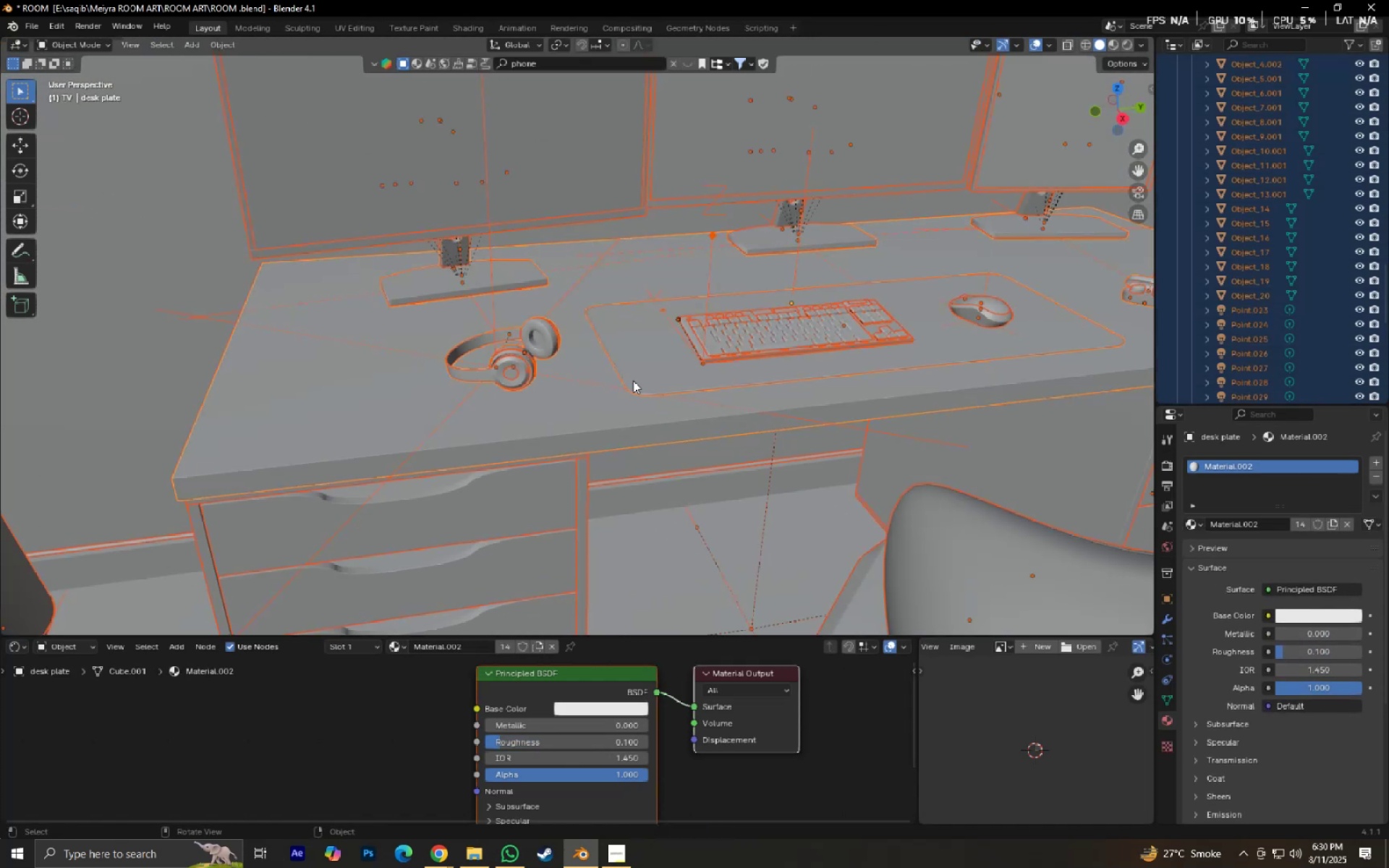 
left_click([485, 425])
 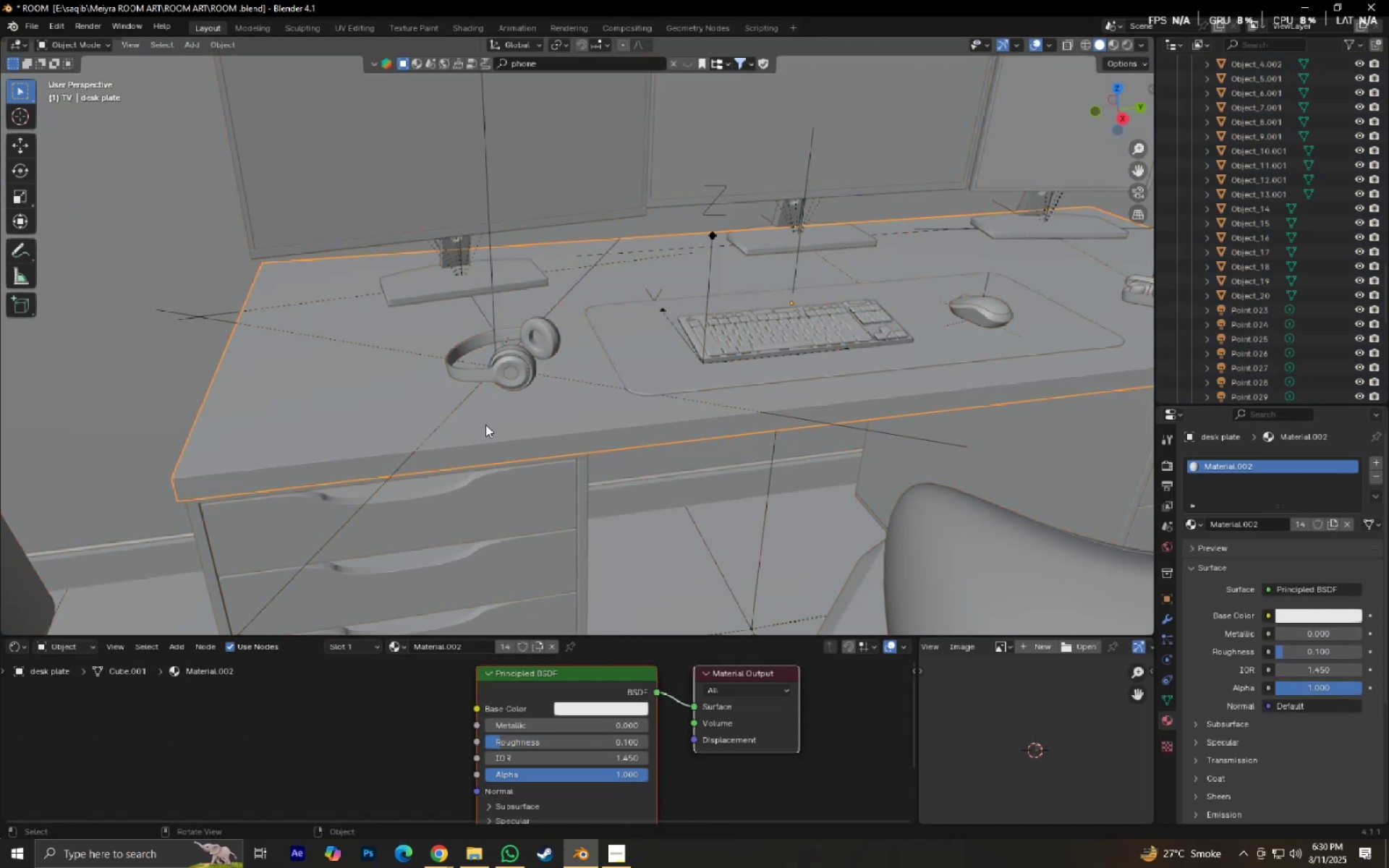 
key(Control+S)
 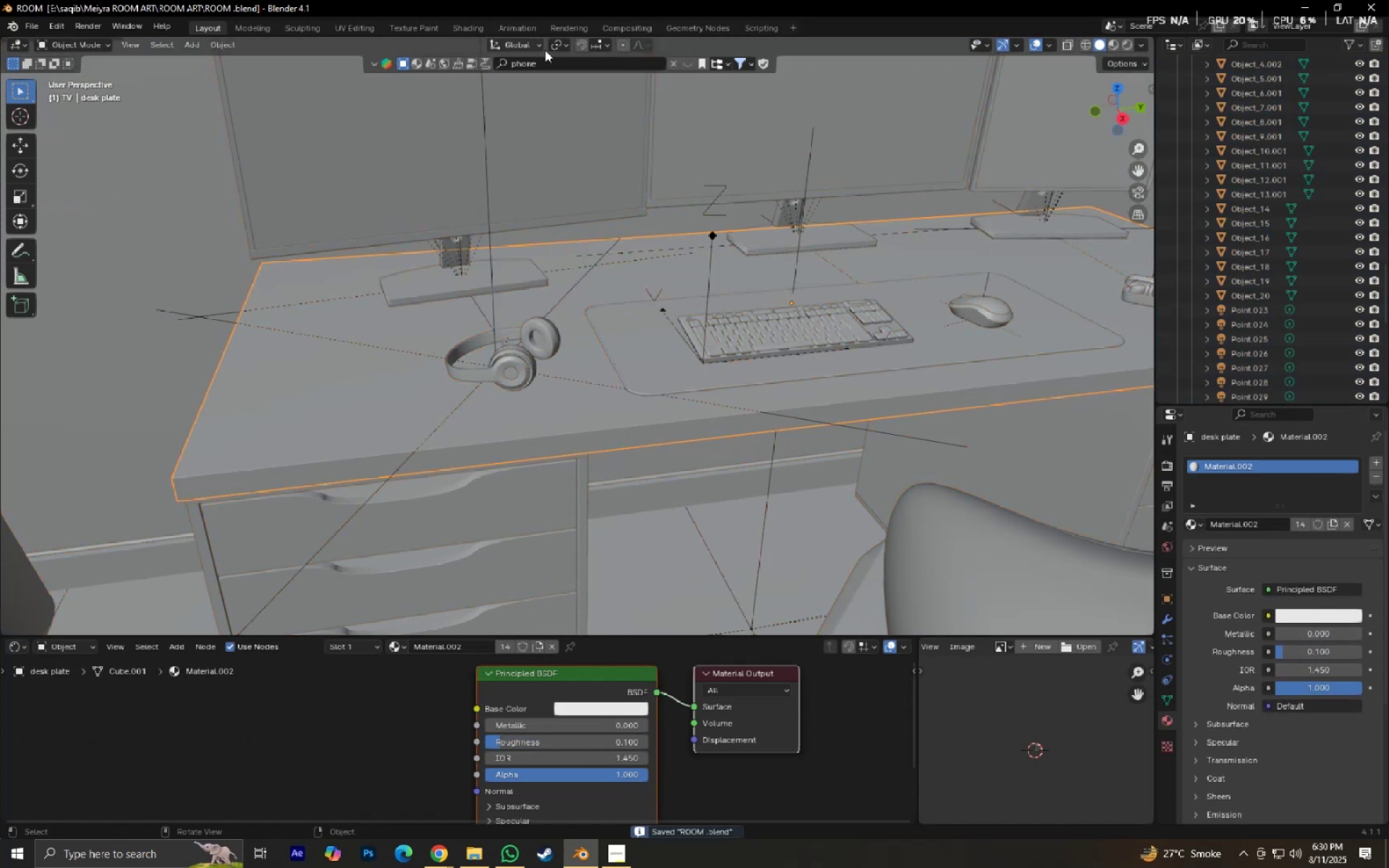 
left_click([546, 61])
 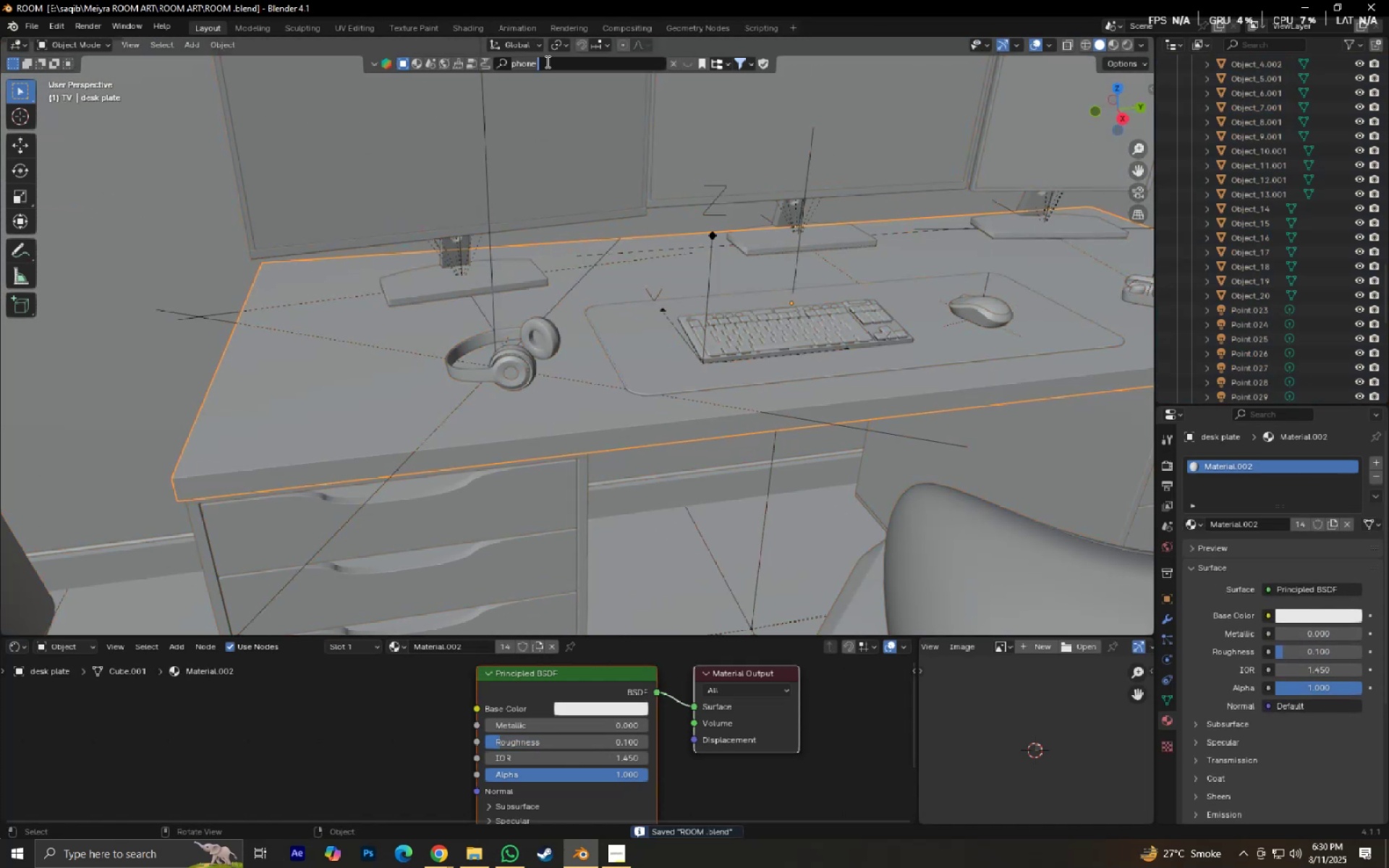 
type(pc)
 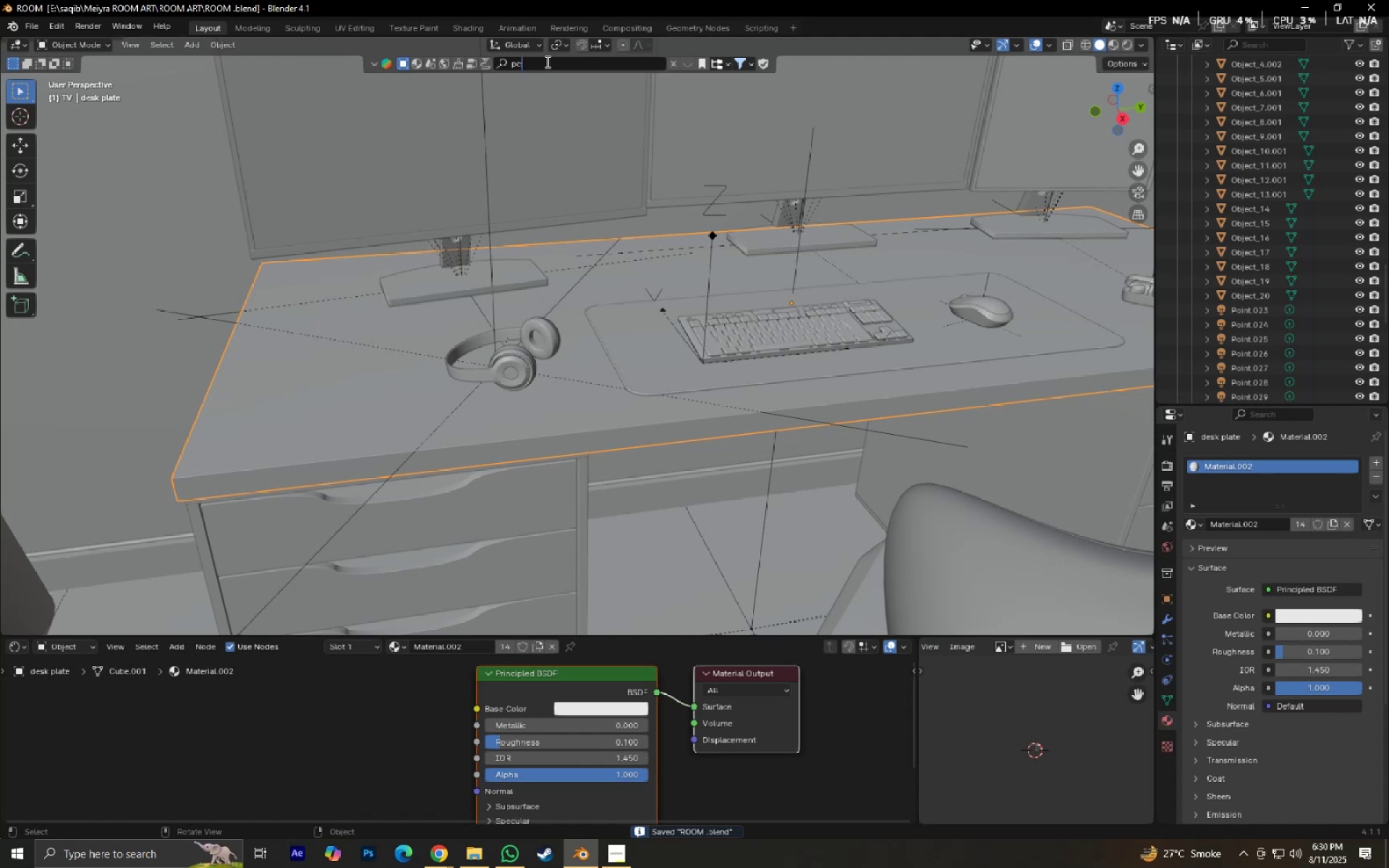 
key(Enter)
 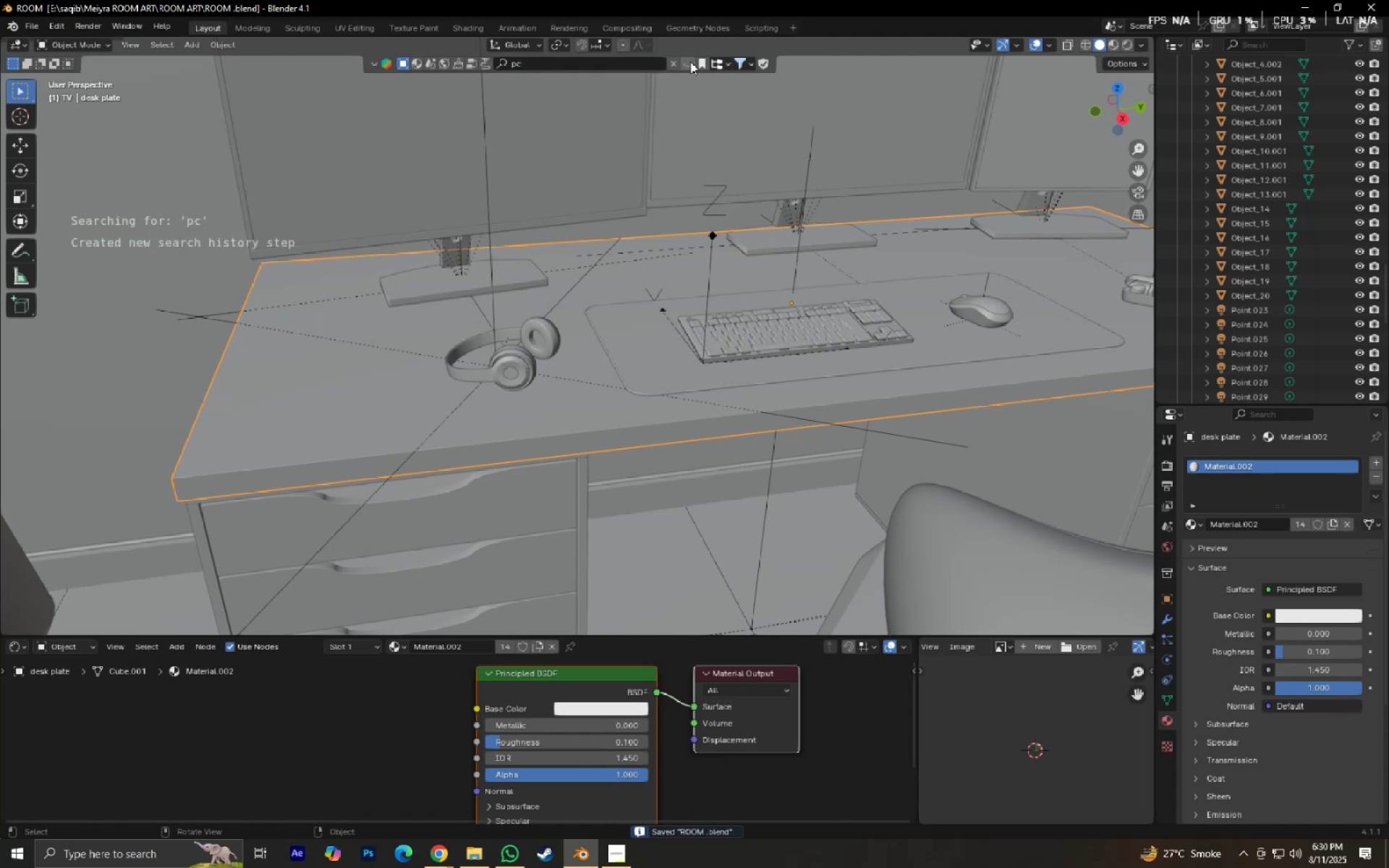 
double_click([690, 61])
 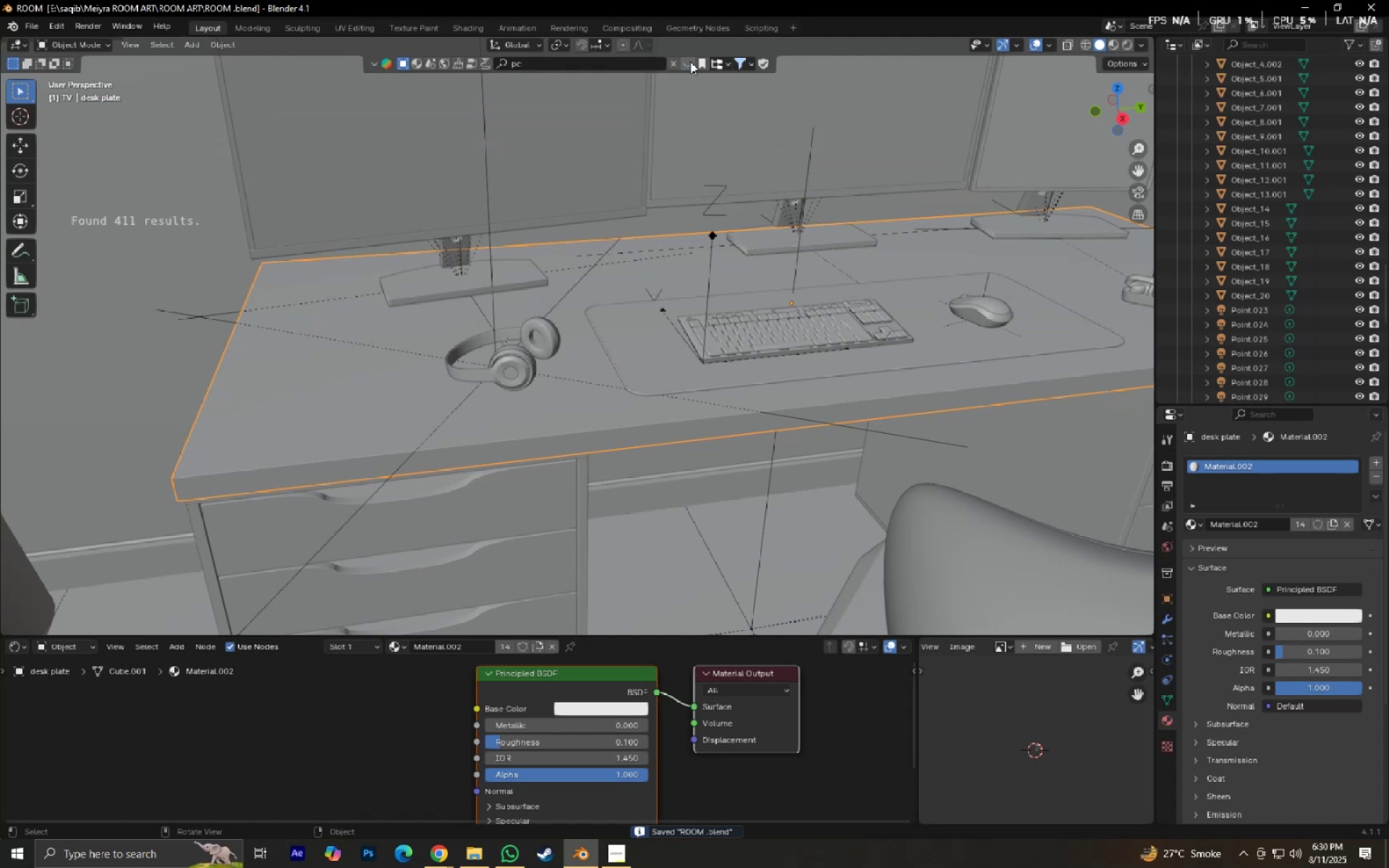 
triple_click([690, 61])
 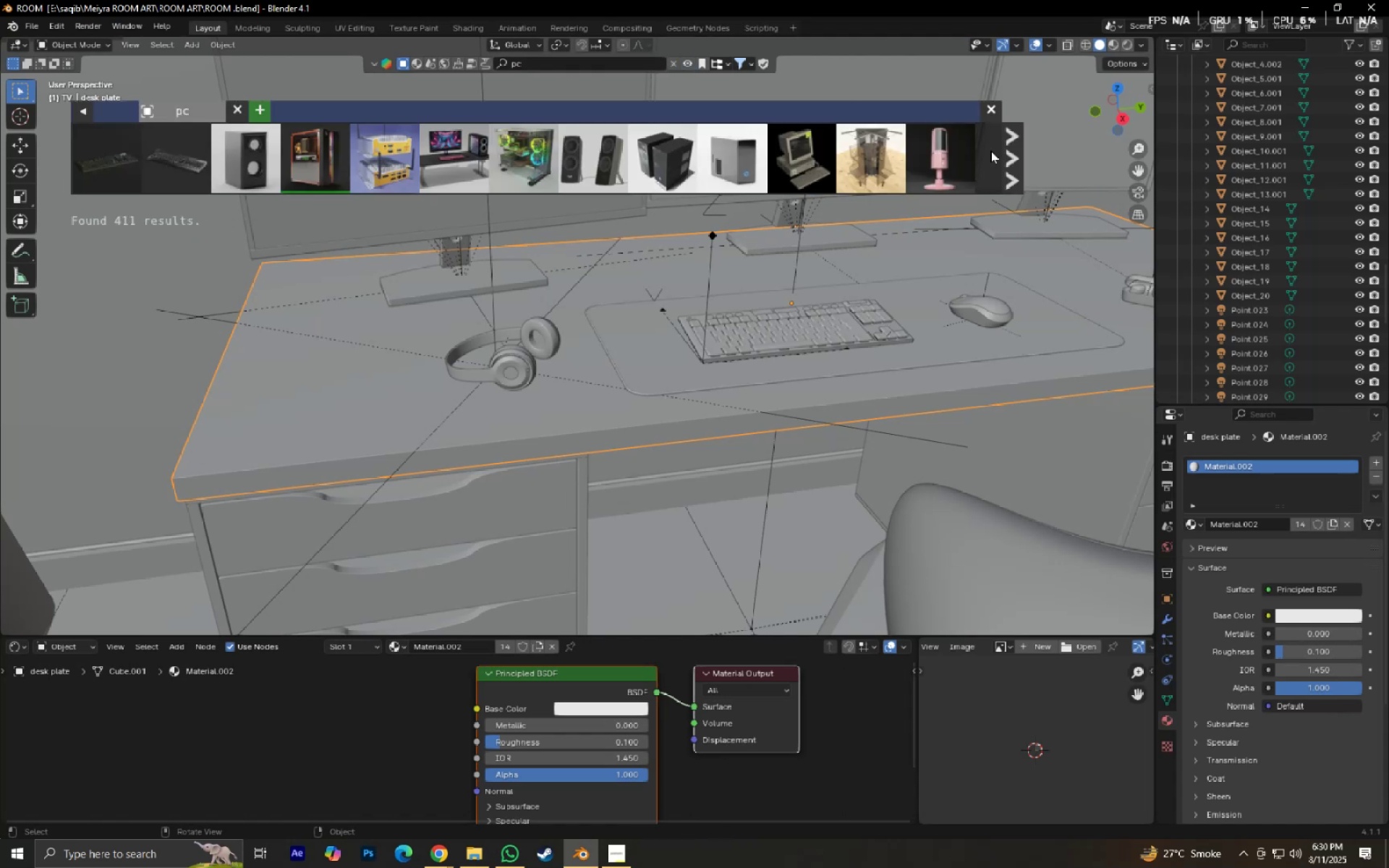 
left_click([1014, 169])
 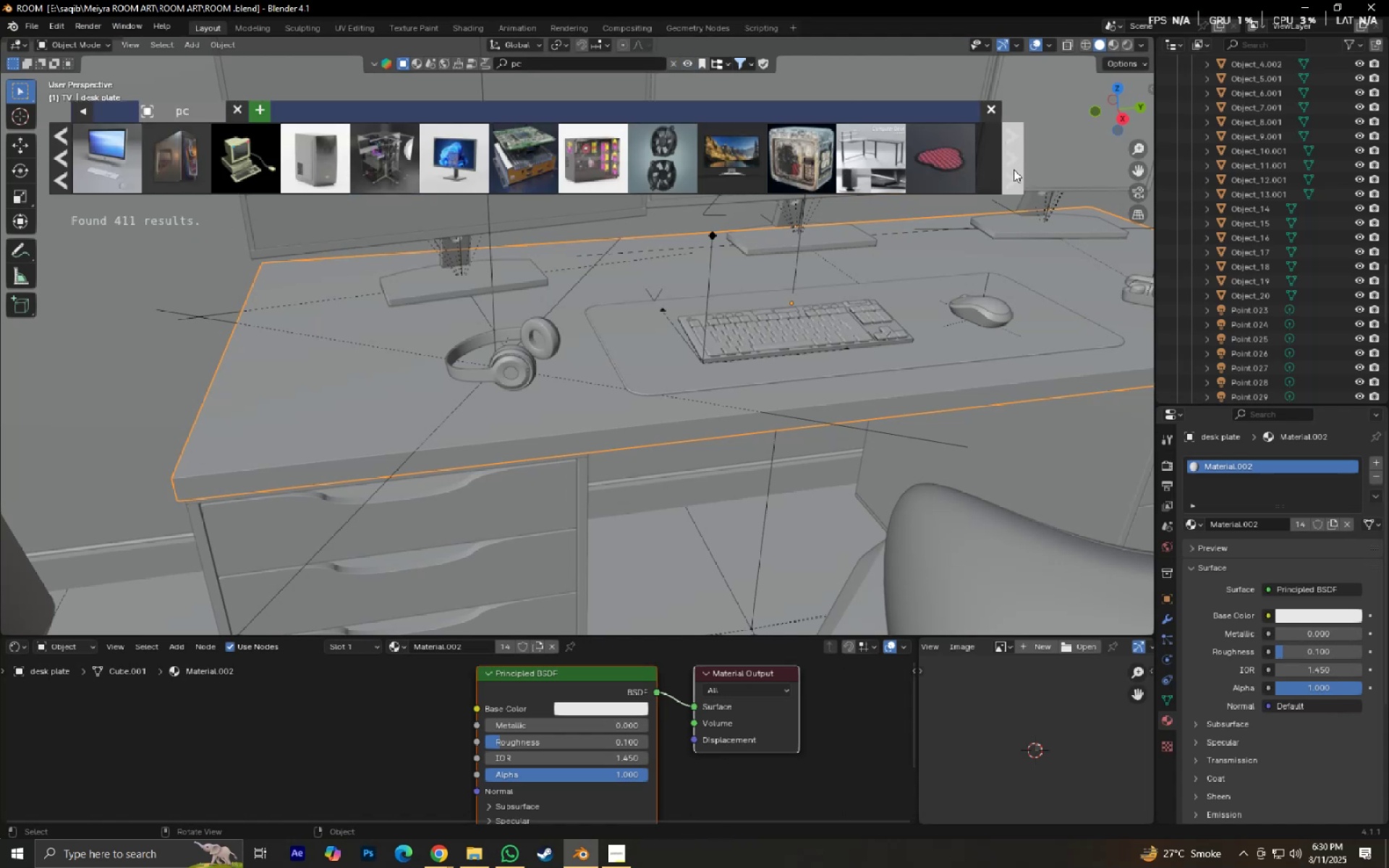 
left_click([1014, 169])
 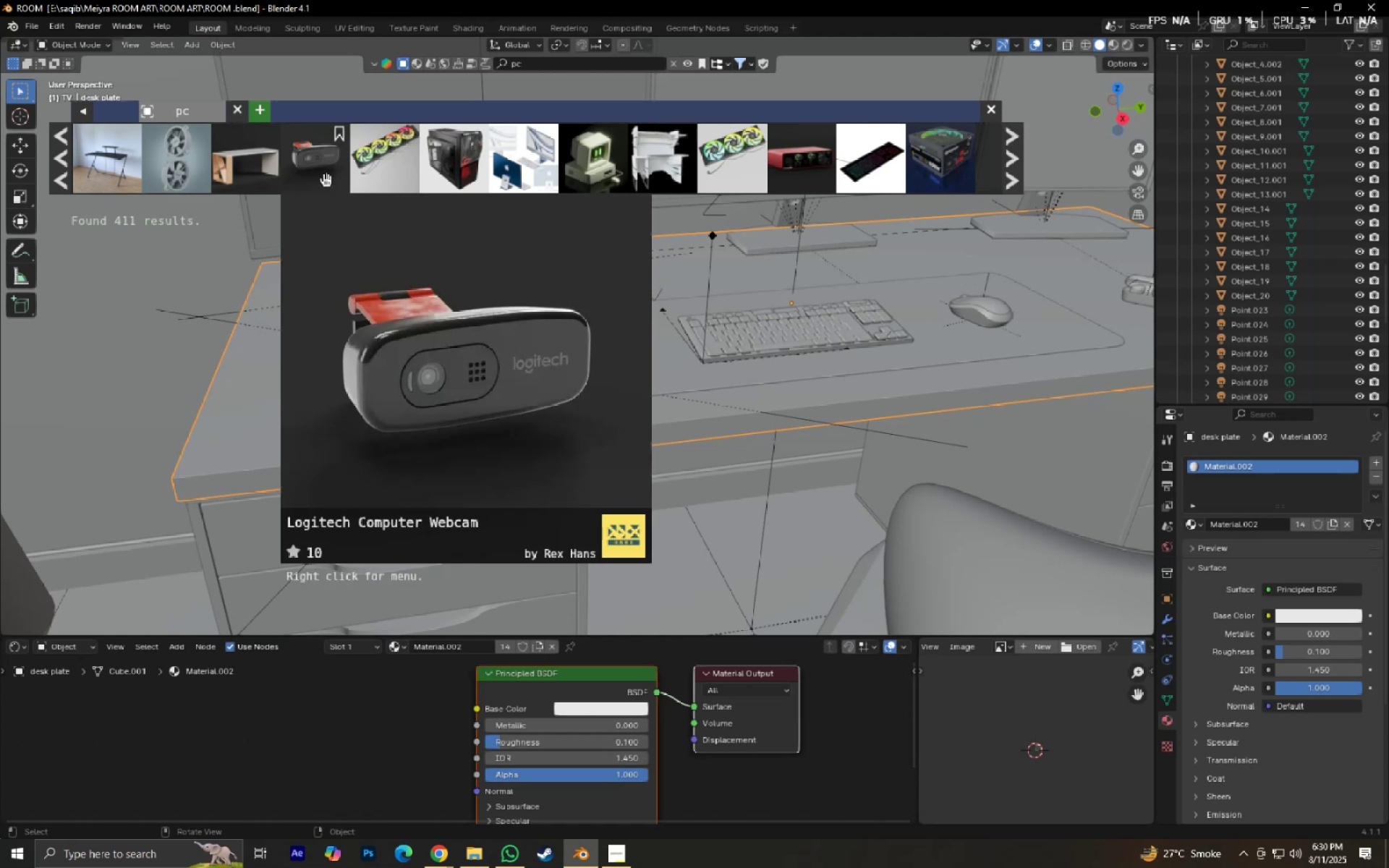 
scroll: coordinate [637, 375], scroll_direction: down, amount: 5.0
 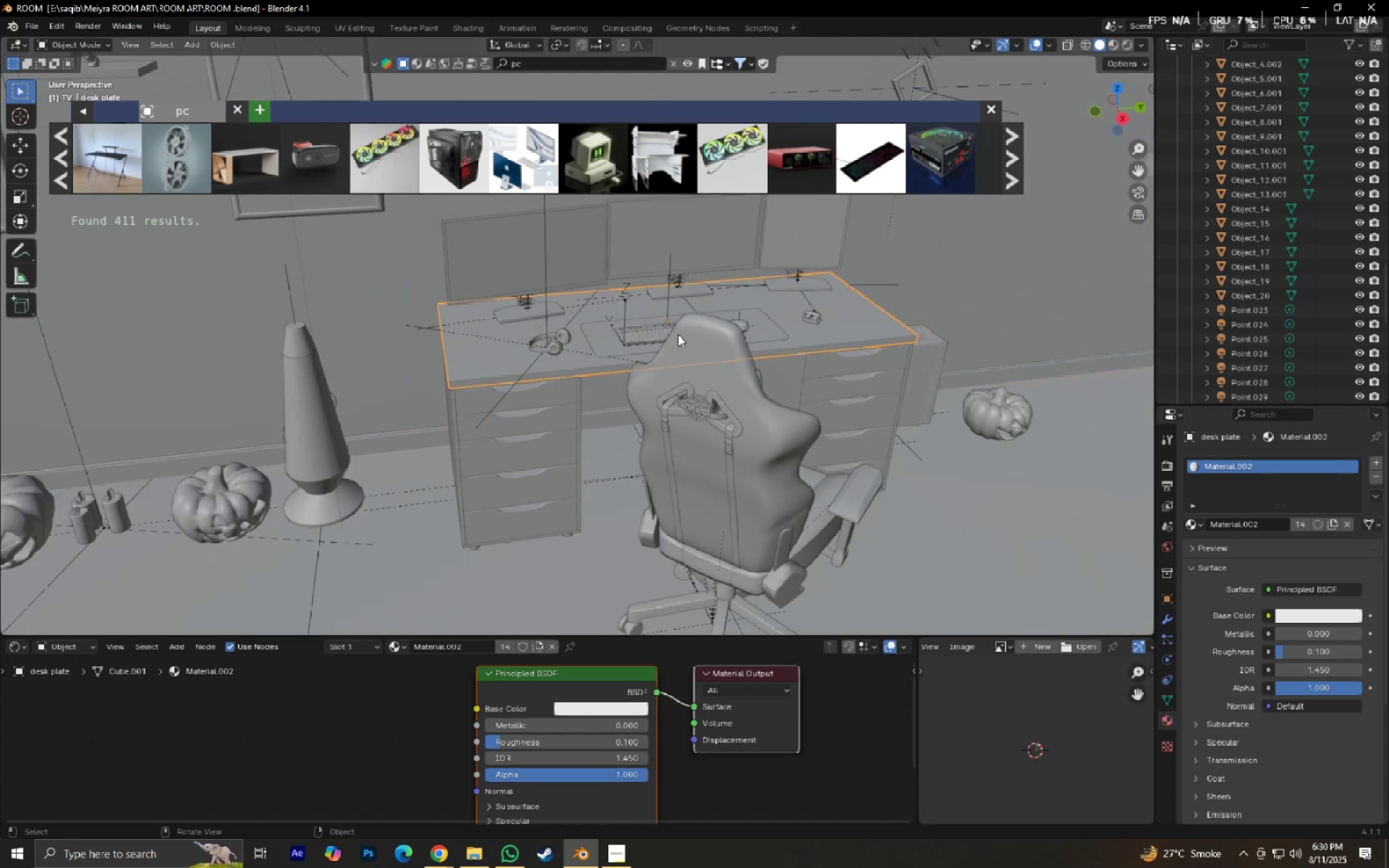 
hold_key(key=ShiftLeft, duration=0.34)
 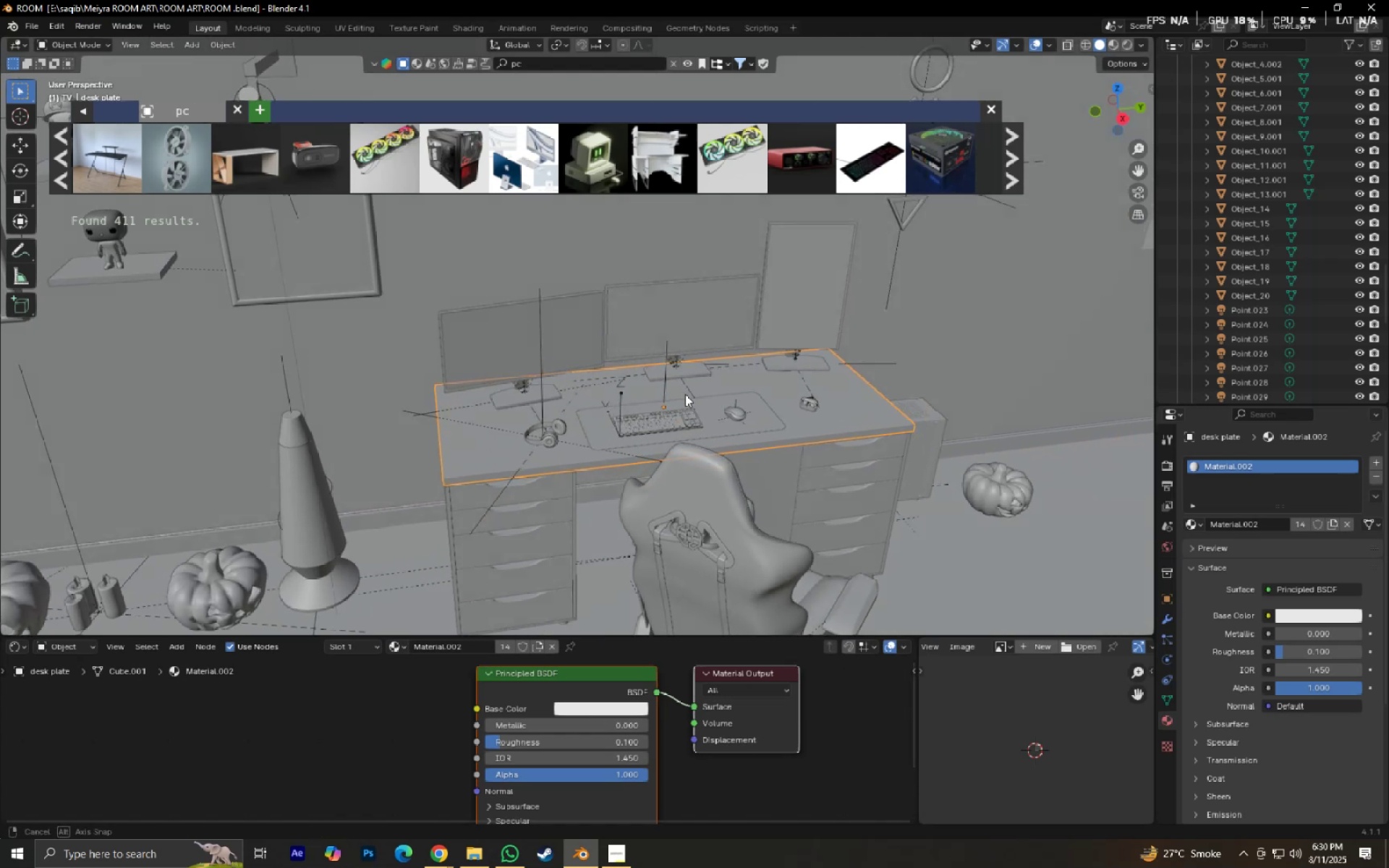 
key(Control+S)
 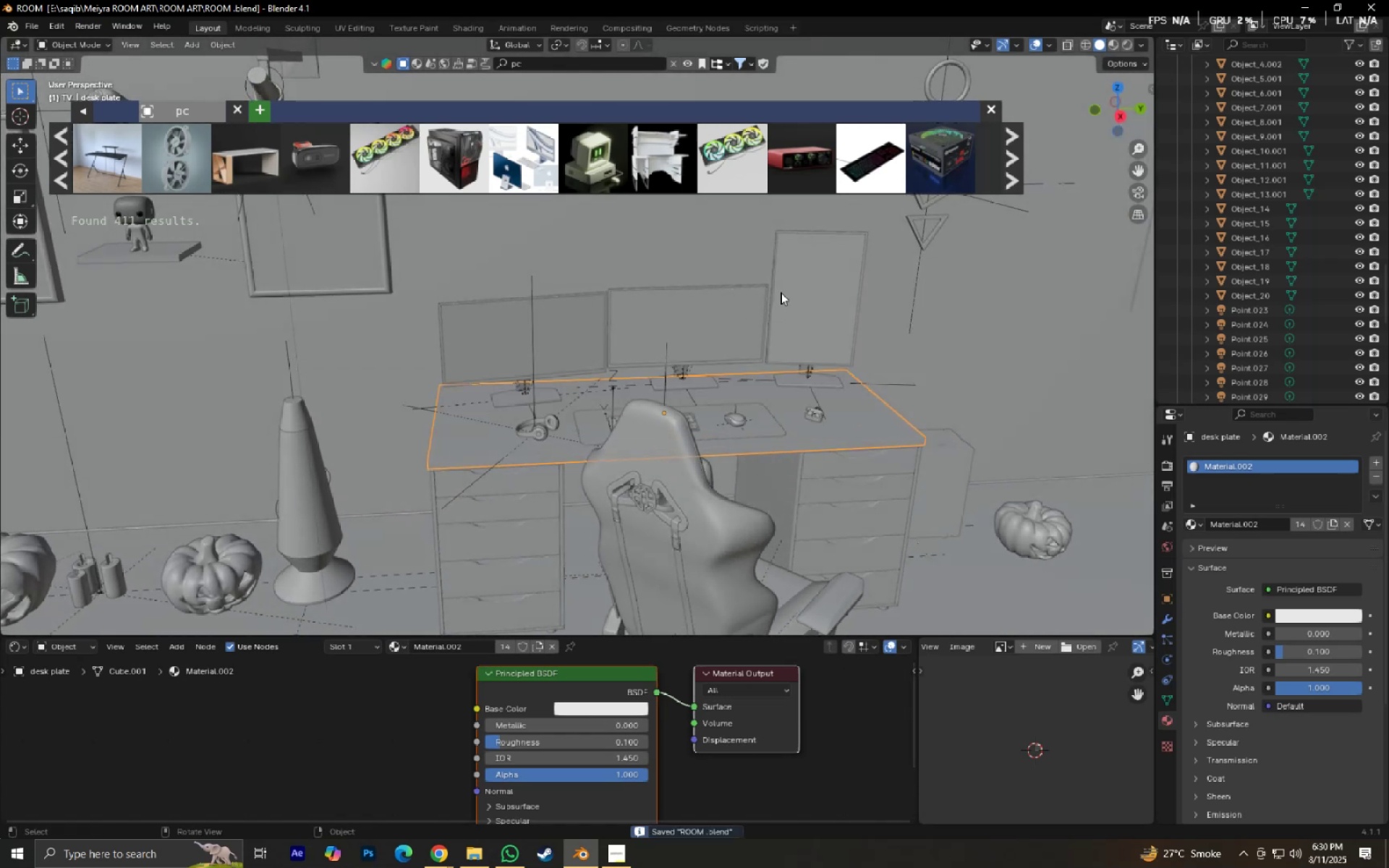 
scroll: coordinate [781, 292], scroll_direction: up, amount: 5.0
 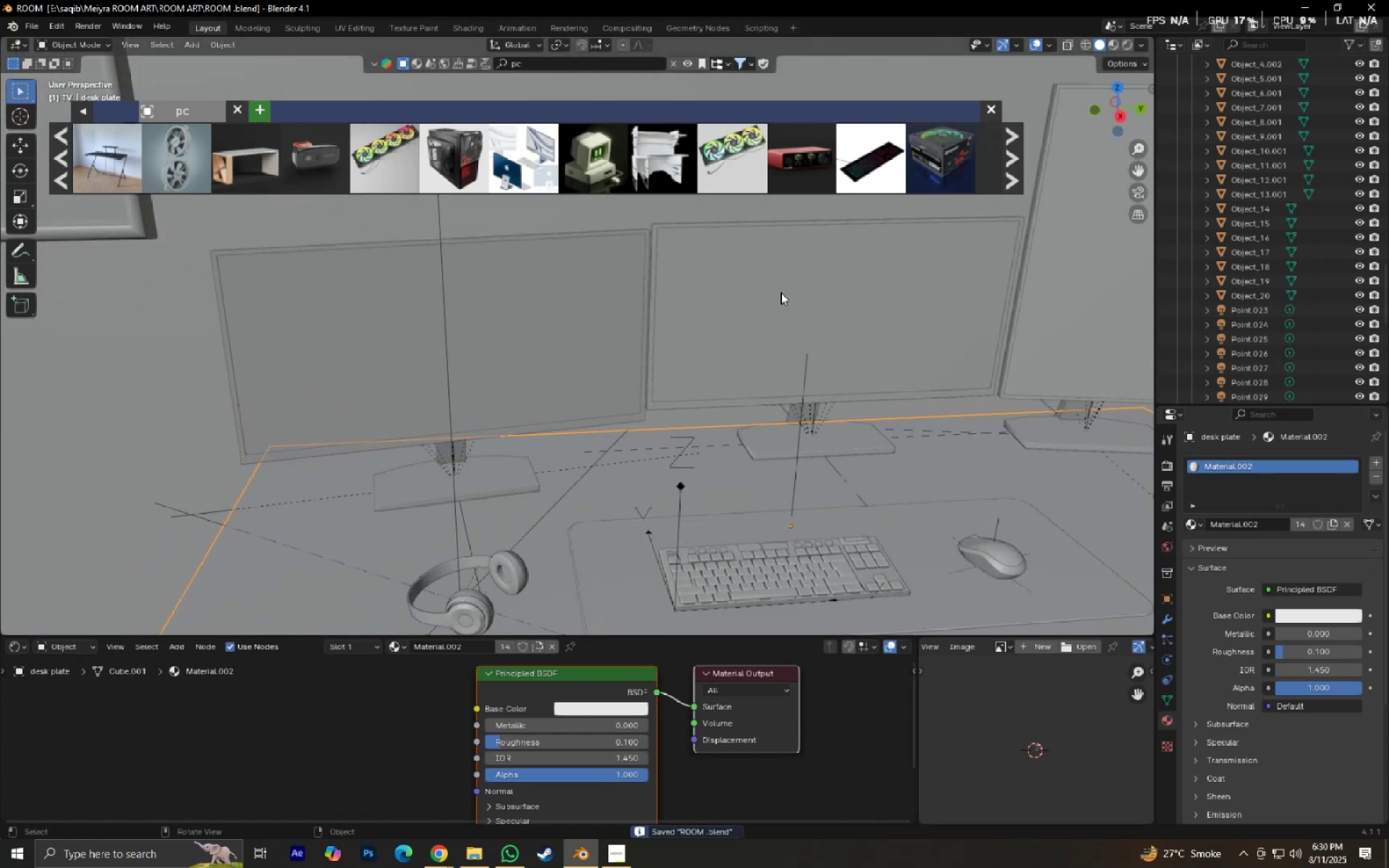 
hold_key(key=ShiftLeft, duration=0.73)
 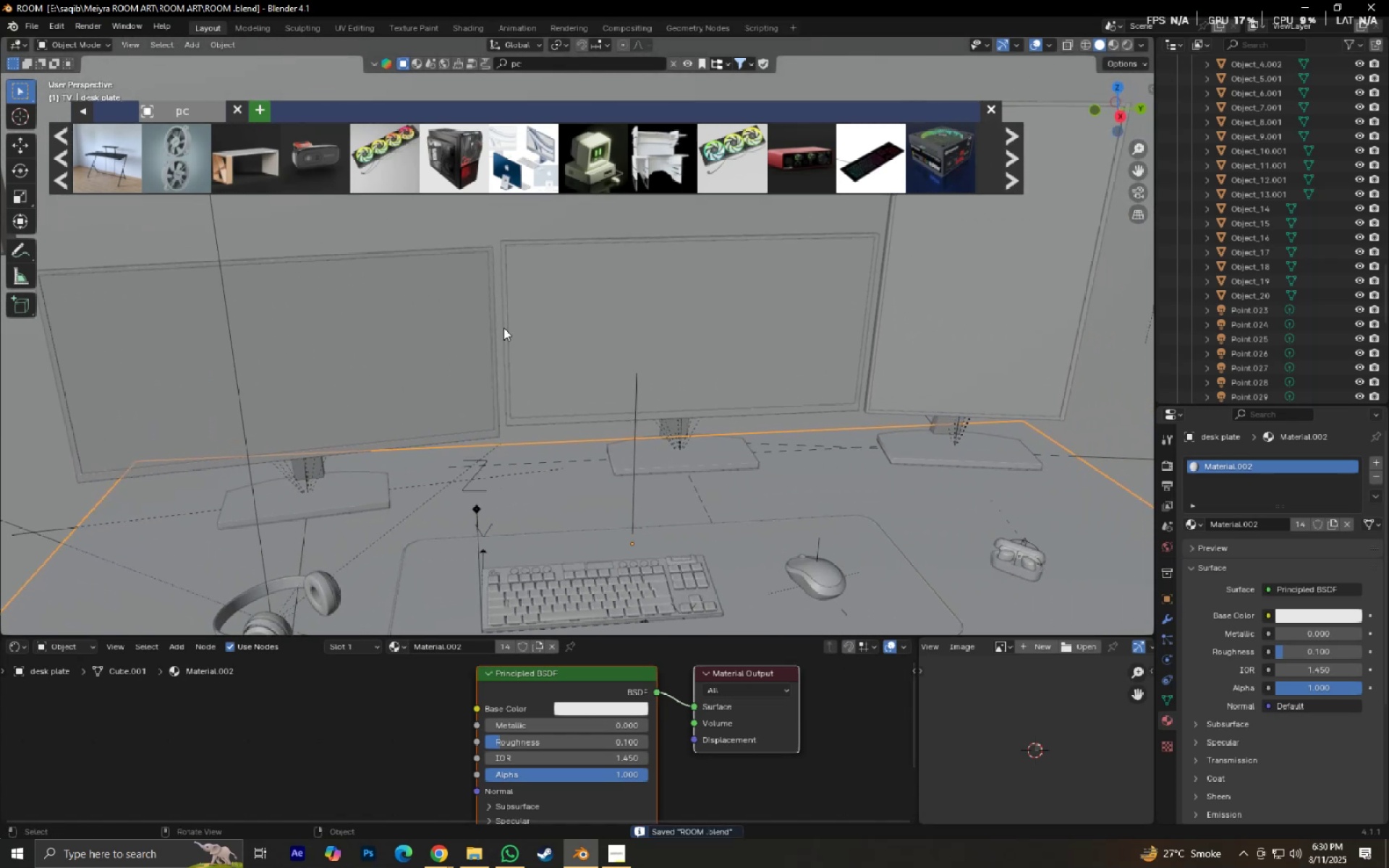 
scroll: coordinate [504, 328], scroll_direction: up, amount: 1.0
 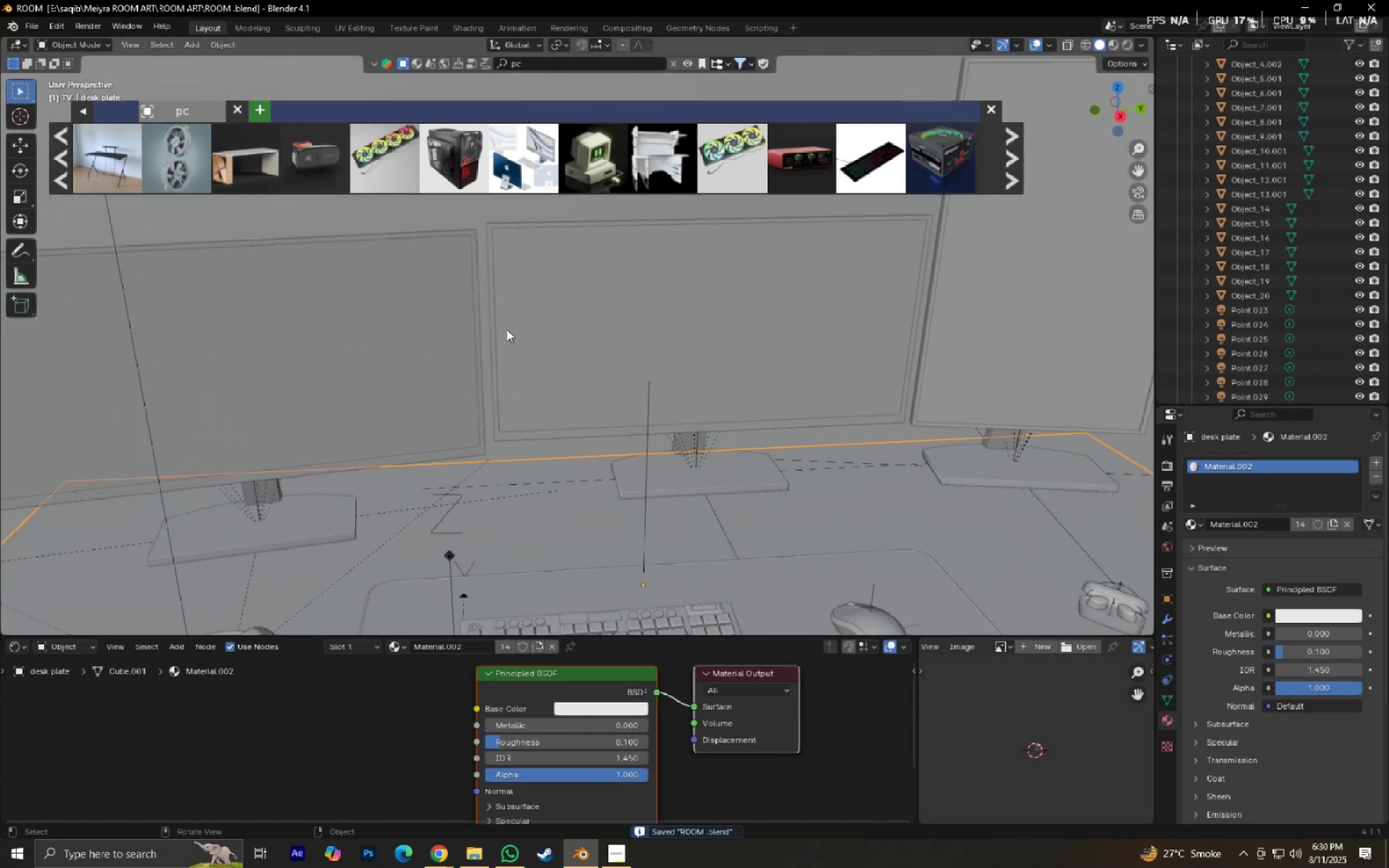 
hold_key(key=ShiftLeft, duration=0.53)
 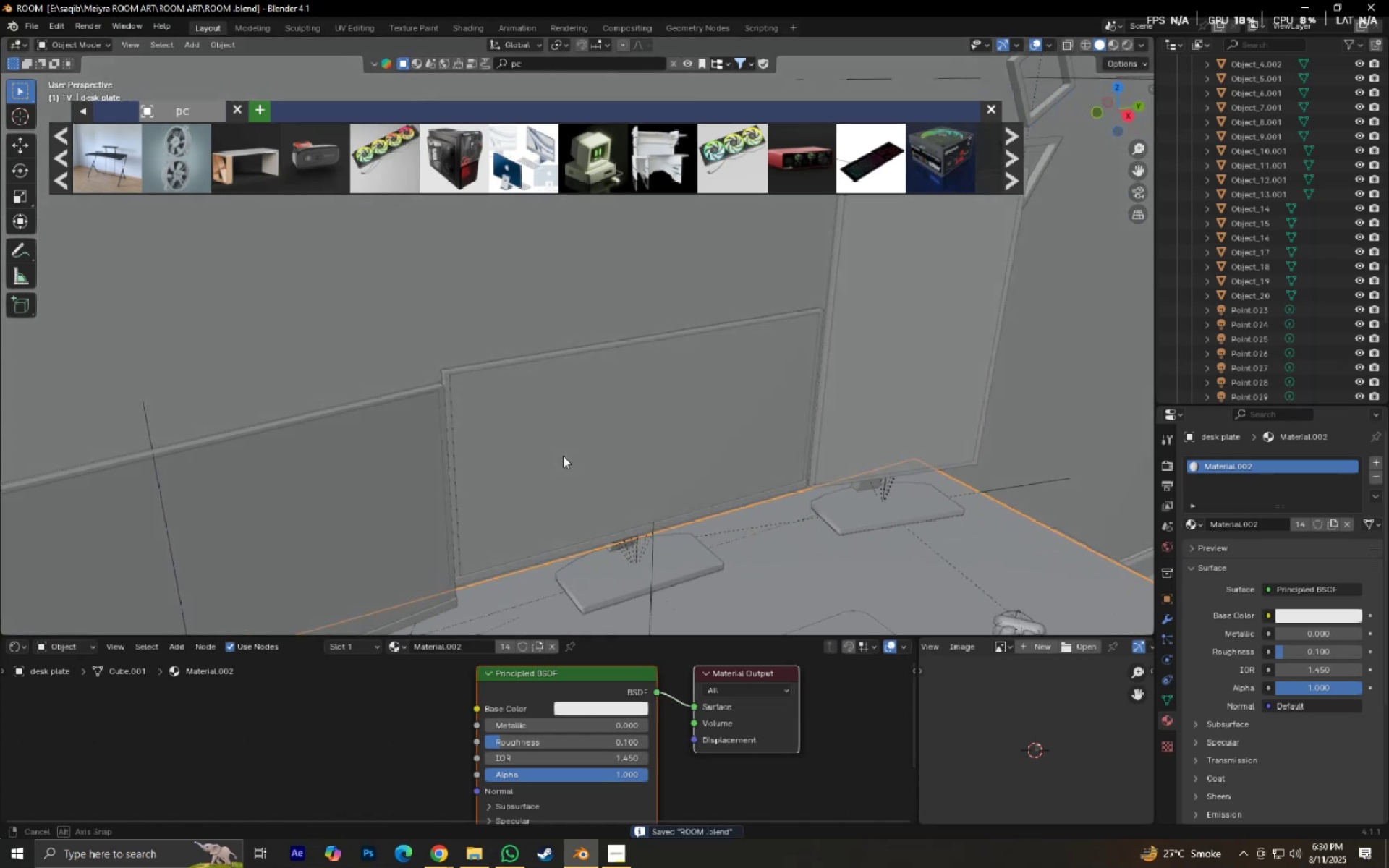 
scroll: coordinate [566, 455], scroll_direction: up, amount: 3.0
 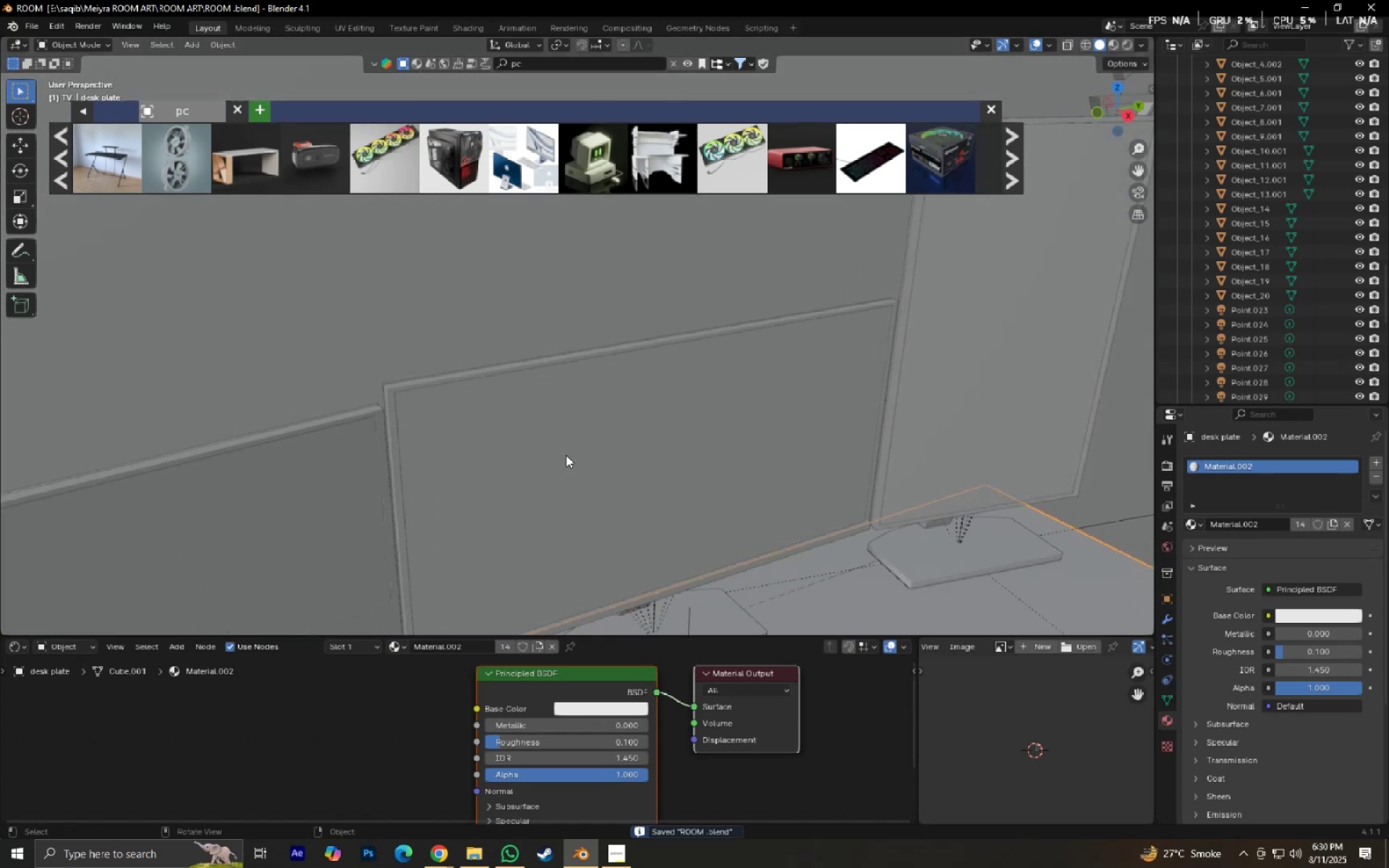 
hold_key(key=ShiftLeft, duration=0.6)
 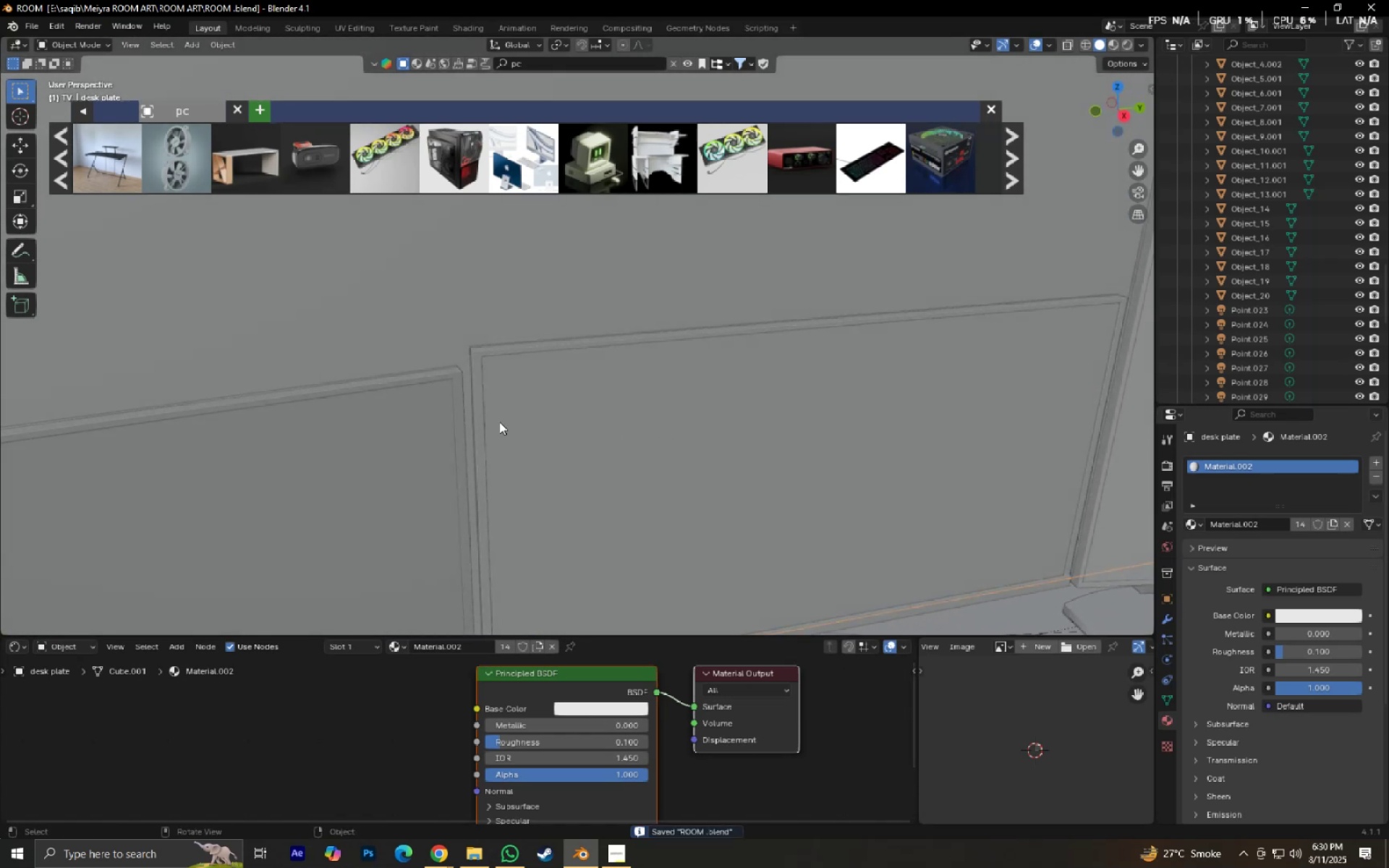 
scroll: coordinate [472, 423], scroll_direction: down, amount: 2.0
 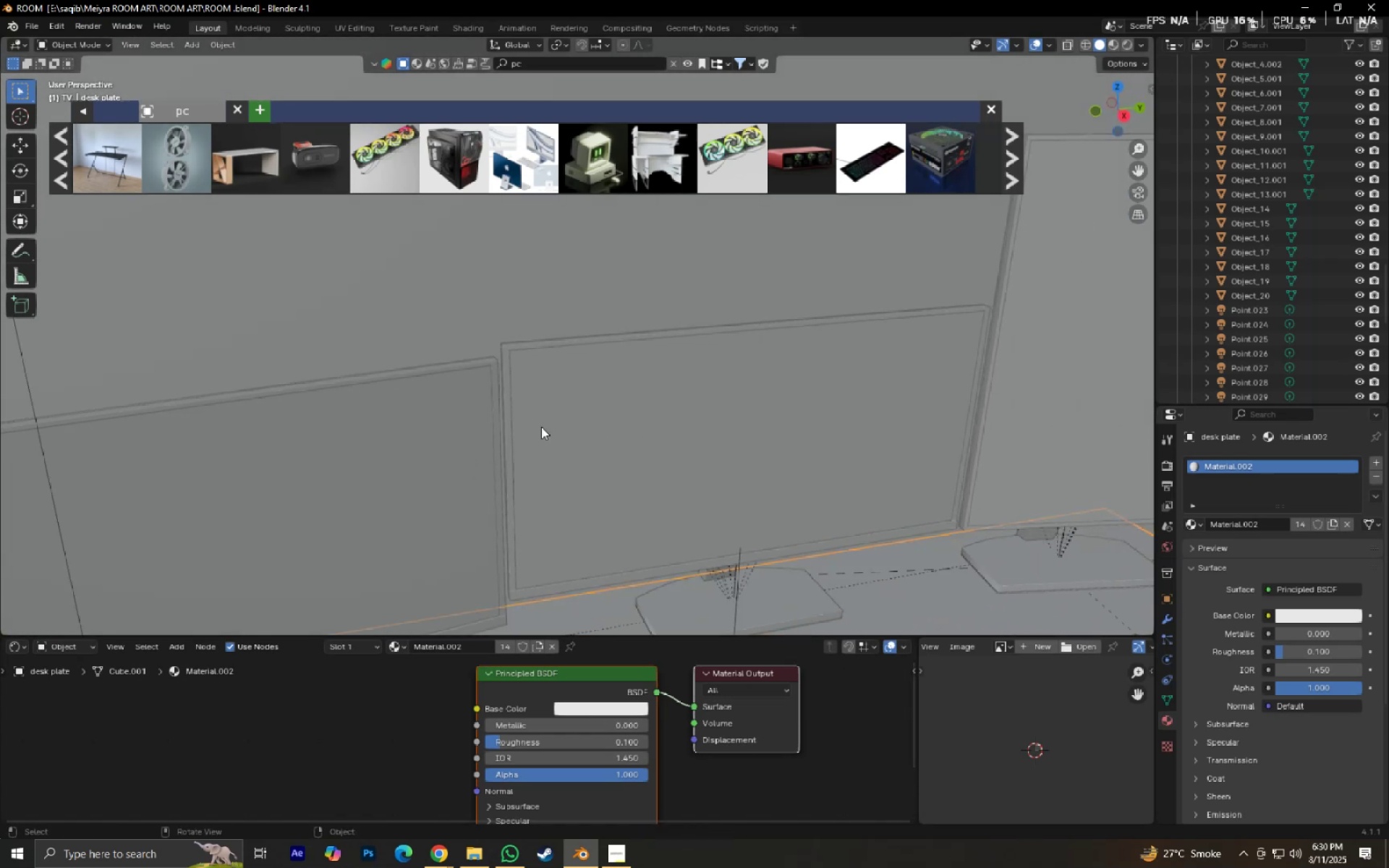 
key(Control+S)
 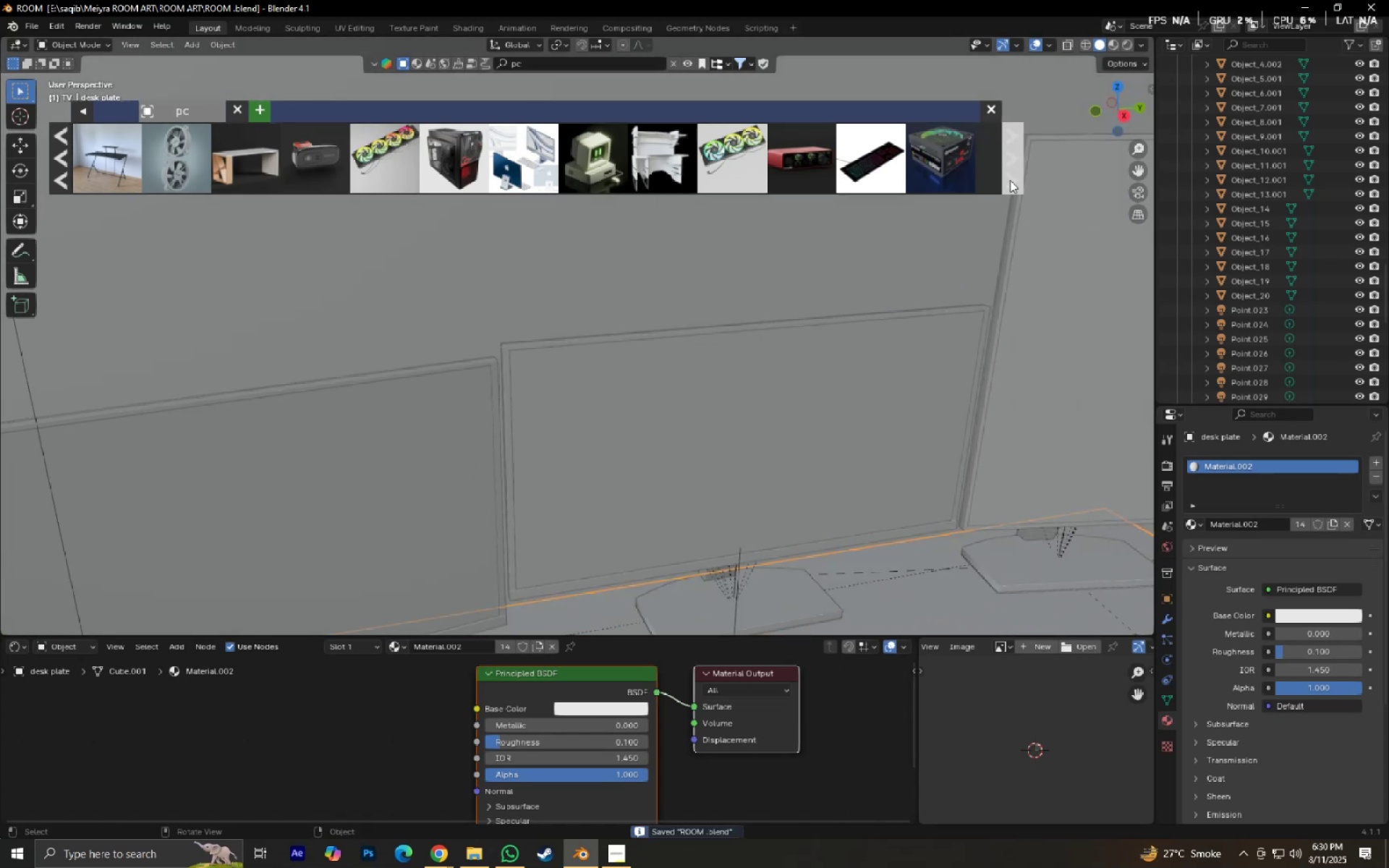 
left_click([1011, 175])
 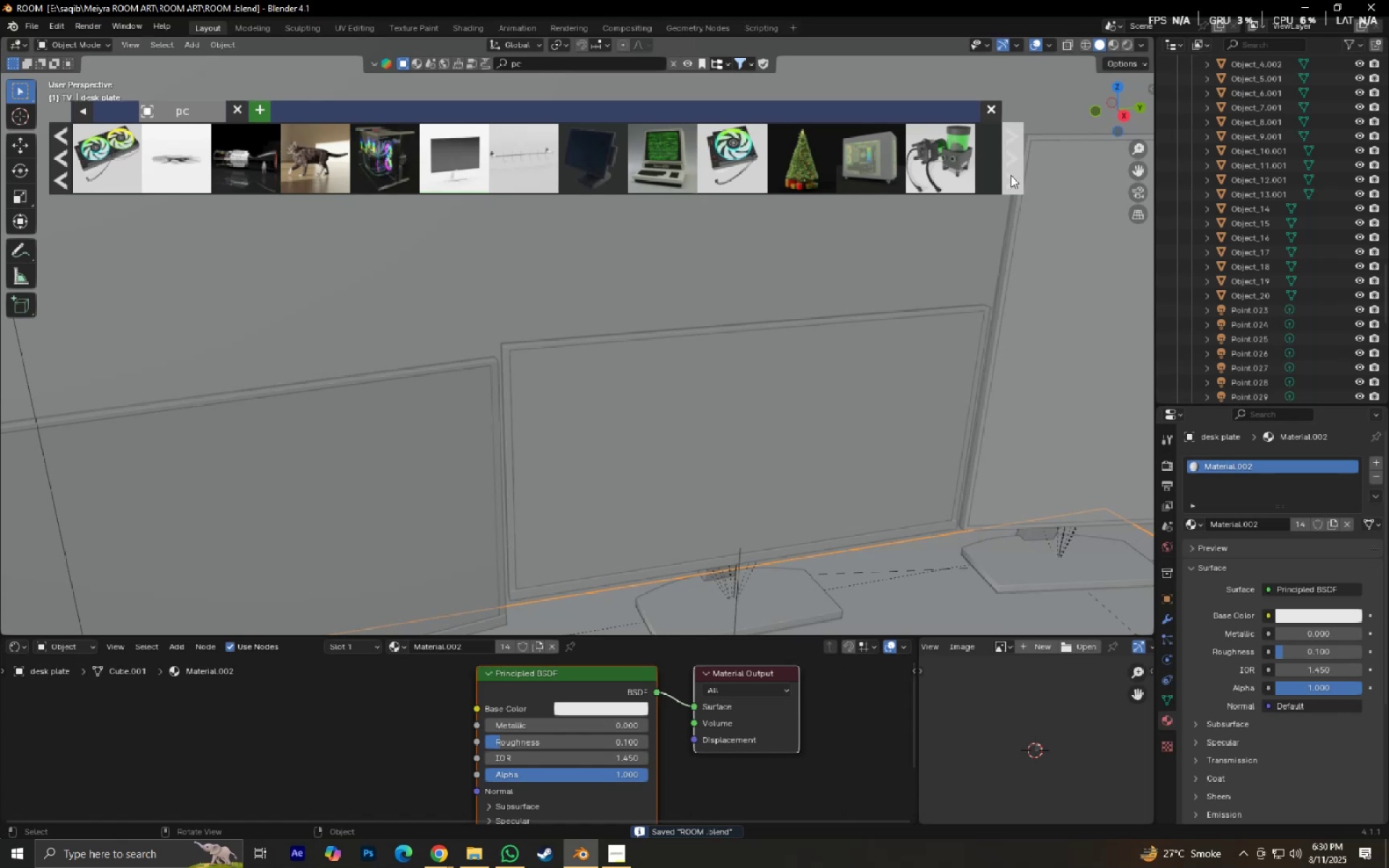 
scroll: coordinate [1228, 203], scroll_direction: up, amount: 38.0
 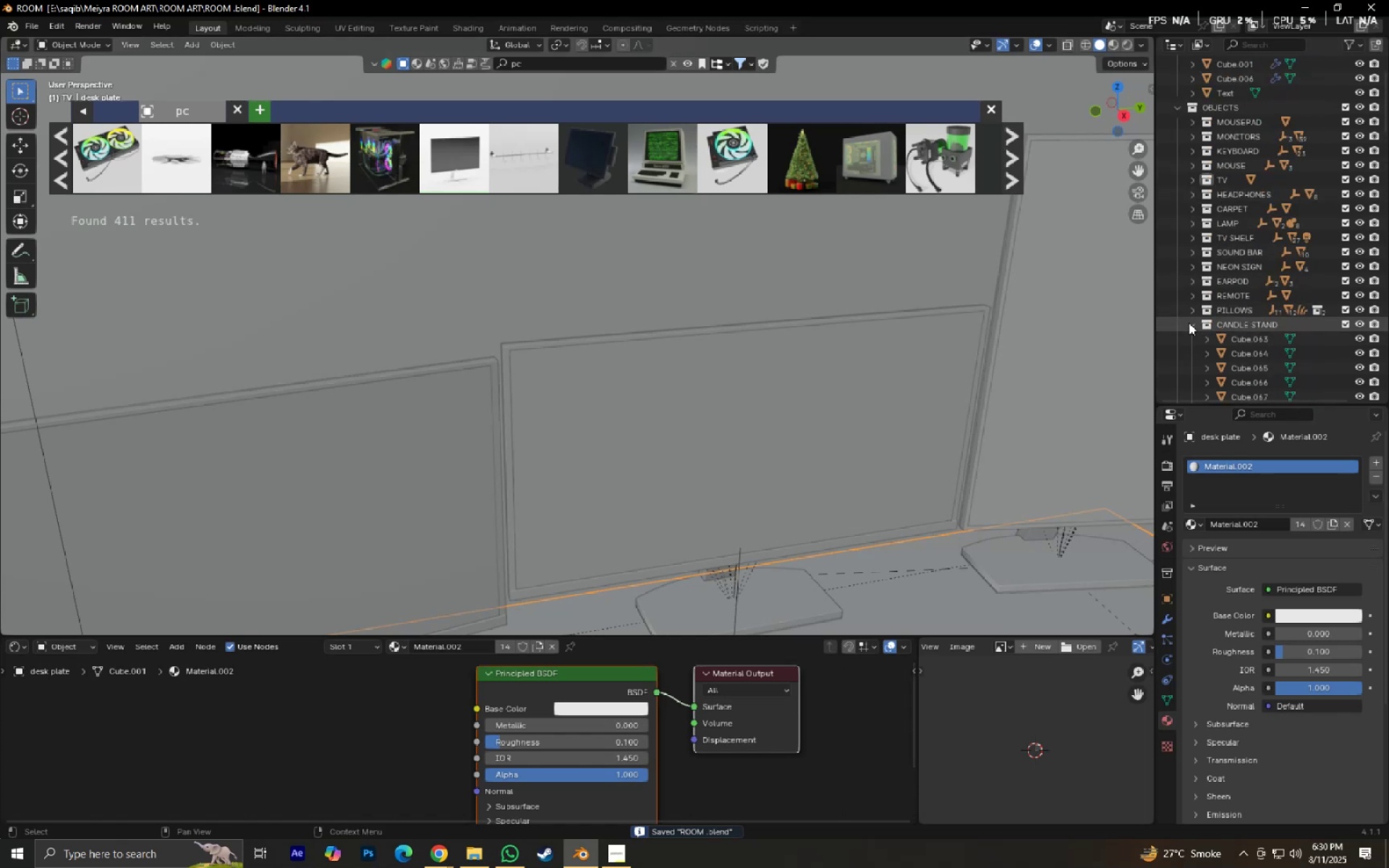 
left_click([1189, 323])
 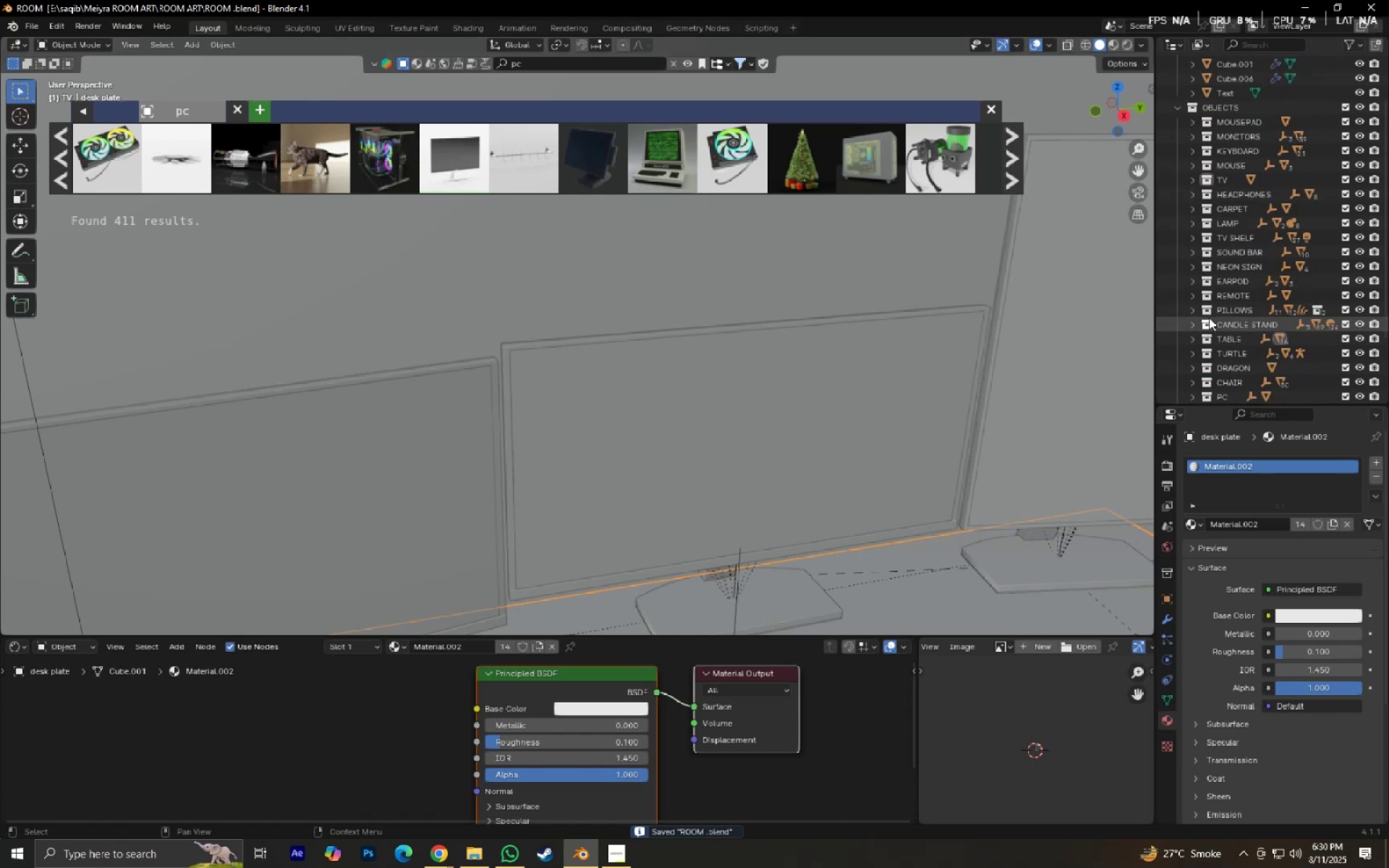 
scroll: coordinate [698, 479], scroll_direction: down, amount: 29.0
 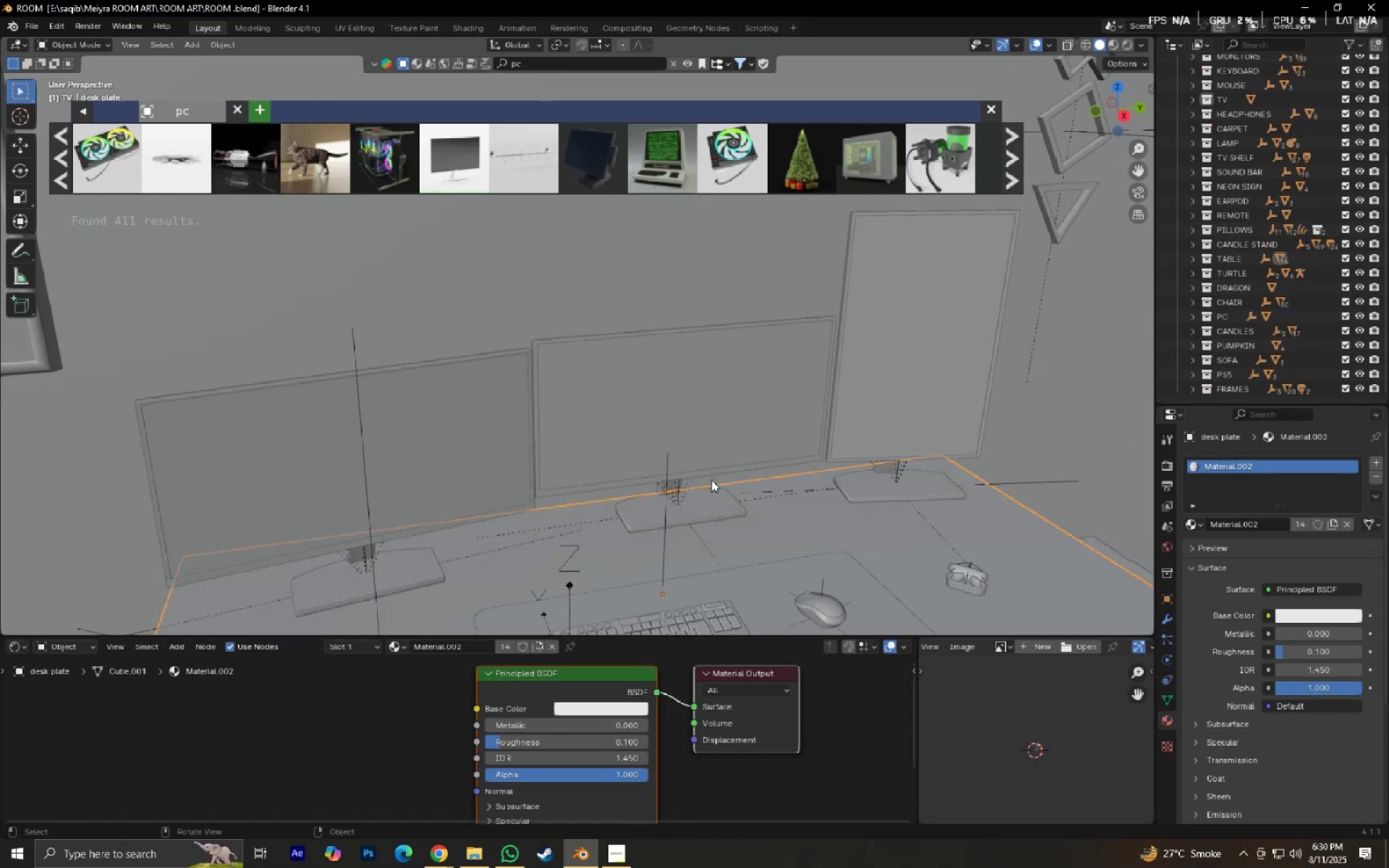 
hold_key(key=ShiftLeft, duration=0.5)
 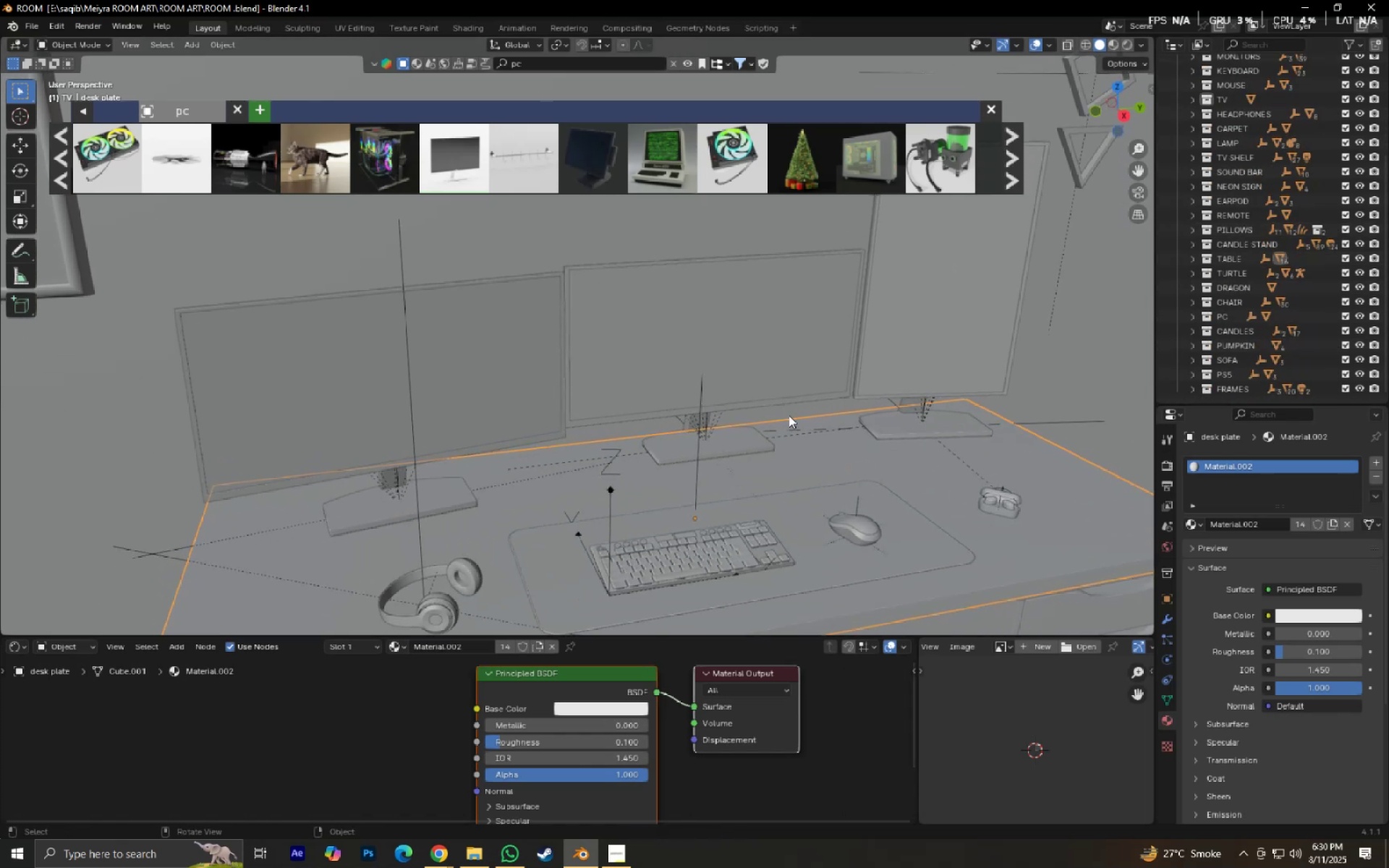 
scroll: coordinate [789, 415], scroll_direction: down, amount: 1.0
 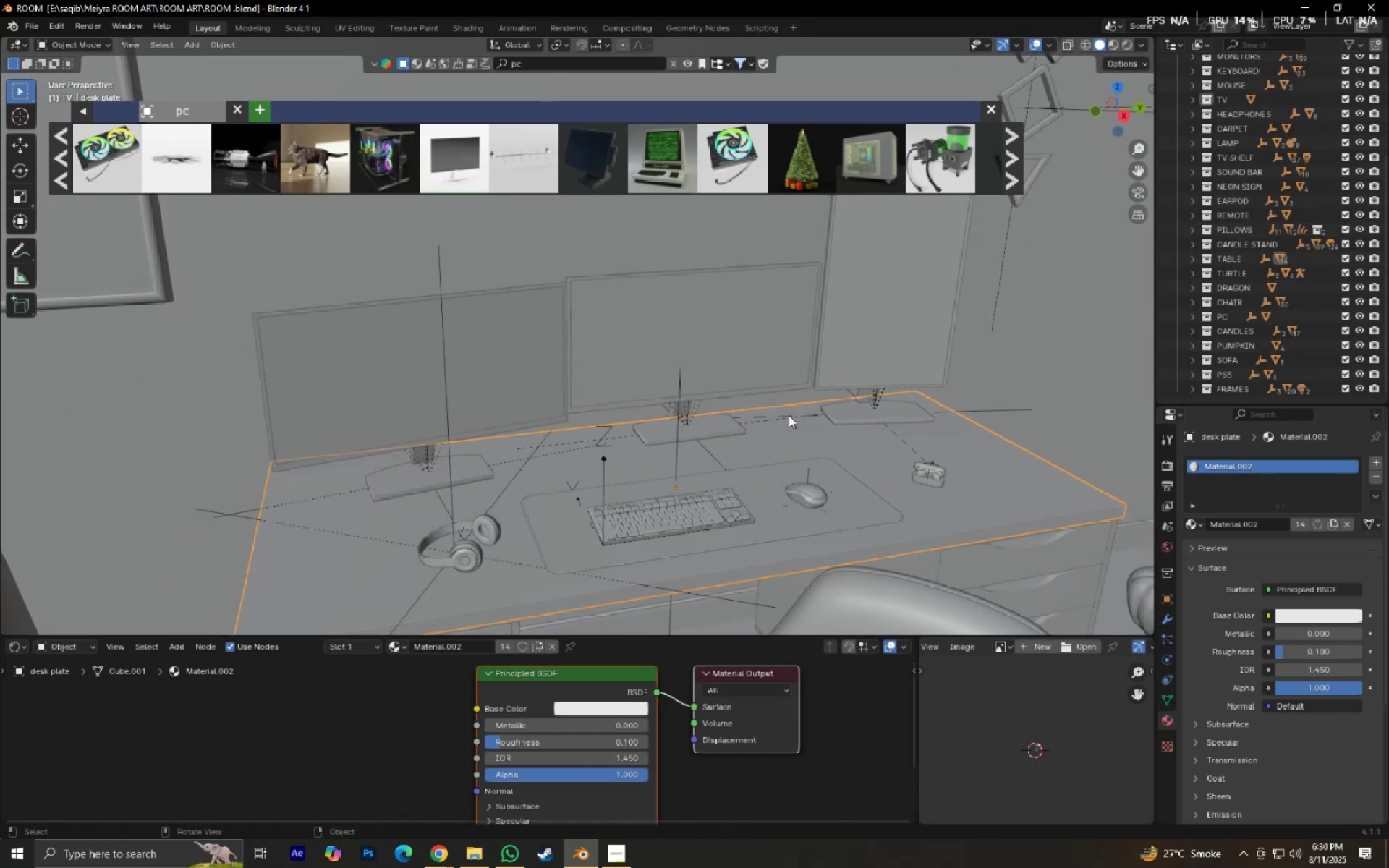 
key(Control+S)
 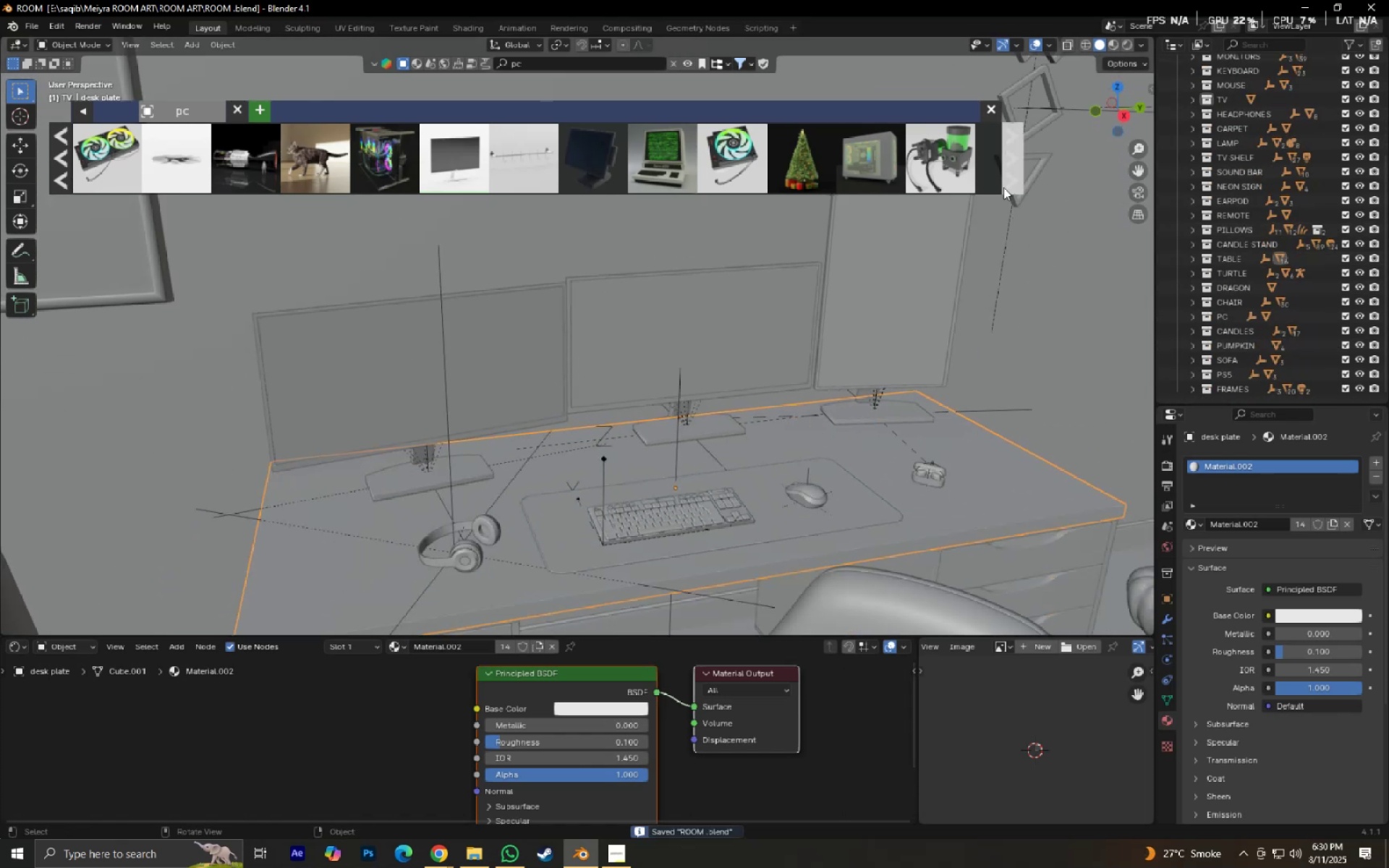 
left_click([1006, 182])
 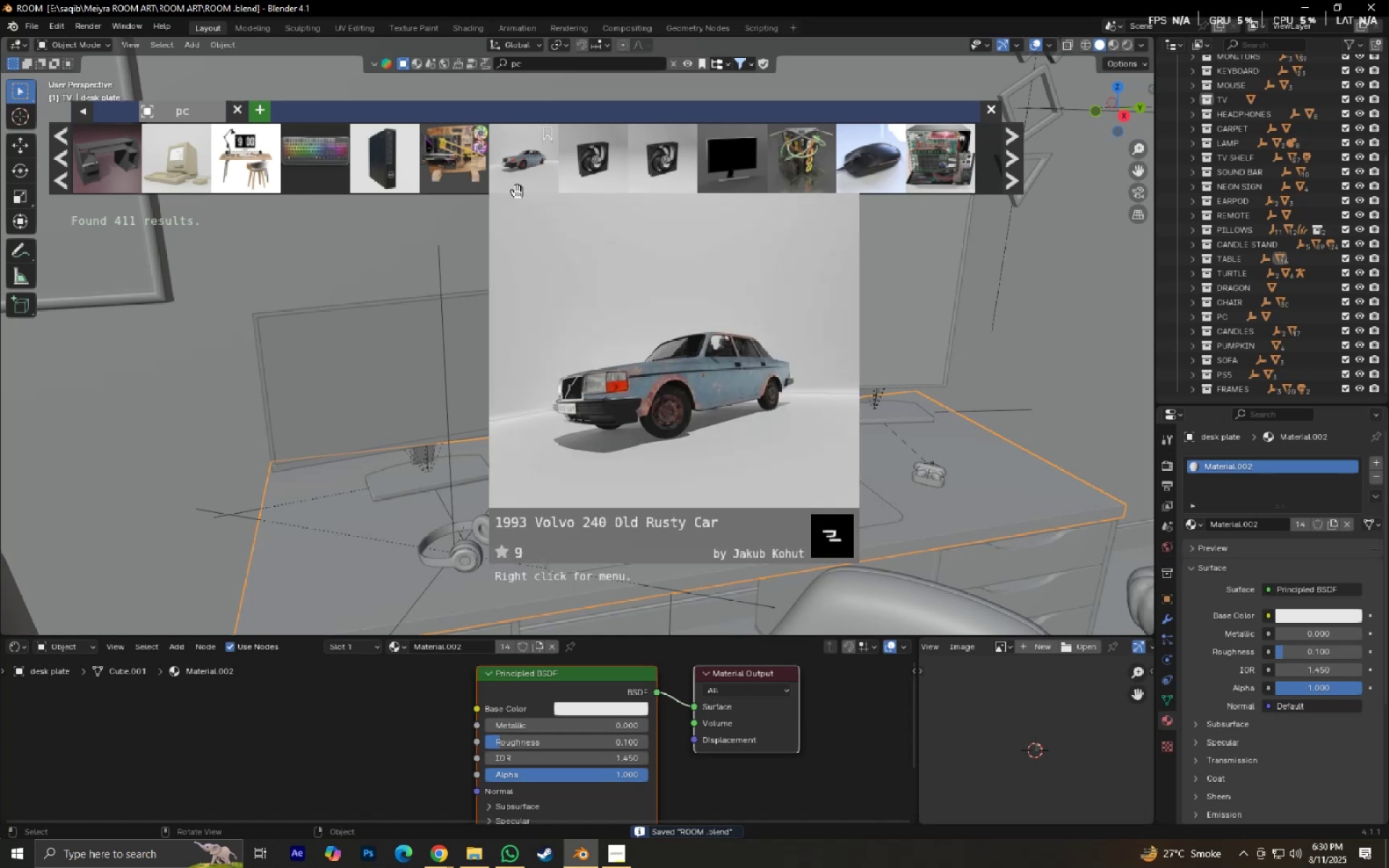 
left_click([1005, 177])
 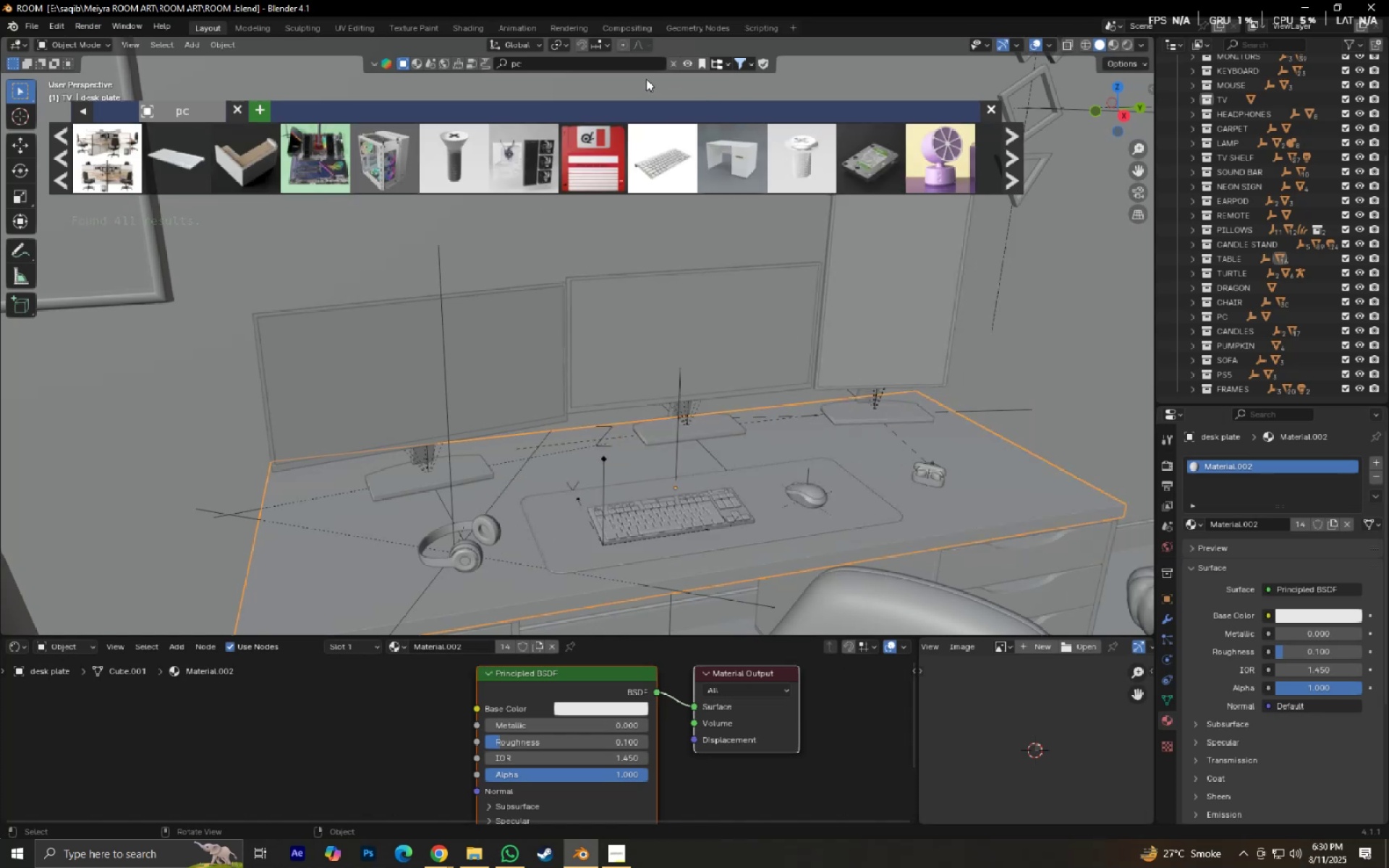 
mouse_move([642, 72])
 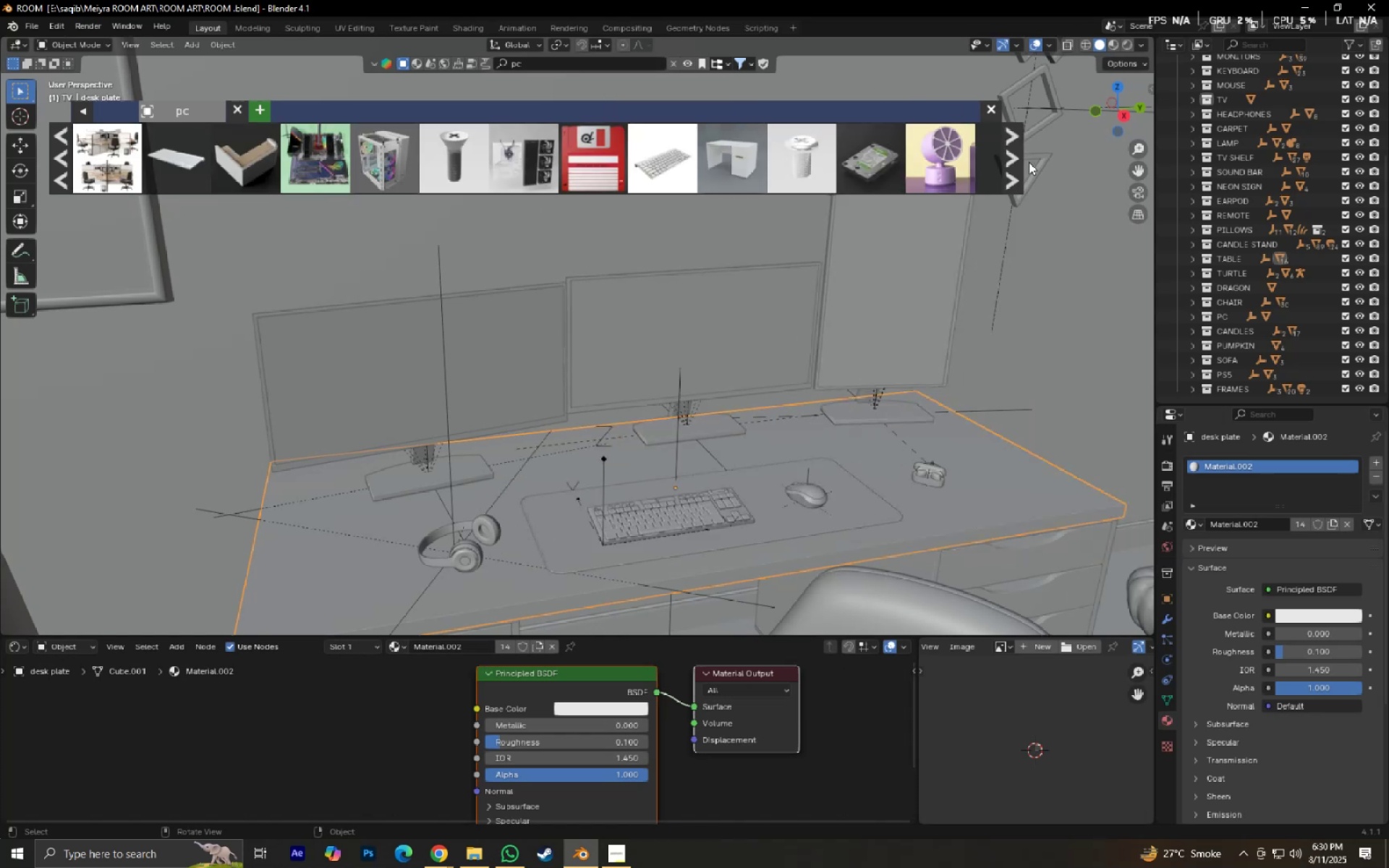 
left_click([1014, 171])
 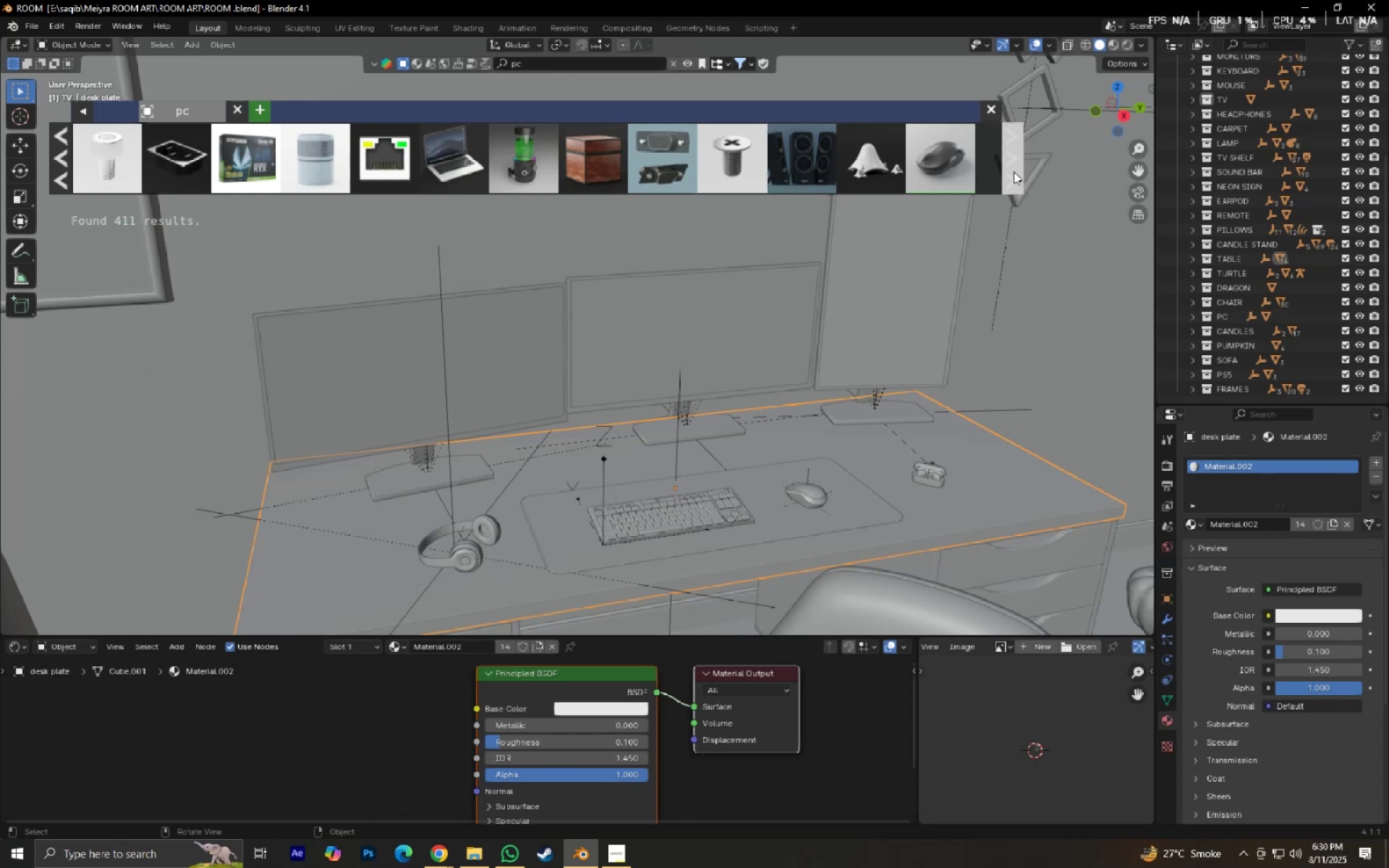 
left_click([1014, 171])
 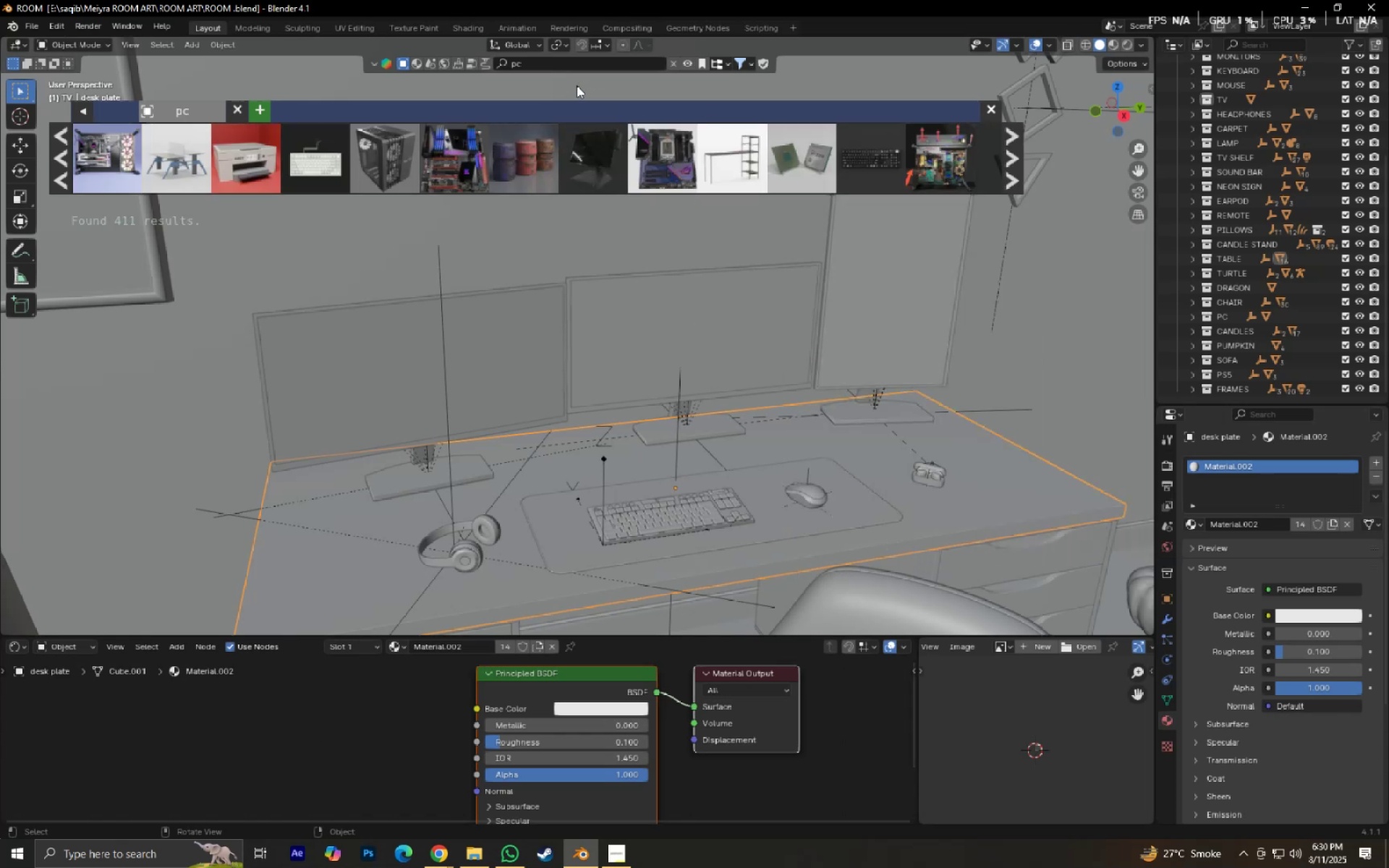 
left_click([542, 61])
 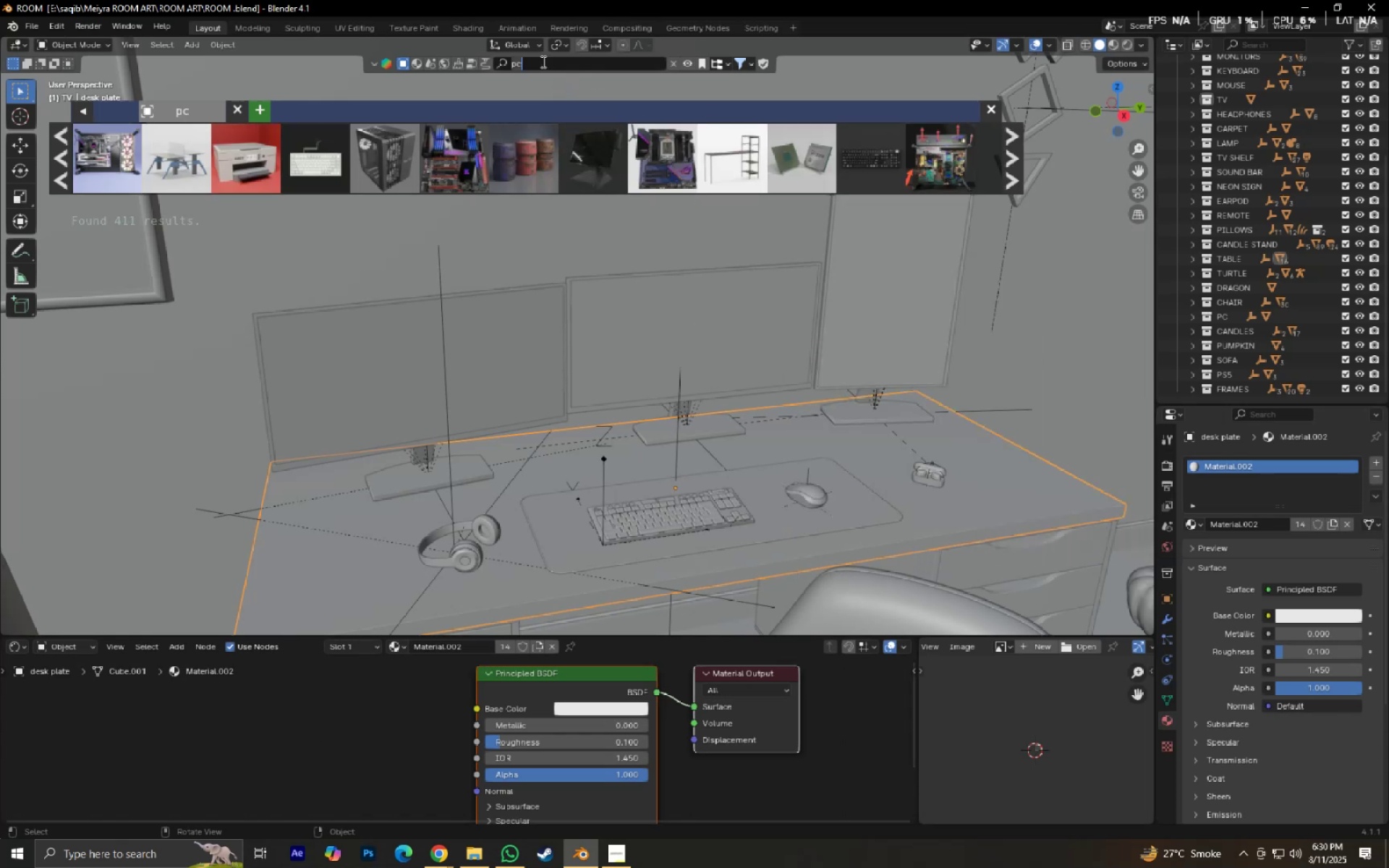 
type(toy car)
 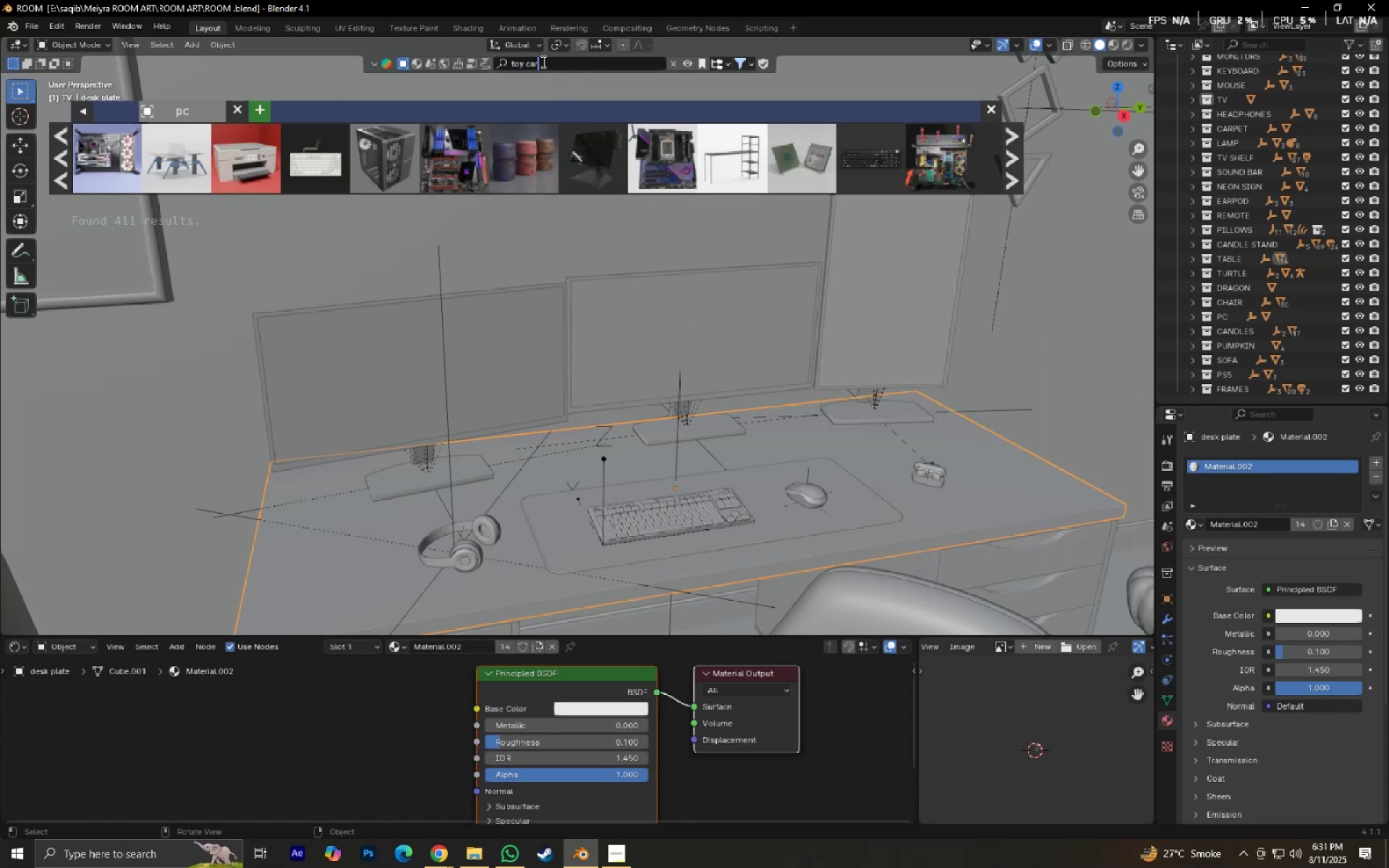 
key(Enter)
 